 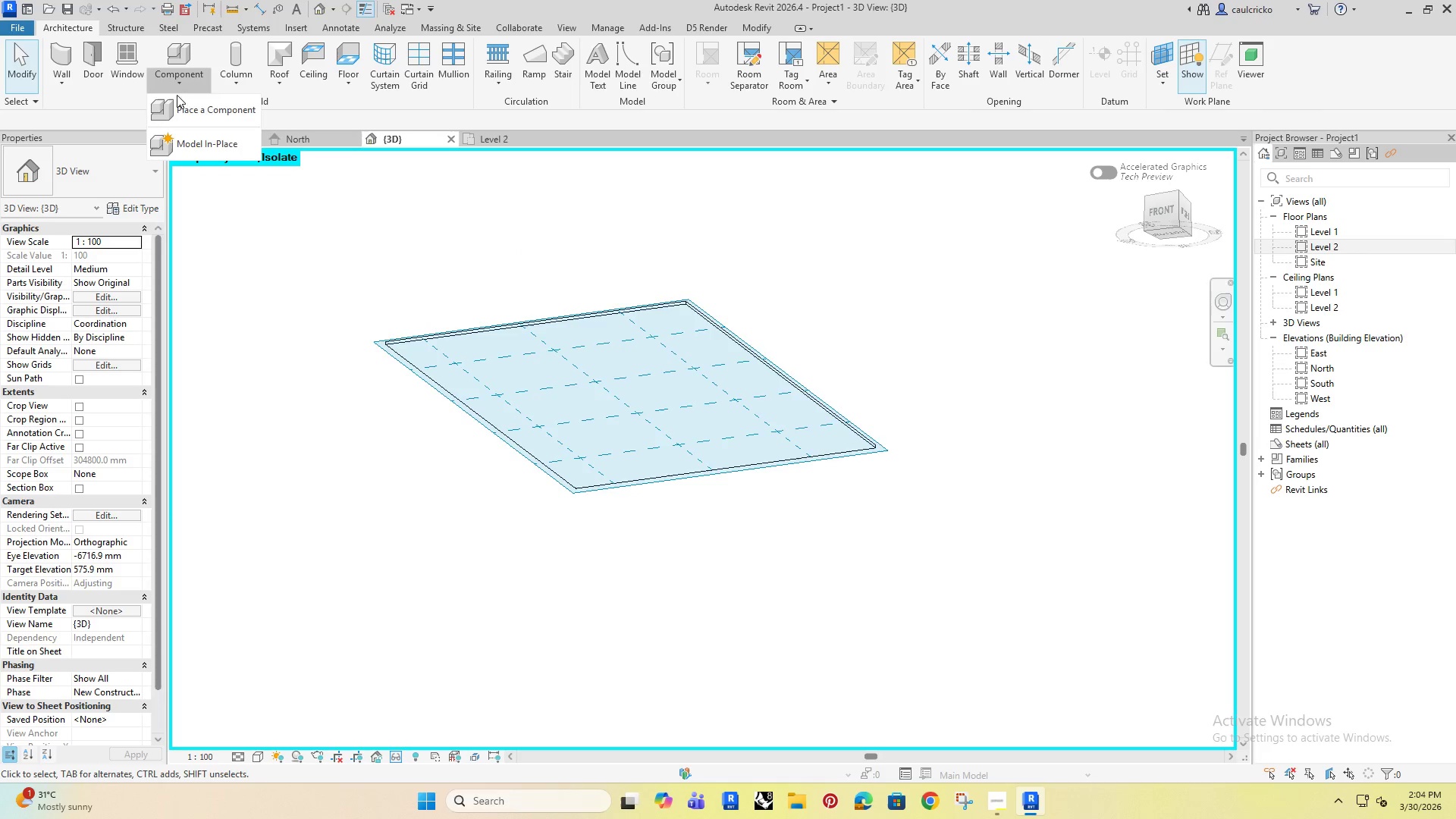 
left_click([201, 146])
 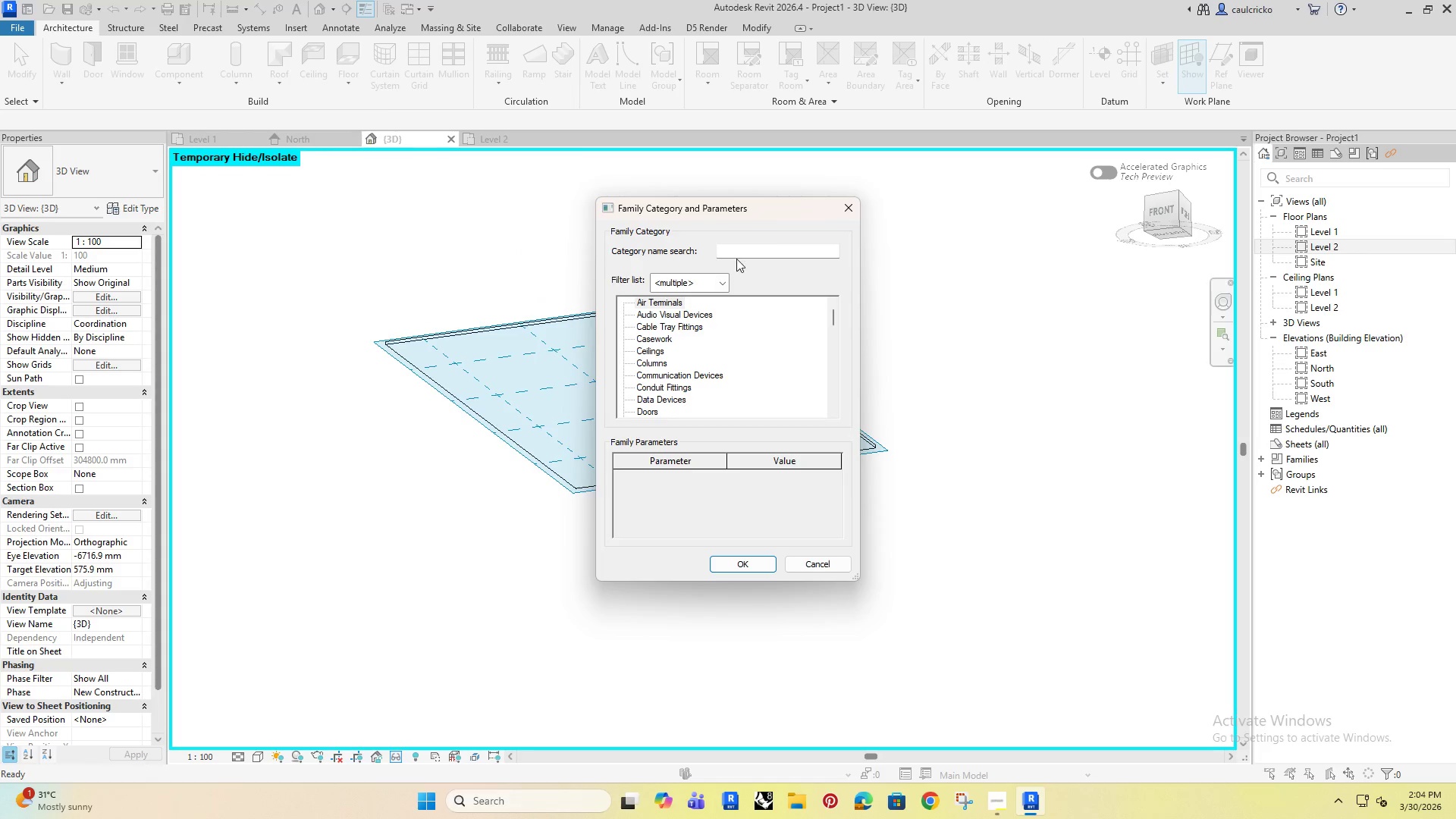 
left_click([738, 255])
 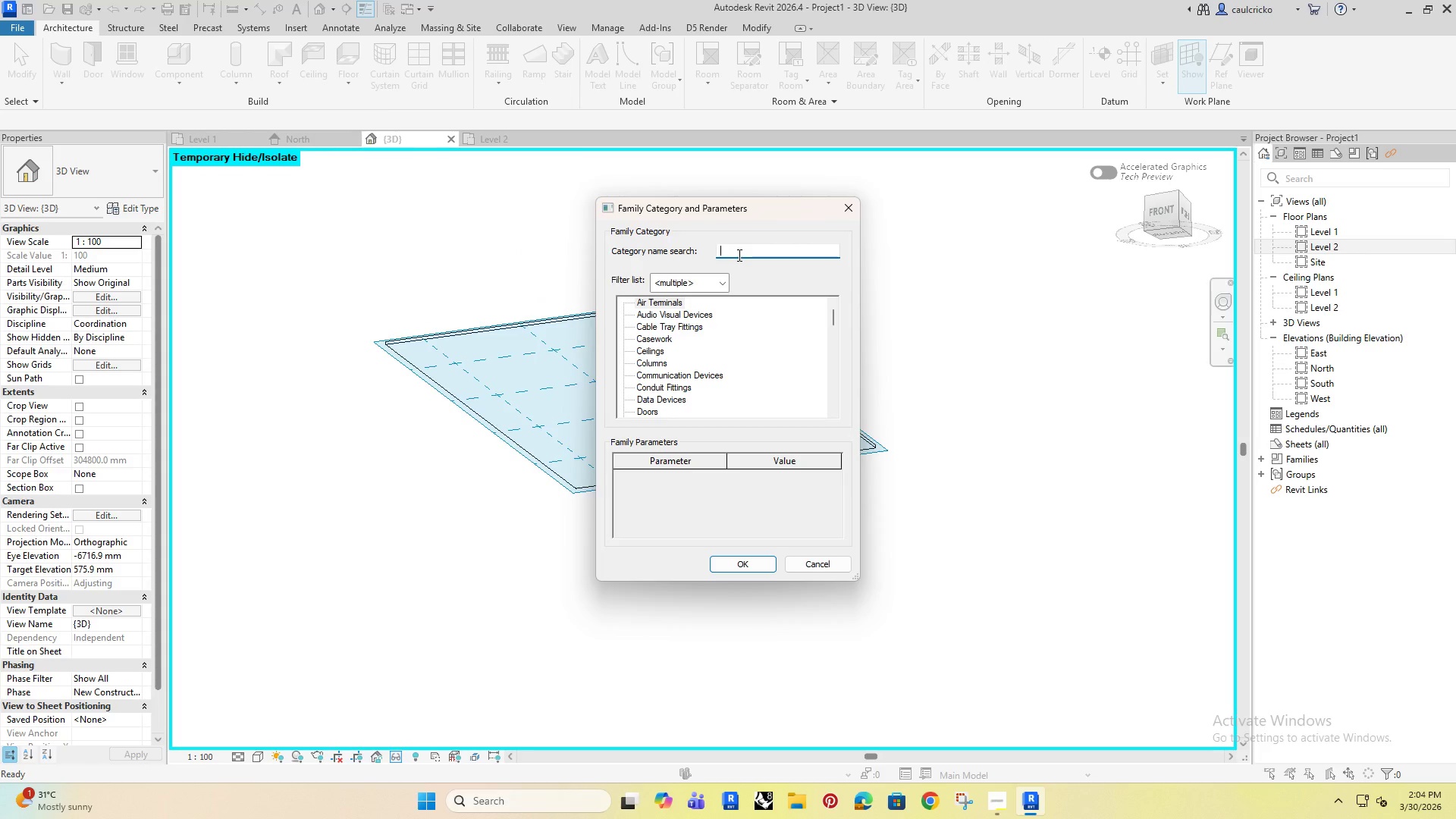 
type(ceiling)
 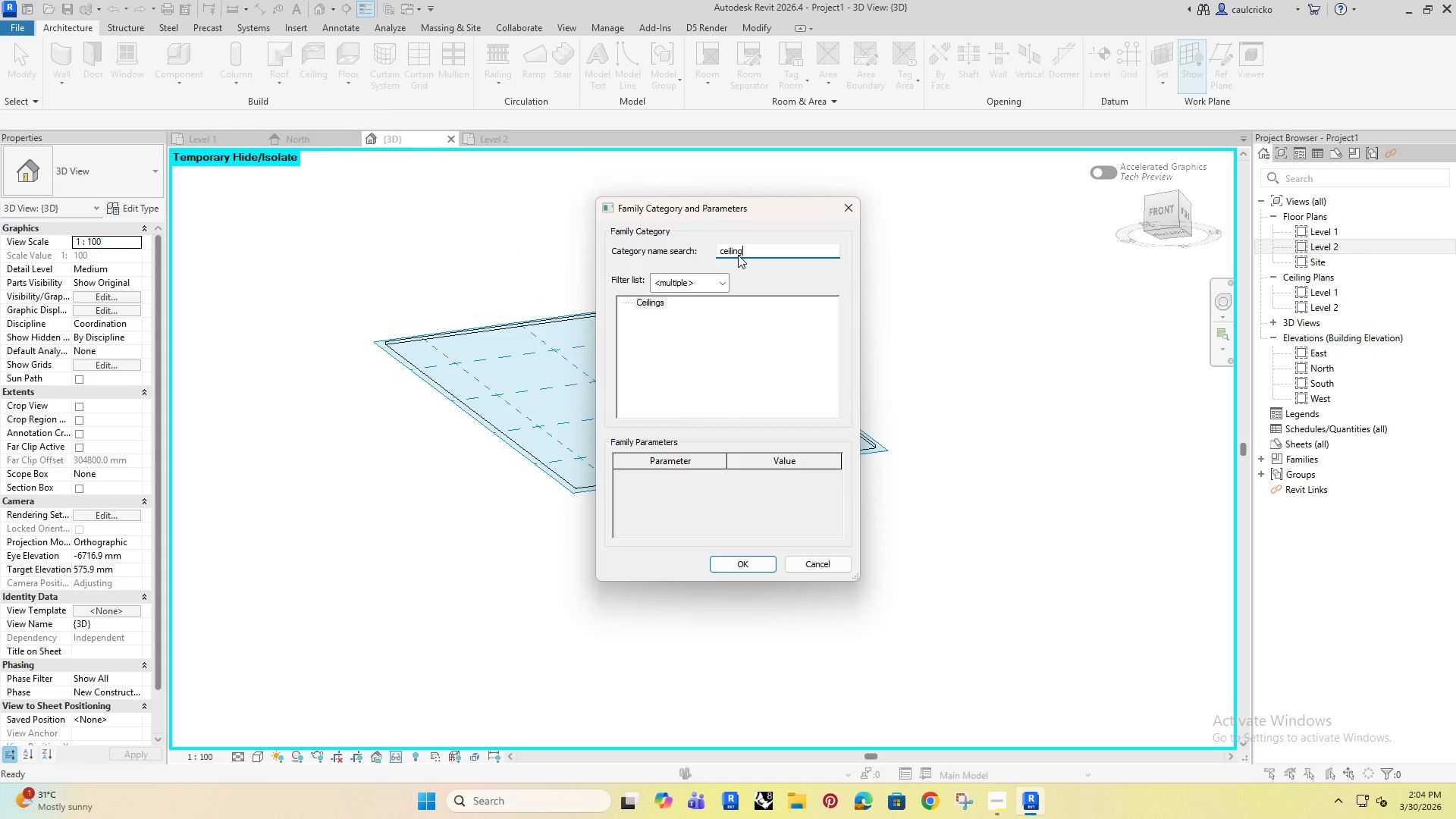 
key(Enter)
 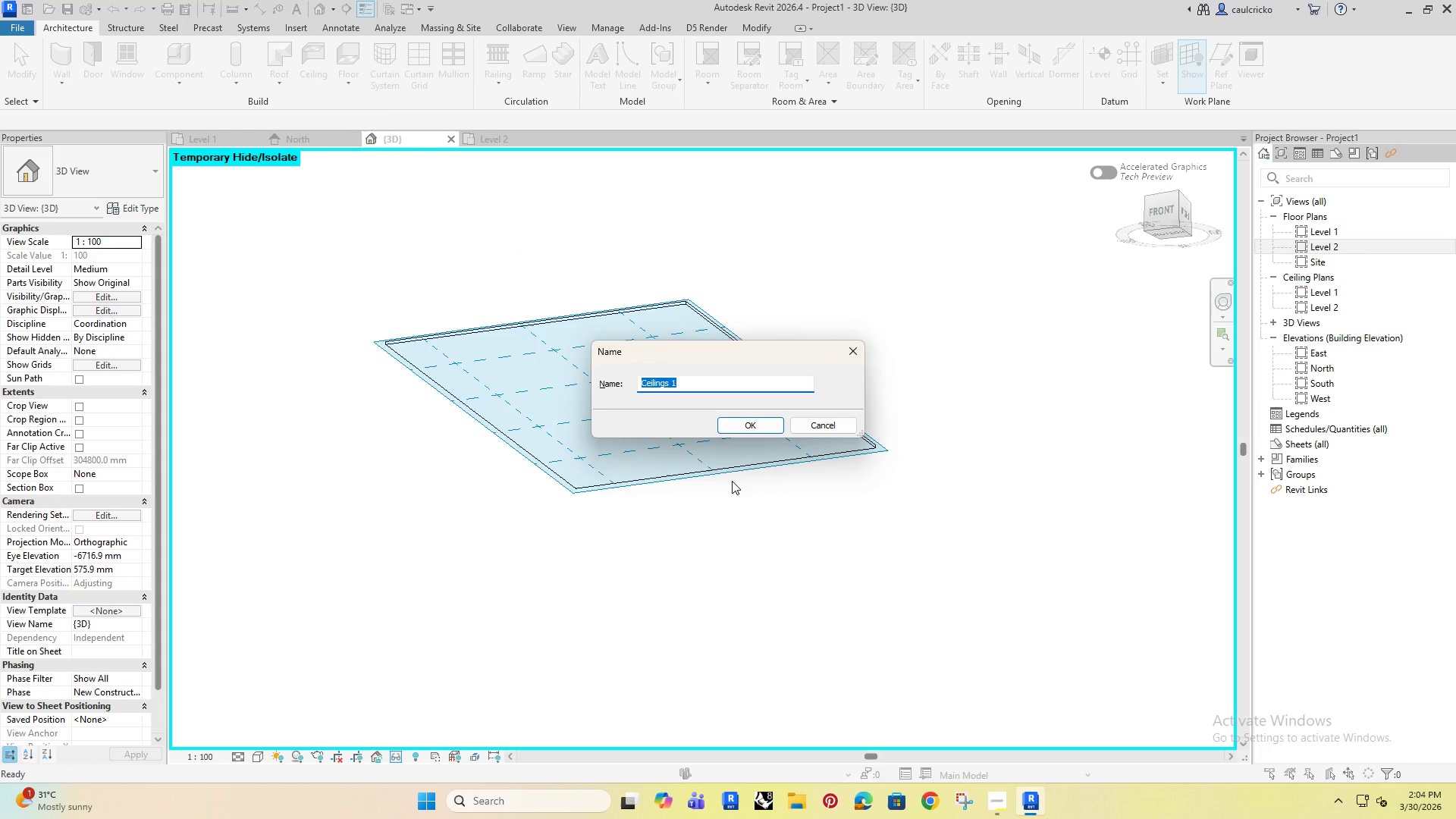 
left_click([999, 805])
 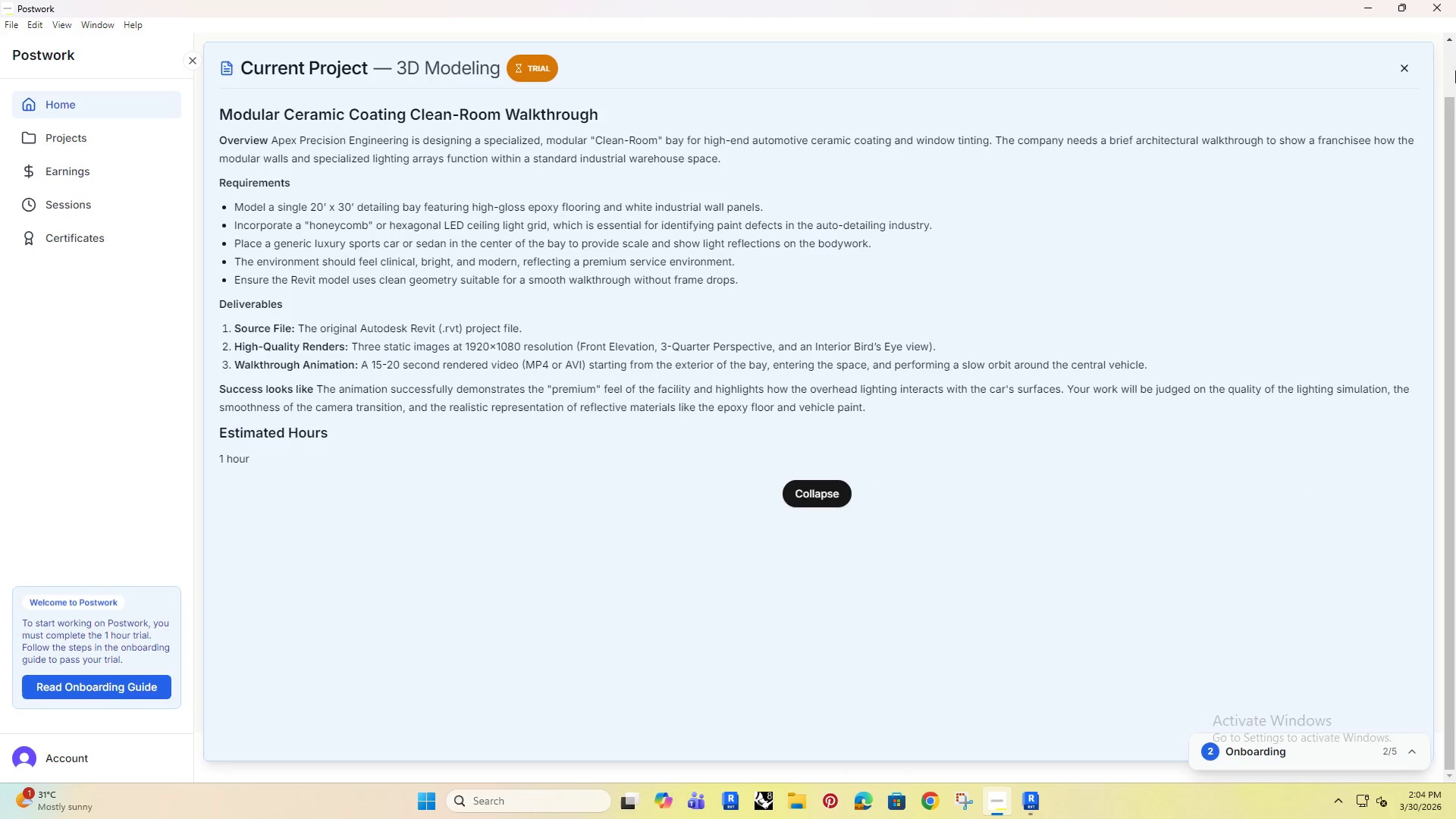 
wait(5.73)
 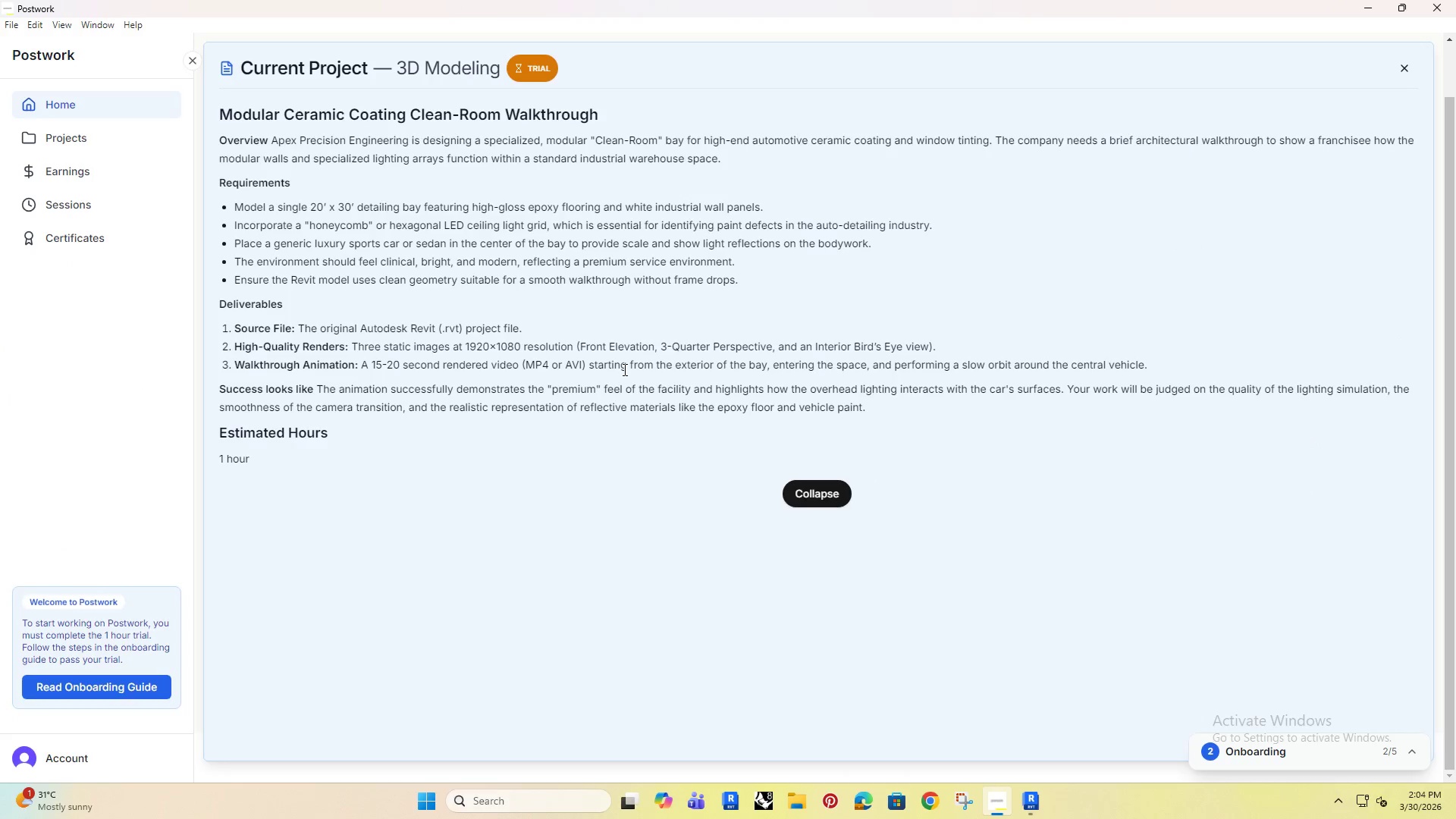 
left_click([1370, 4])
 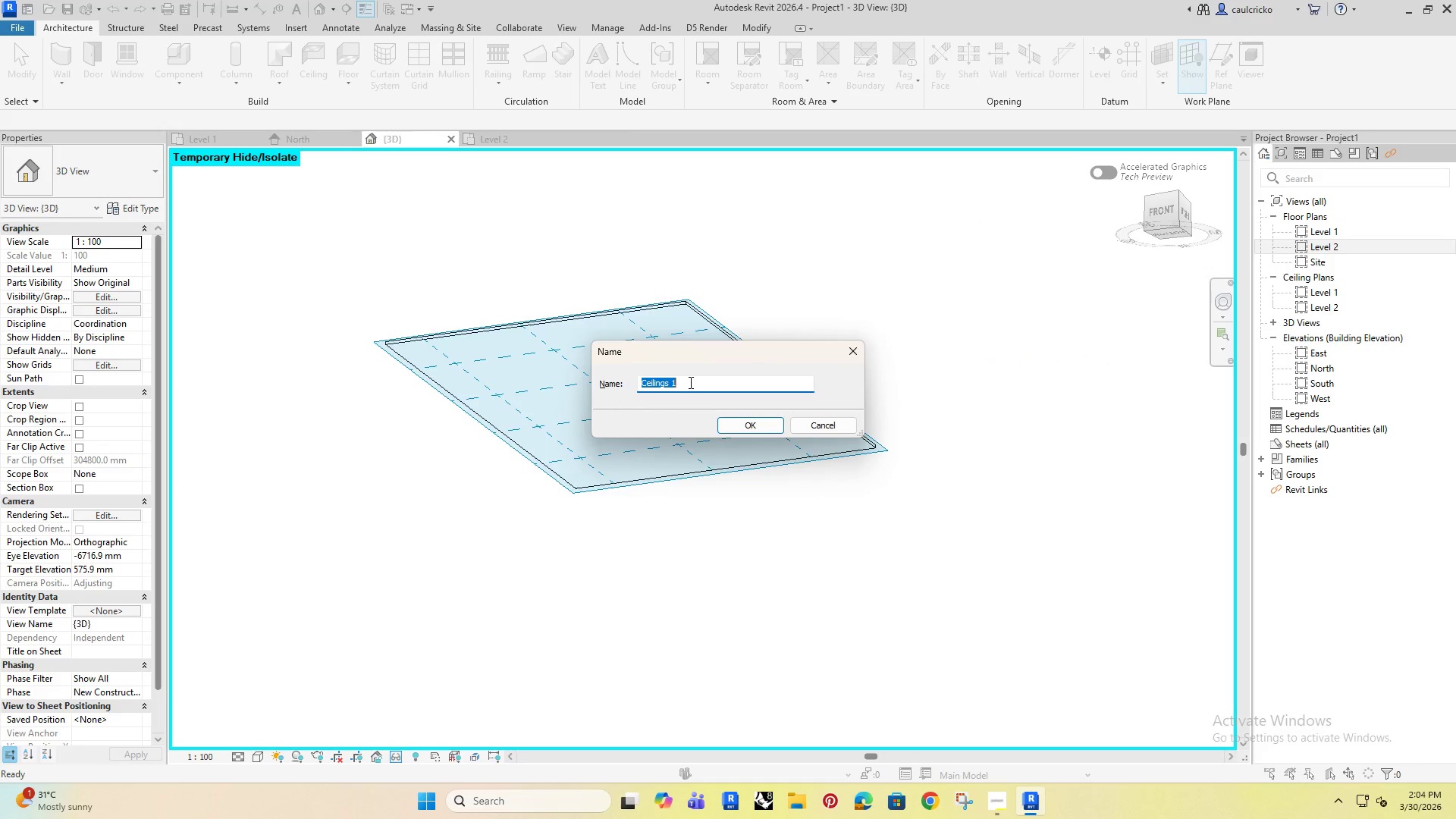 
type(Hexagonal LEDV )
key(Backspace)
type(cEILI)
key(Backspace)
key(Backspace)
key(Backspace)
key(Backspace)
key(Backspace)
type(Ceiling)
 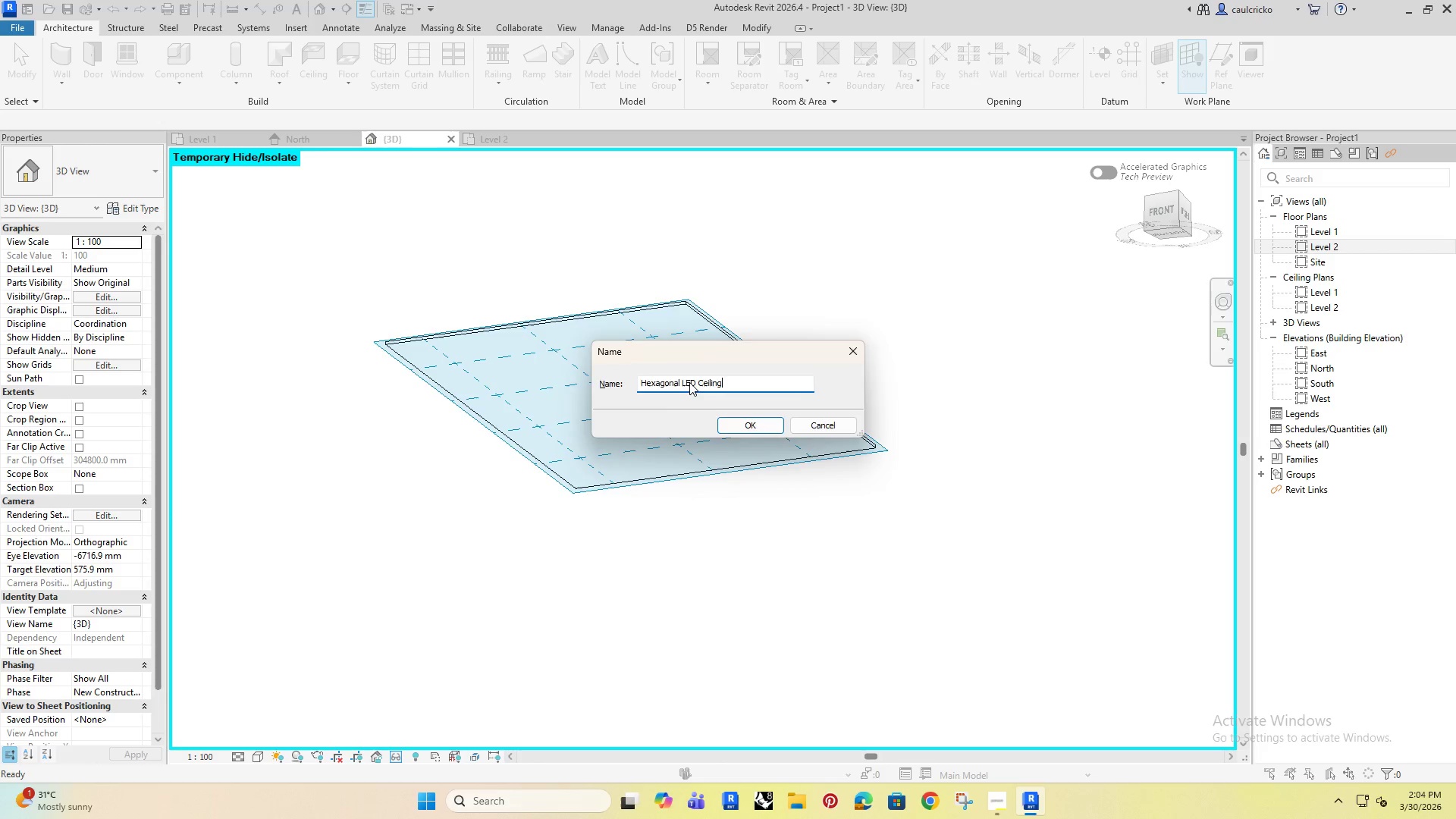 
key(Enter)
 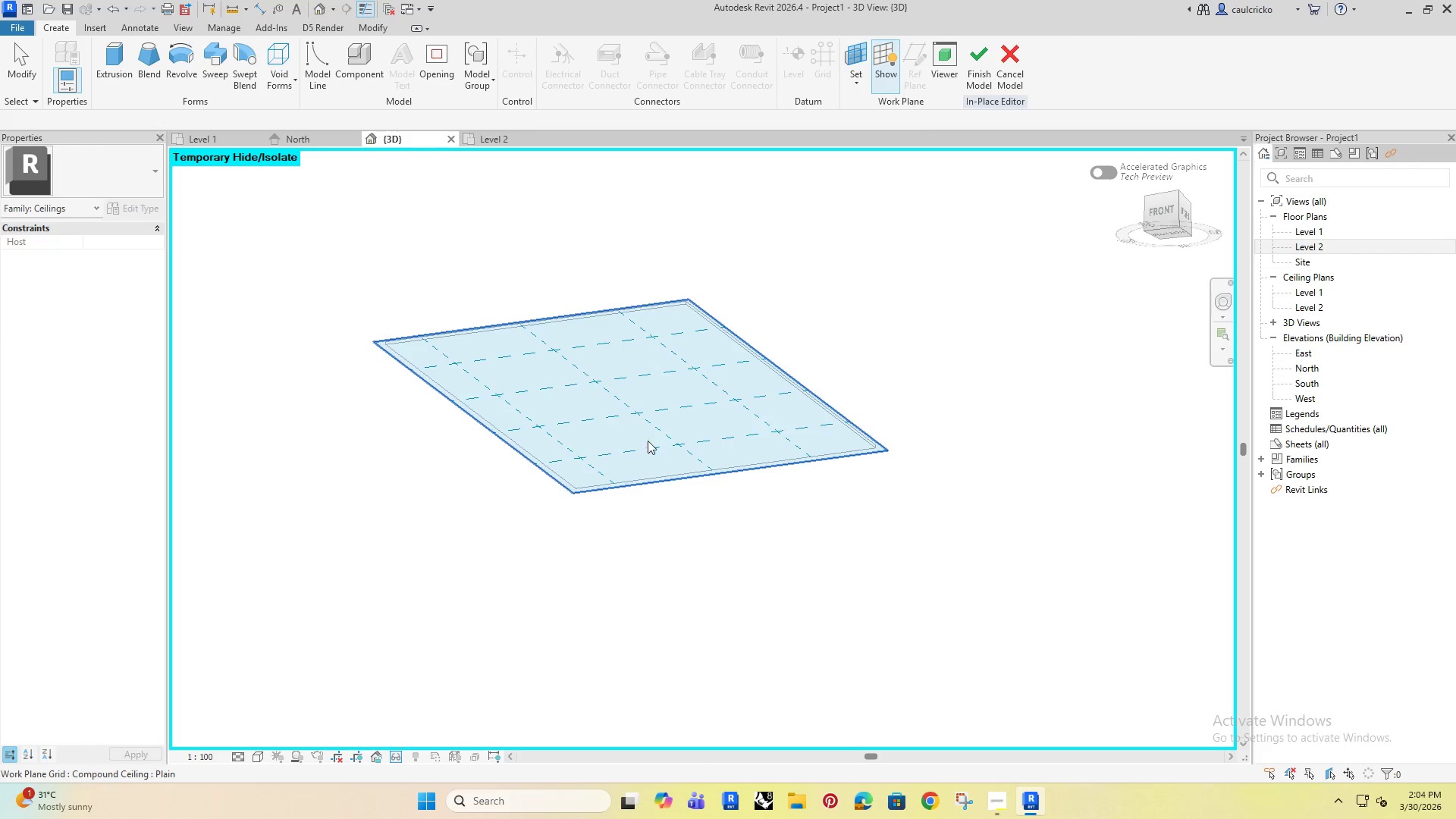 
key(Shift+ShiftRight)
 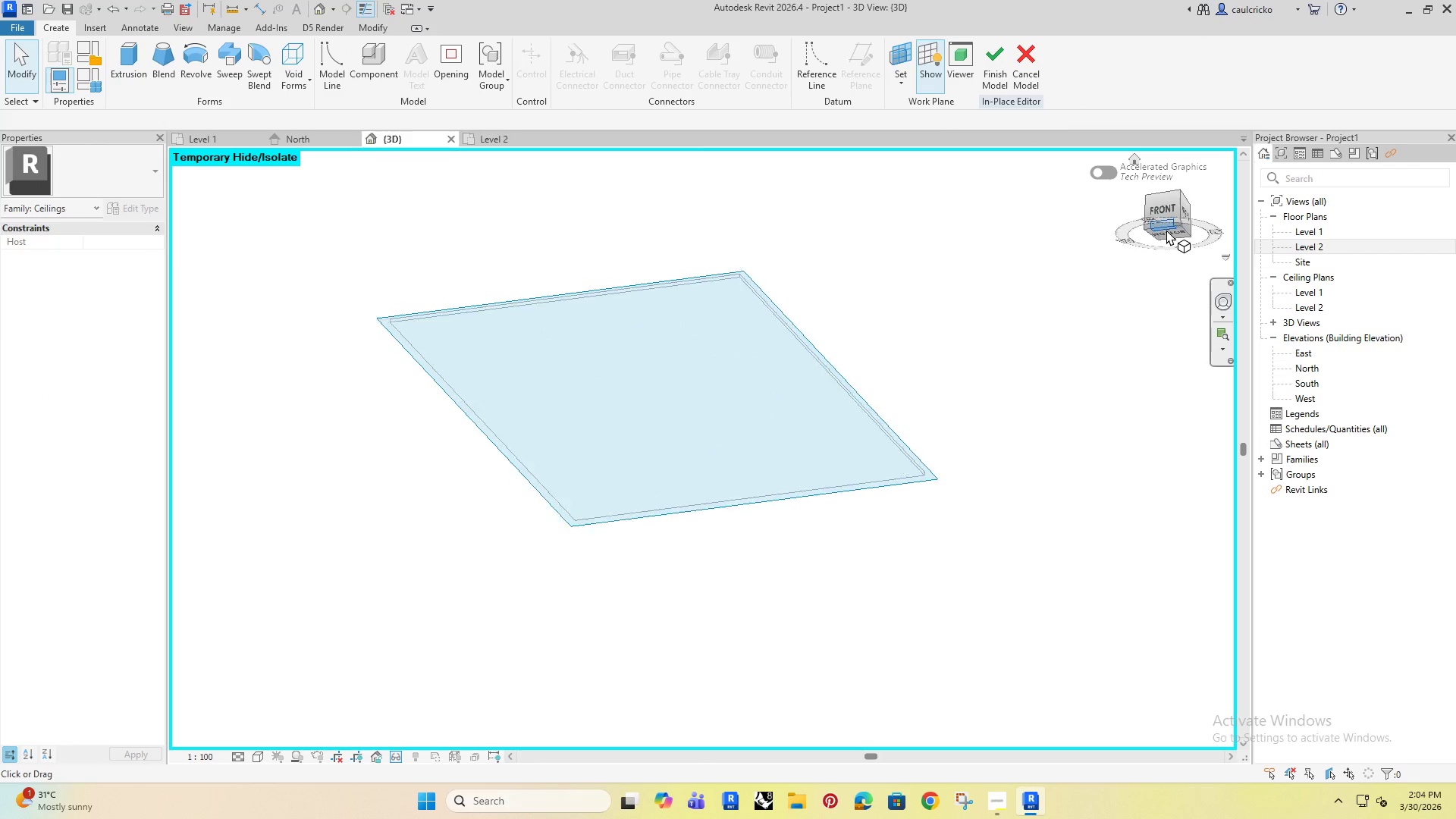 
scroll: coordinate [620, 434], scroll_direction: up, amount: 1.0
 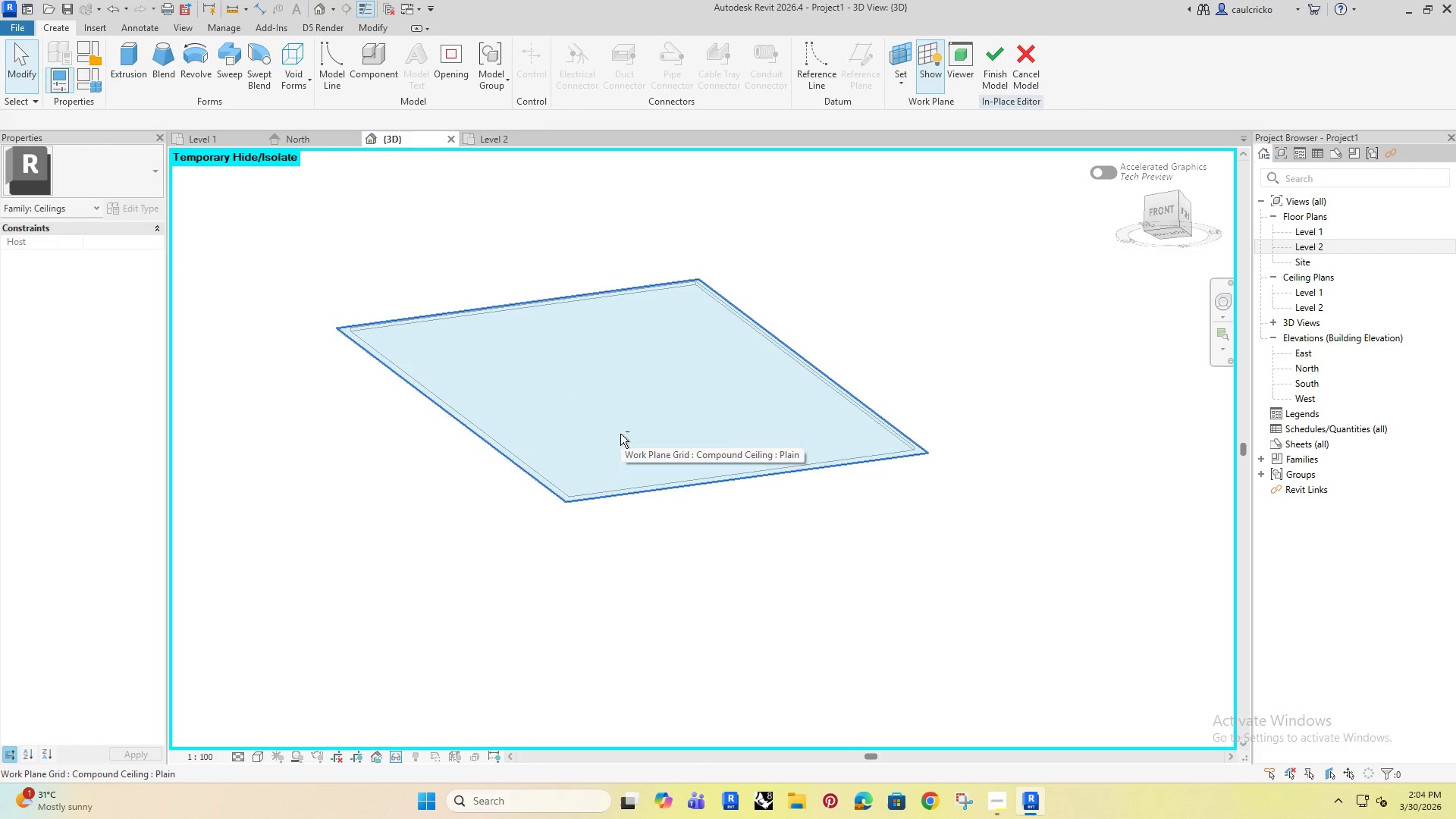 
left_click([1168, 228])
 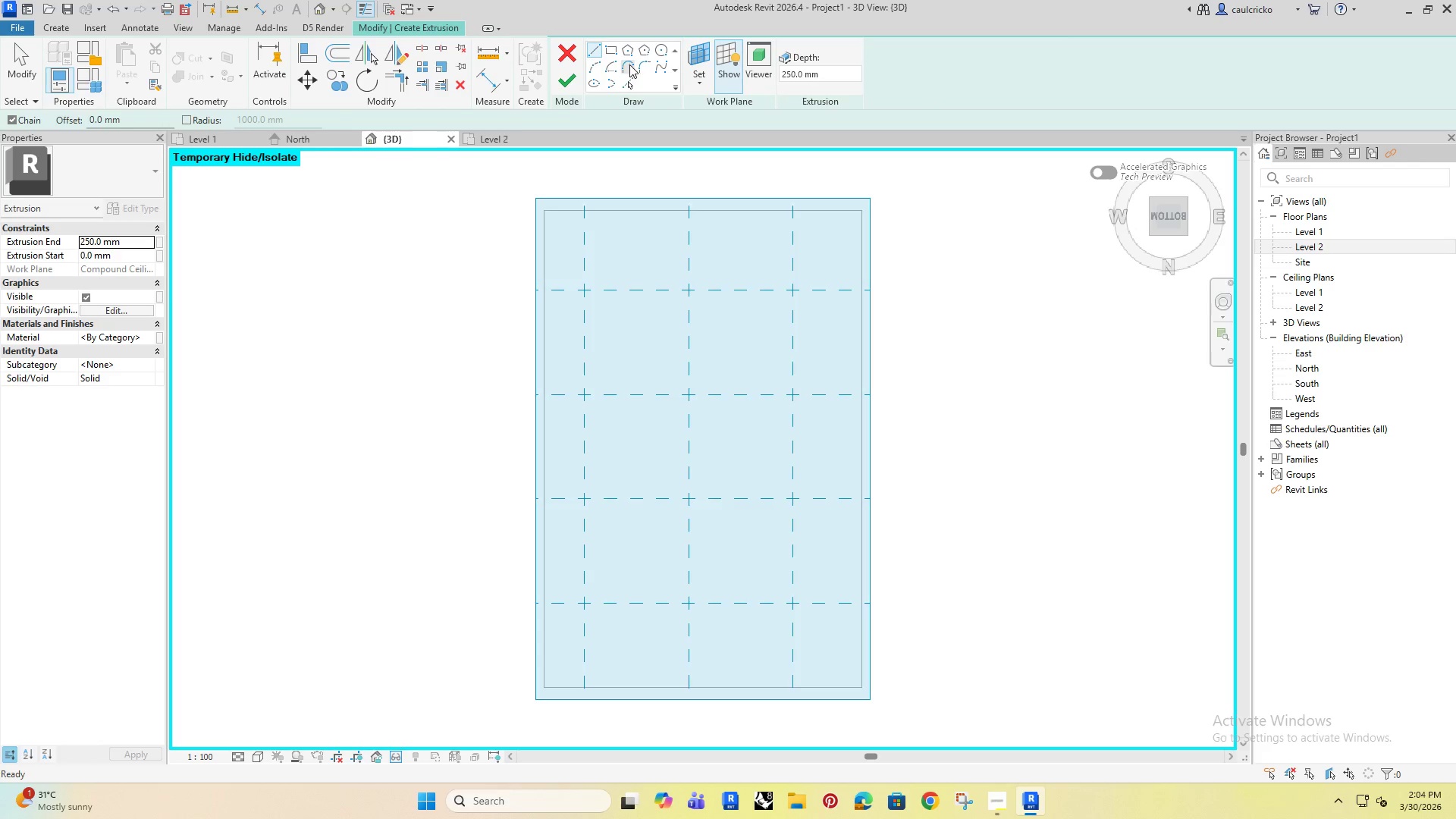 
wait(8.22)
 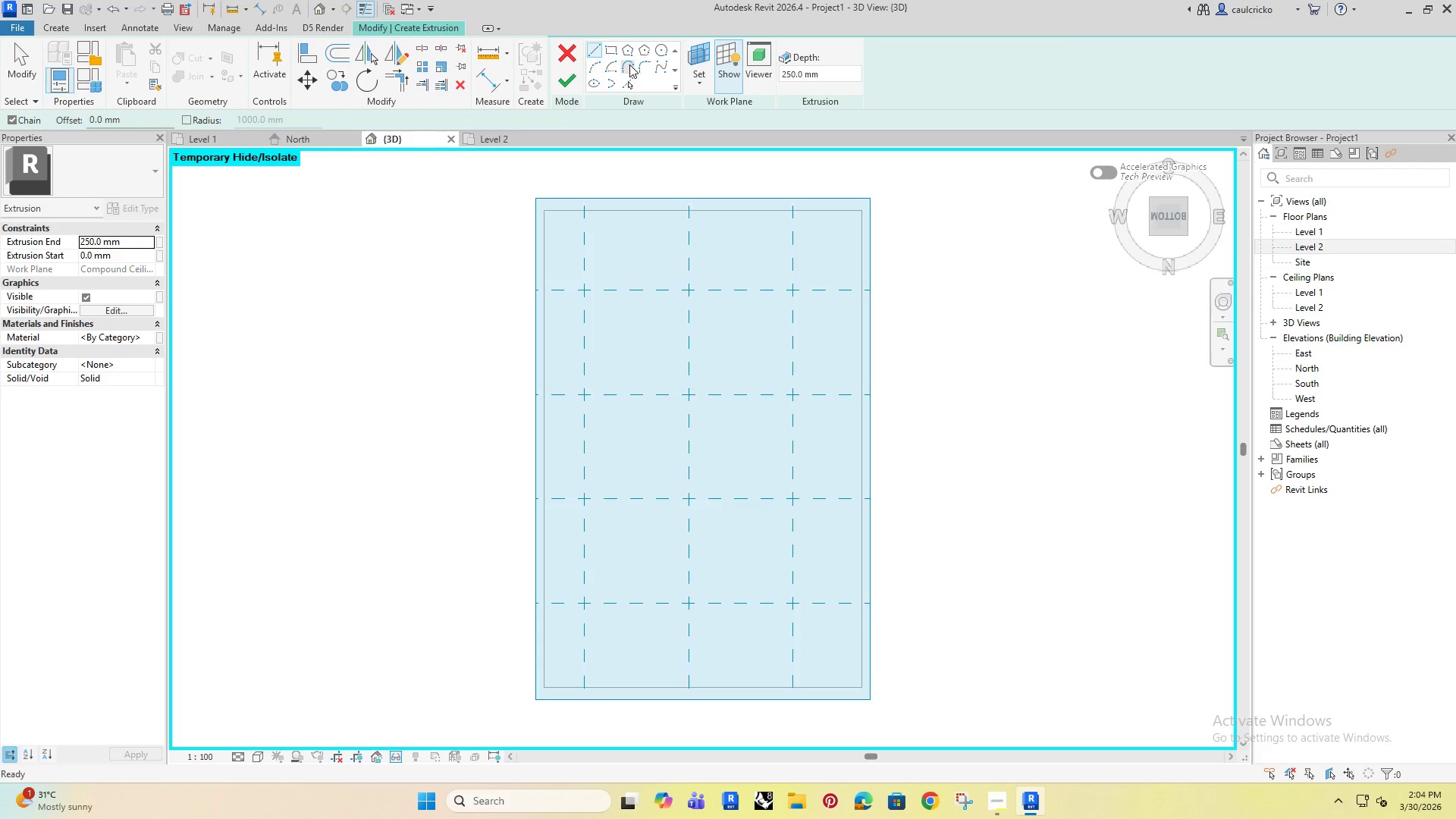 
left_click([610, 52])
 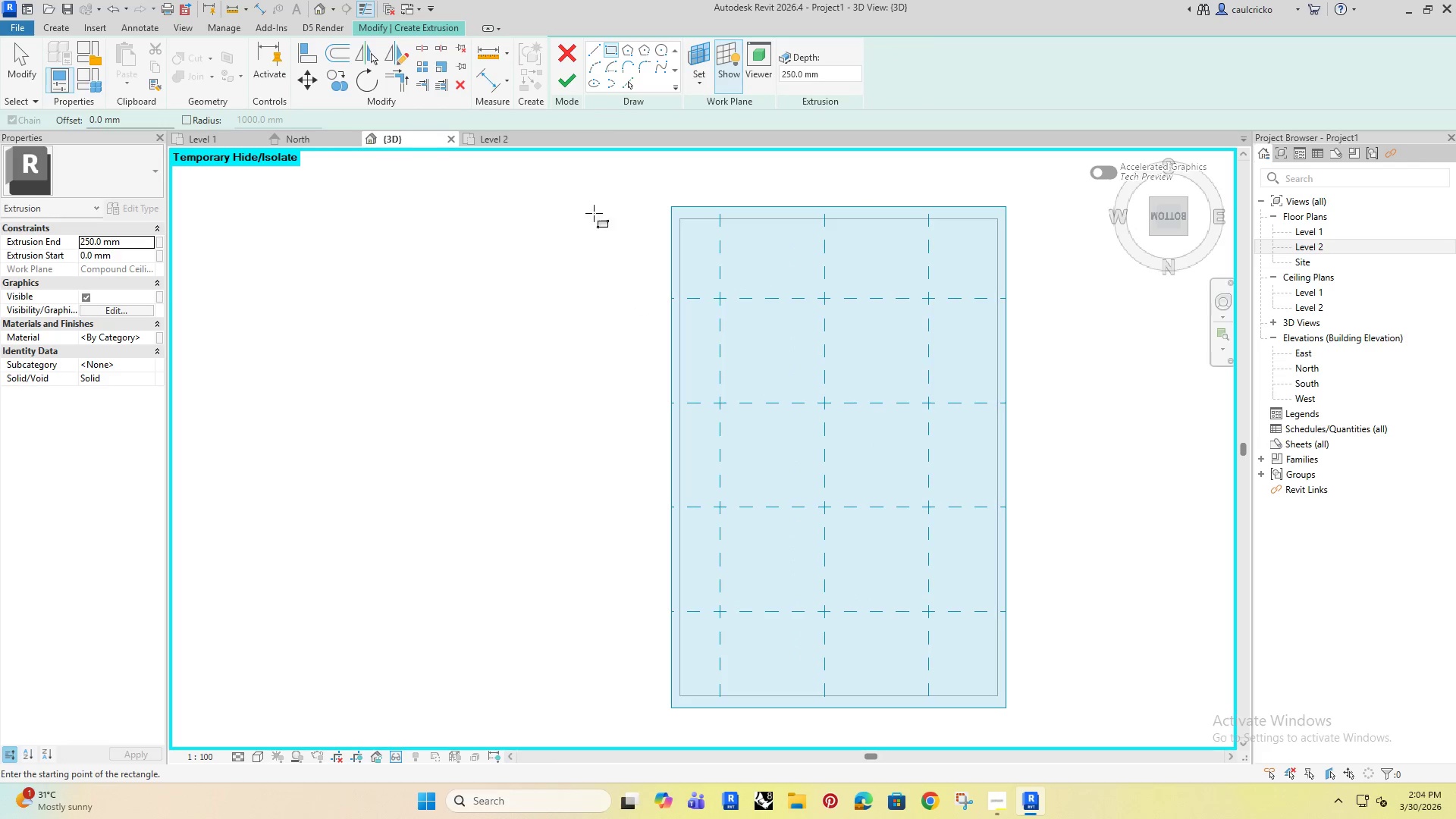 
scroll: coordinate [557, 260], scroll_direction: up, amount: 3.0
 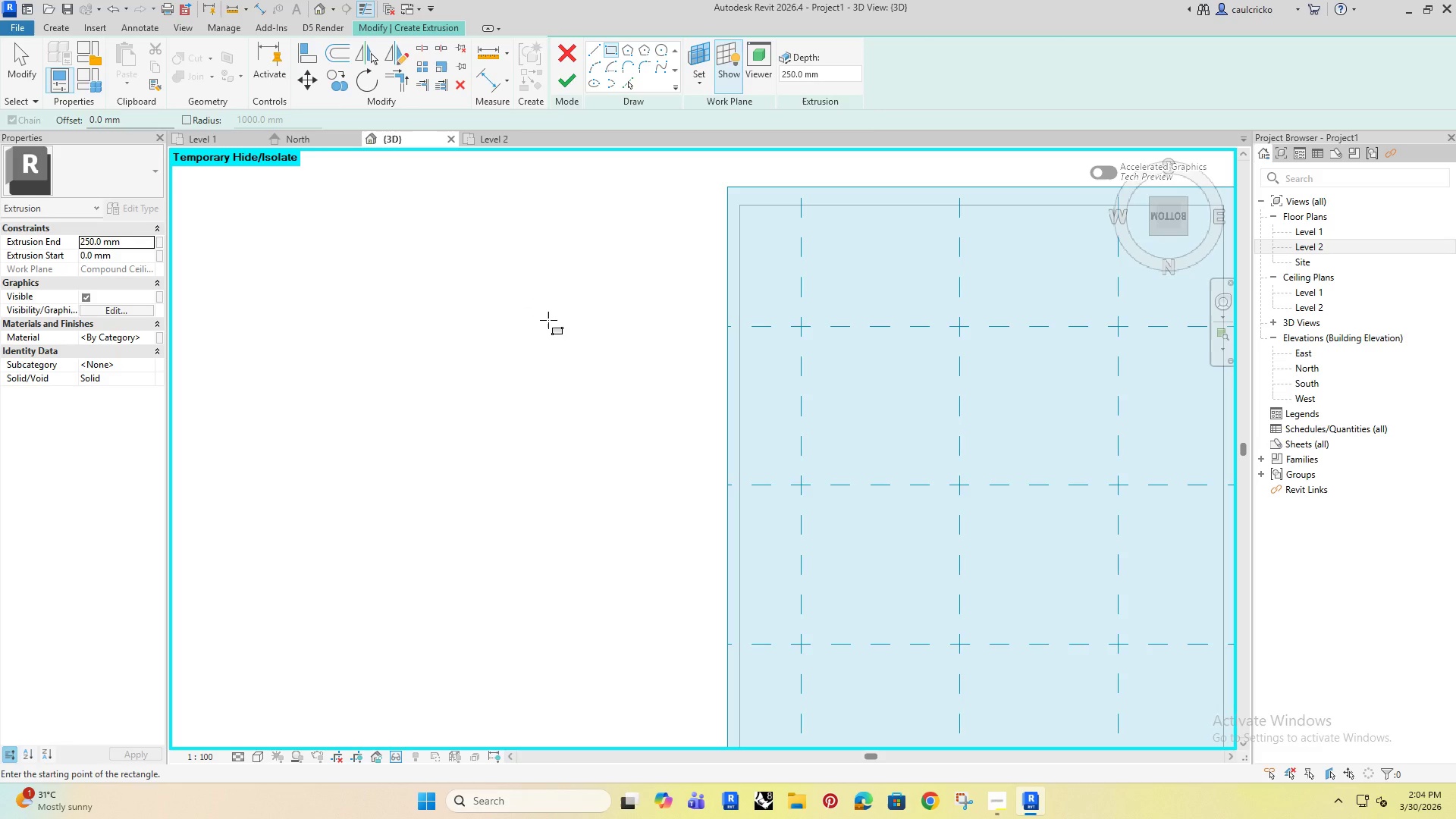 
scroll: coordinate [535, 342], scroll_direction: down, amount: 4.0
 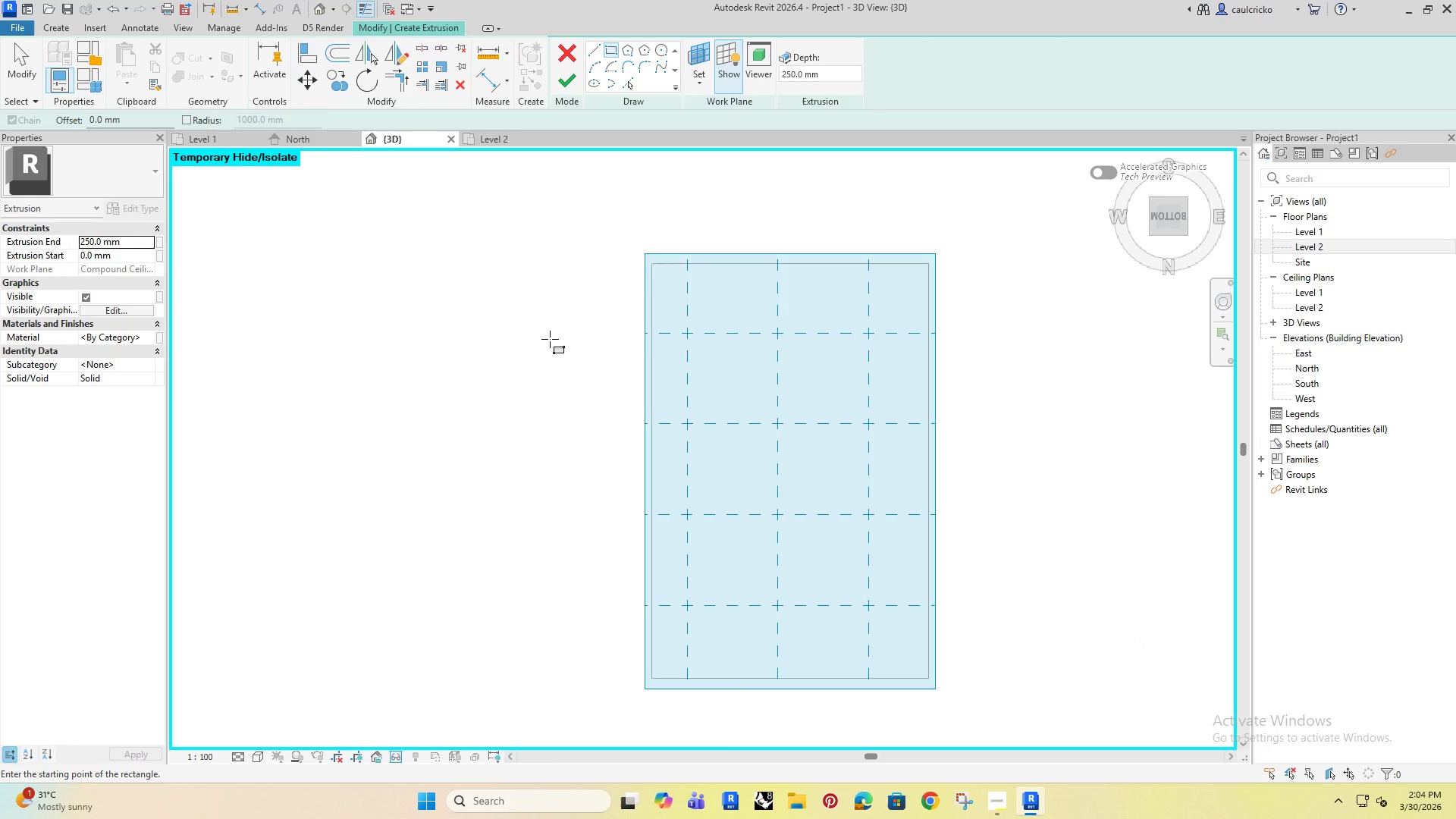 
key(Escape)
 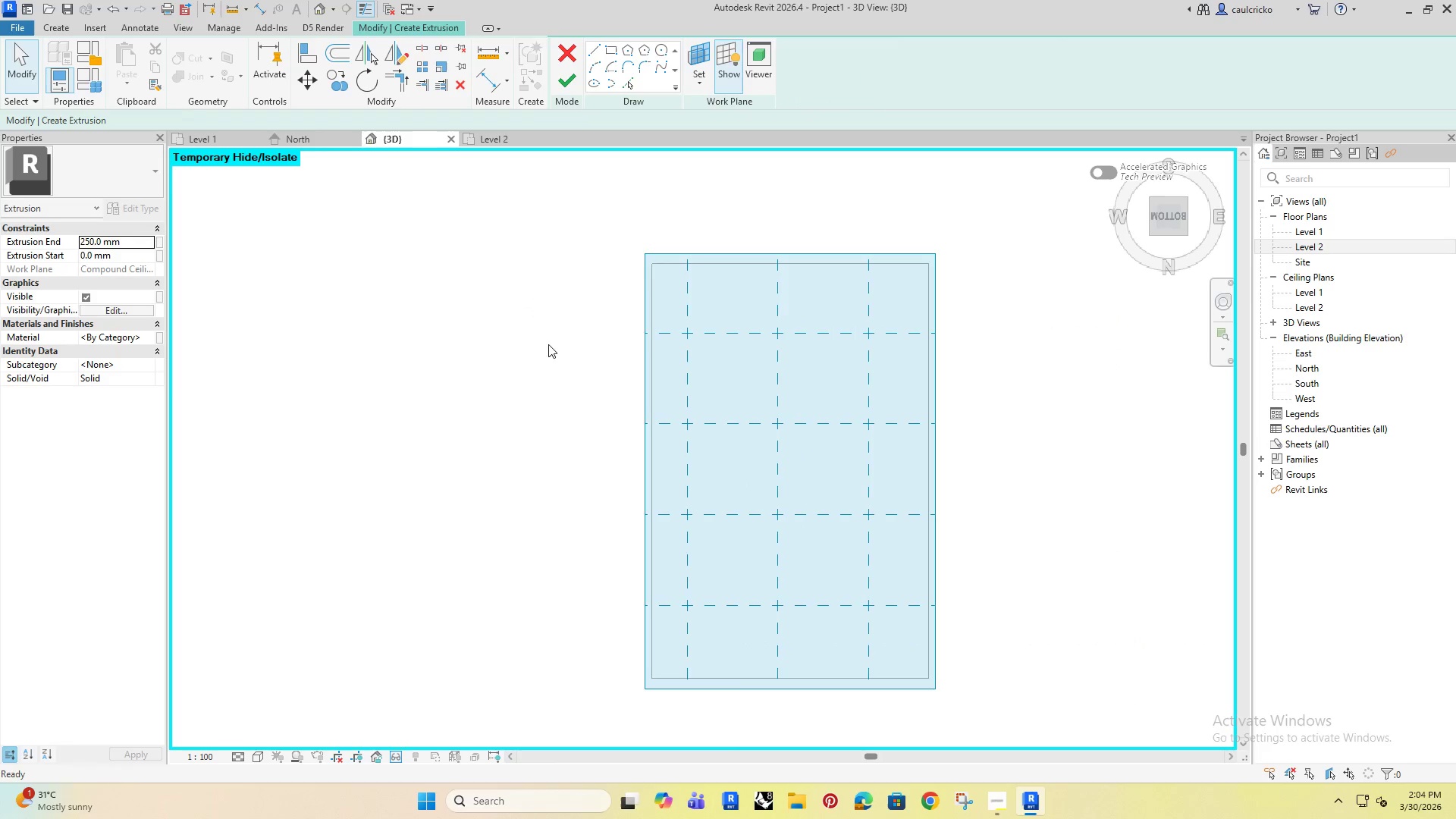 
key(Escape)
 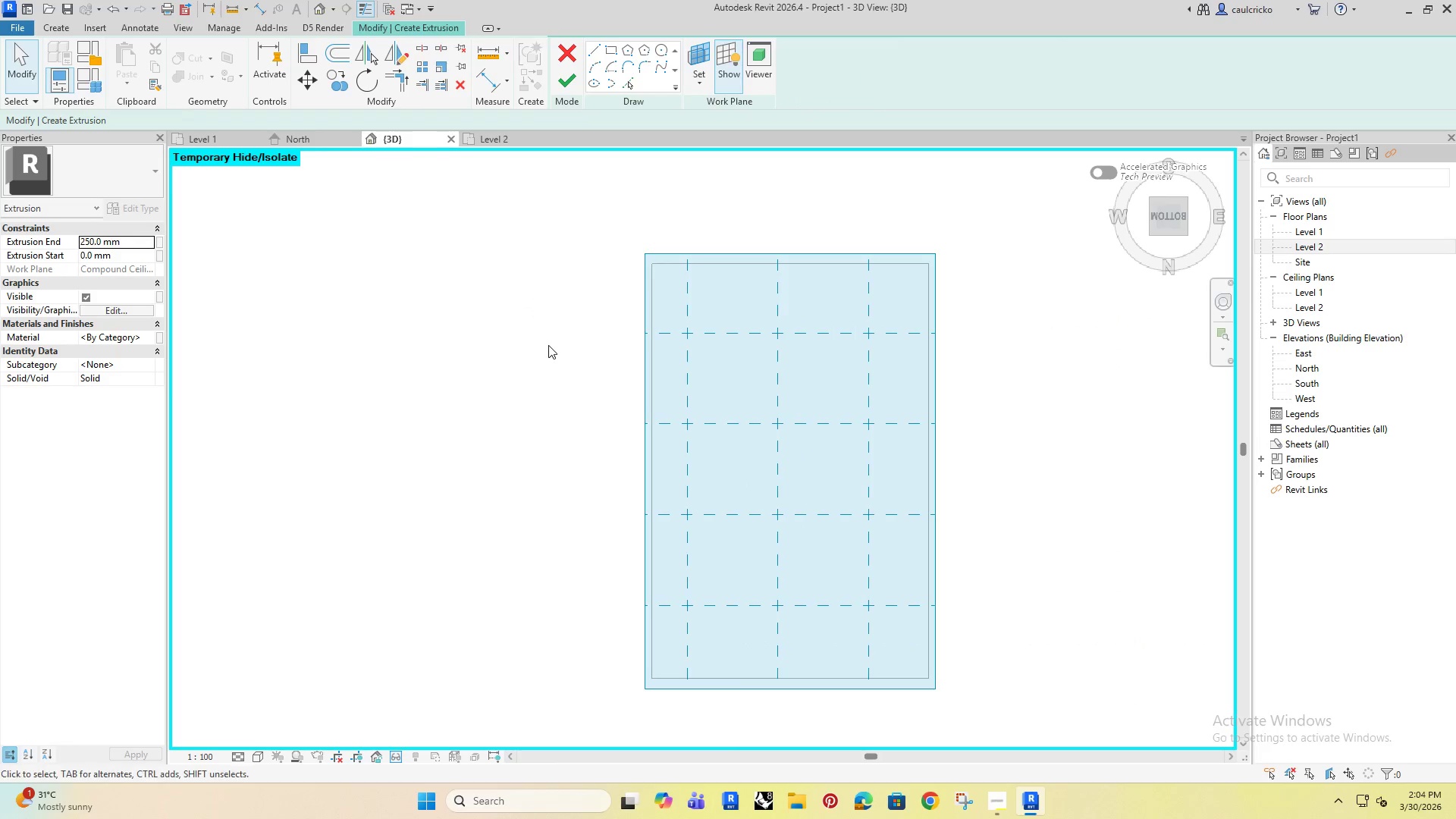 
key(Escape)
 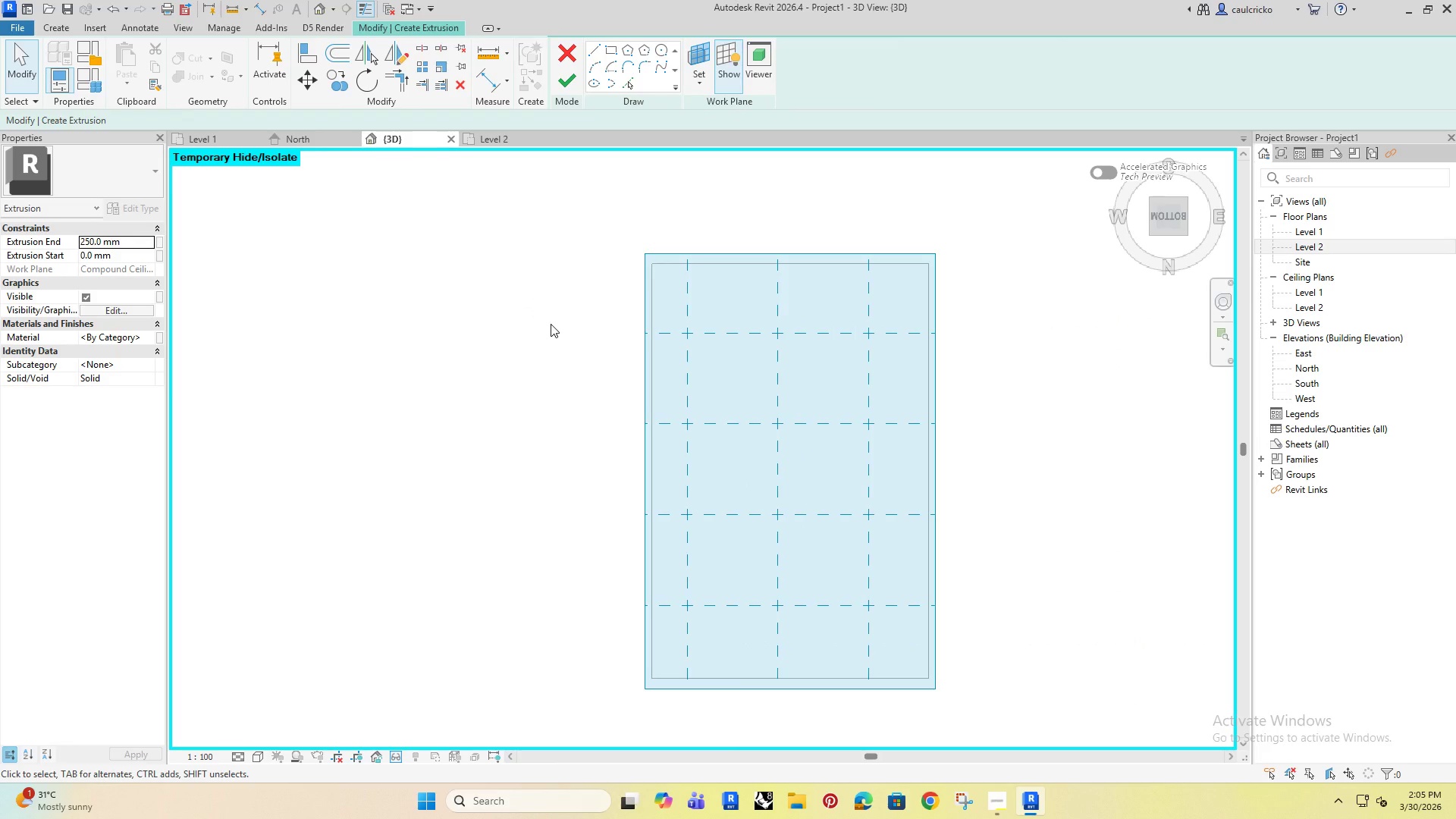 
wait(12.31)
 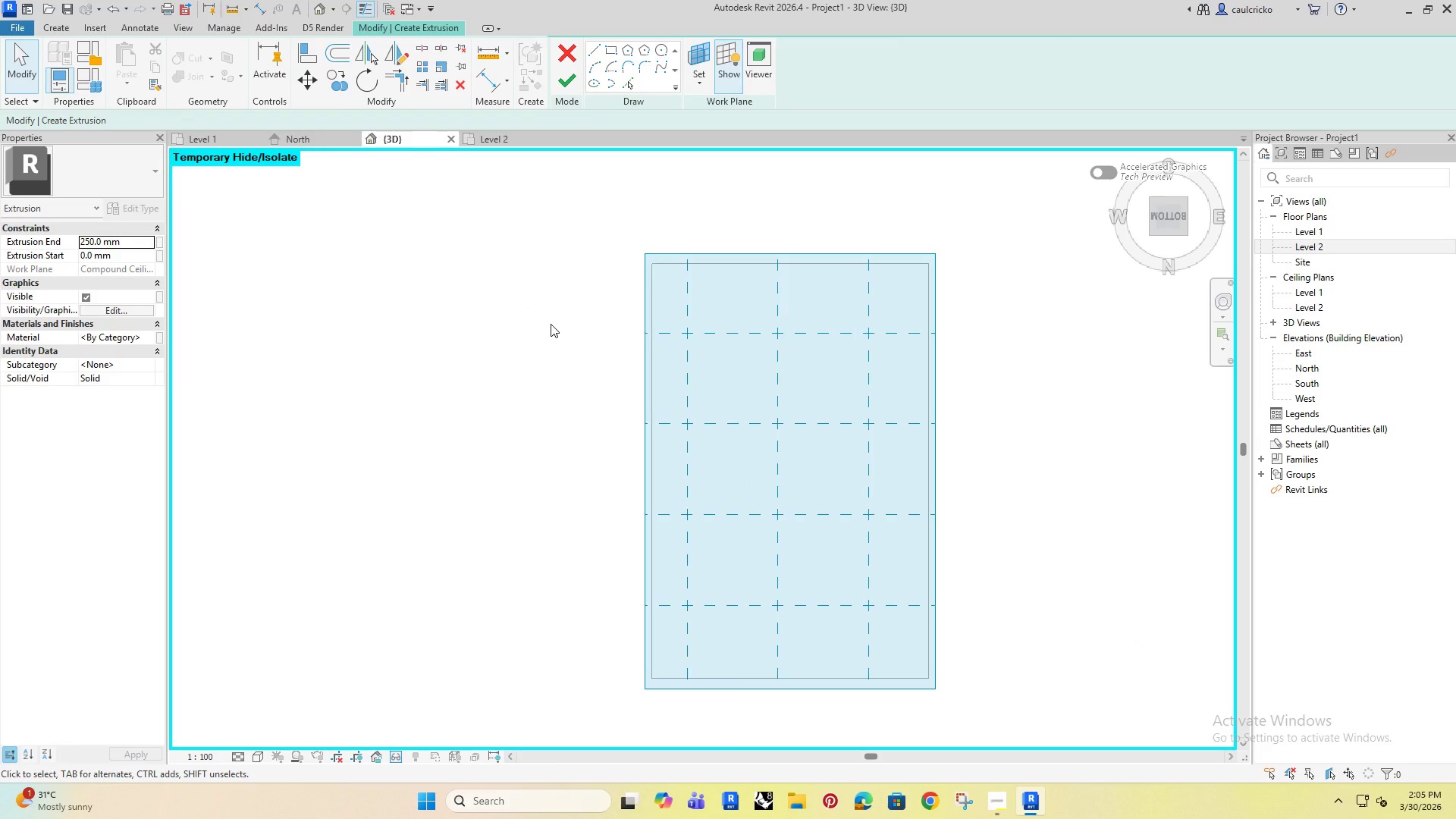 
left_click([573, 375])
 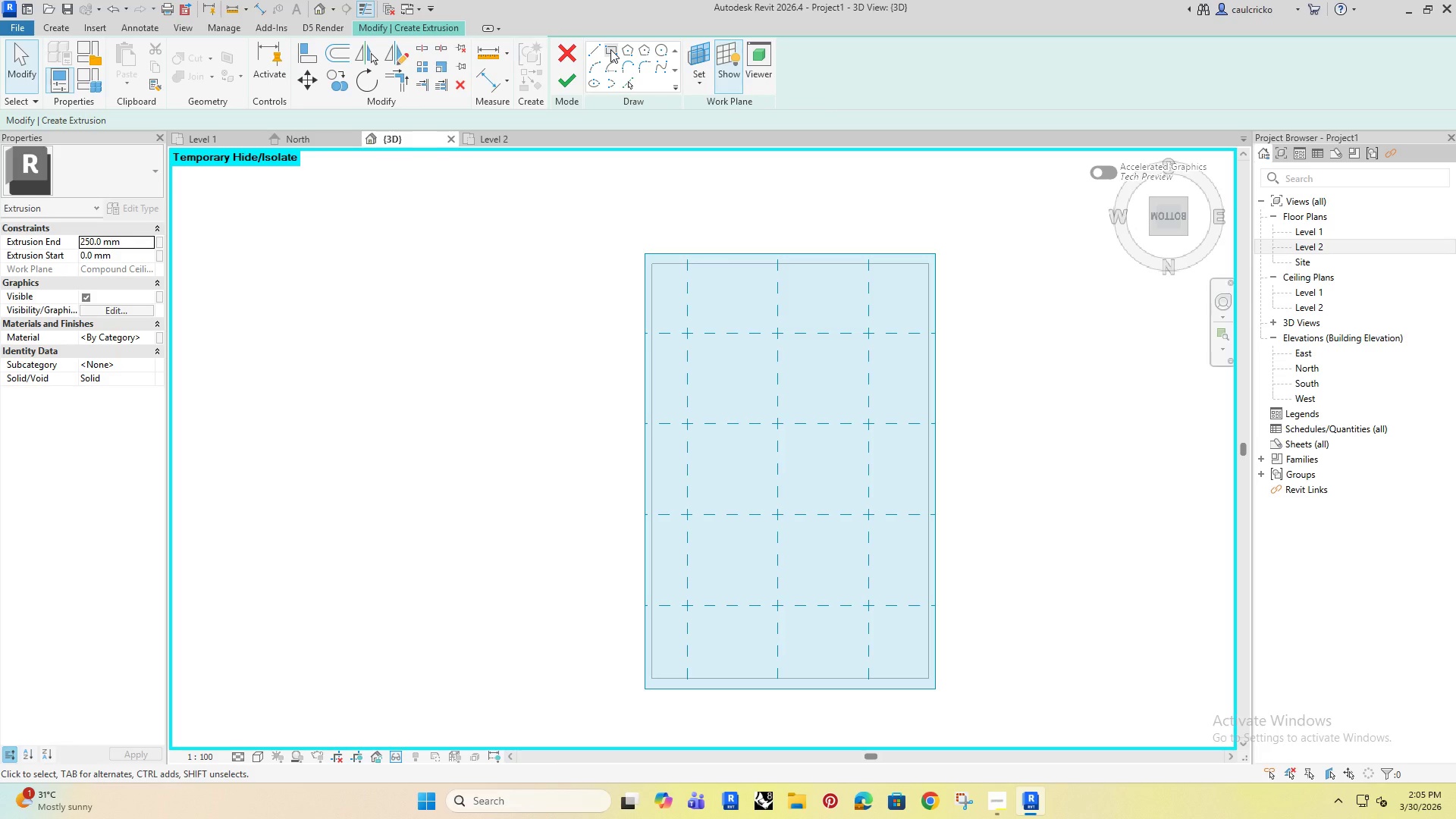 
left_click([610, 49])
 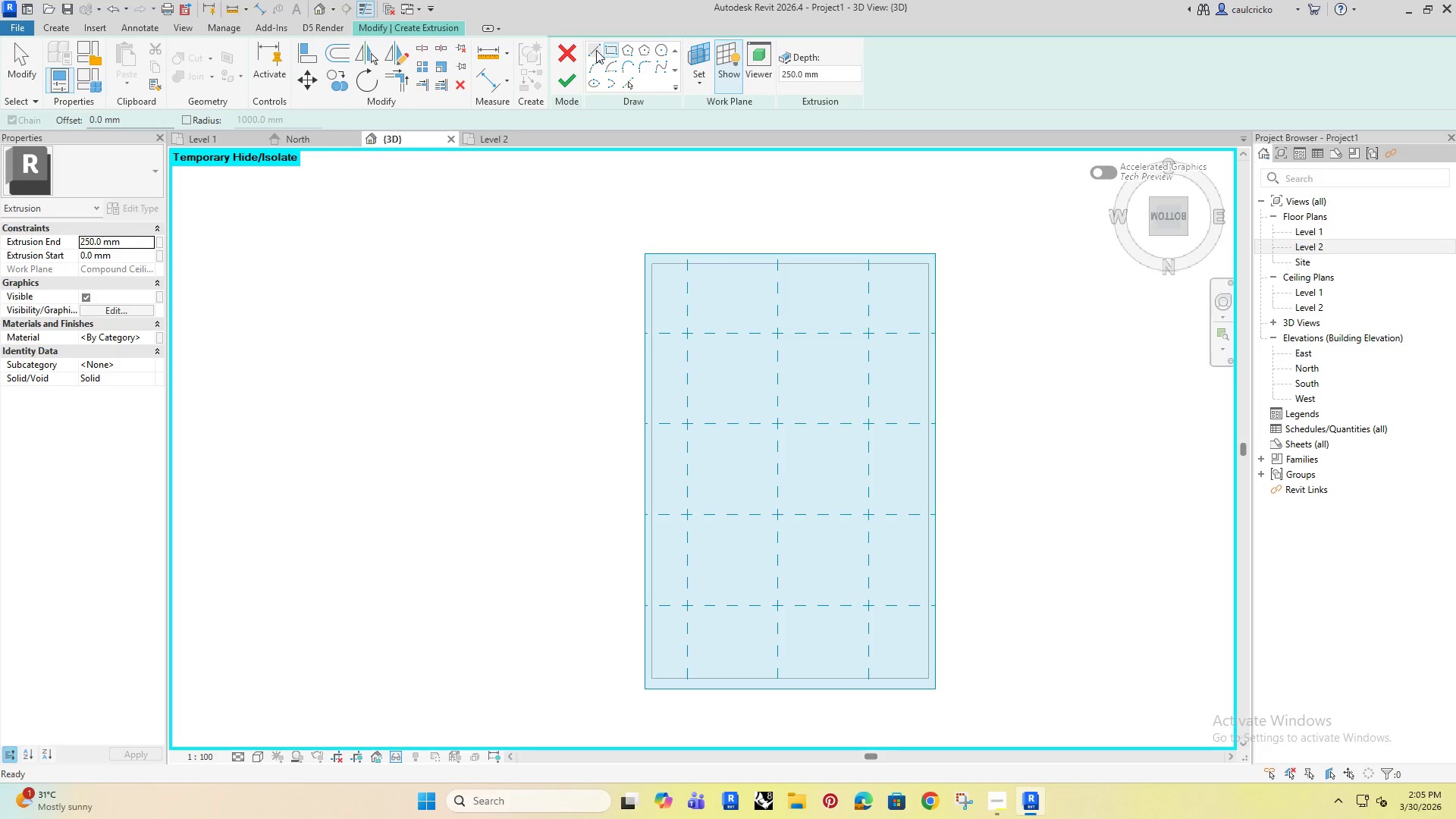 
left_click([596, 50])
 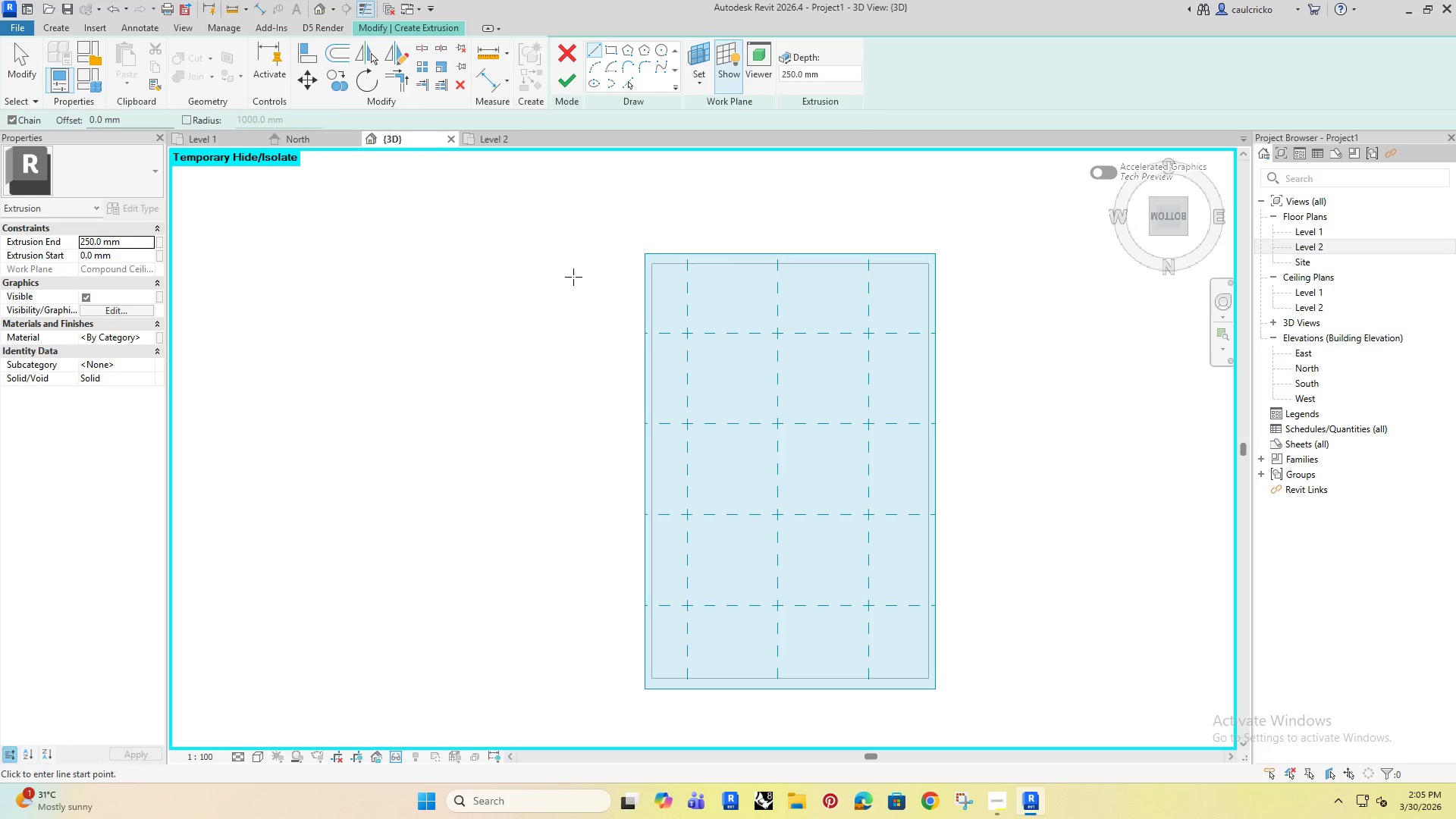 
scroll: coordinate [573, 278], scroll_direction: up, amount: 3.0
 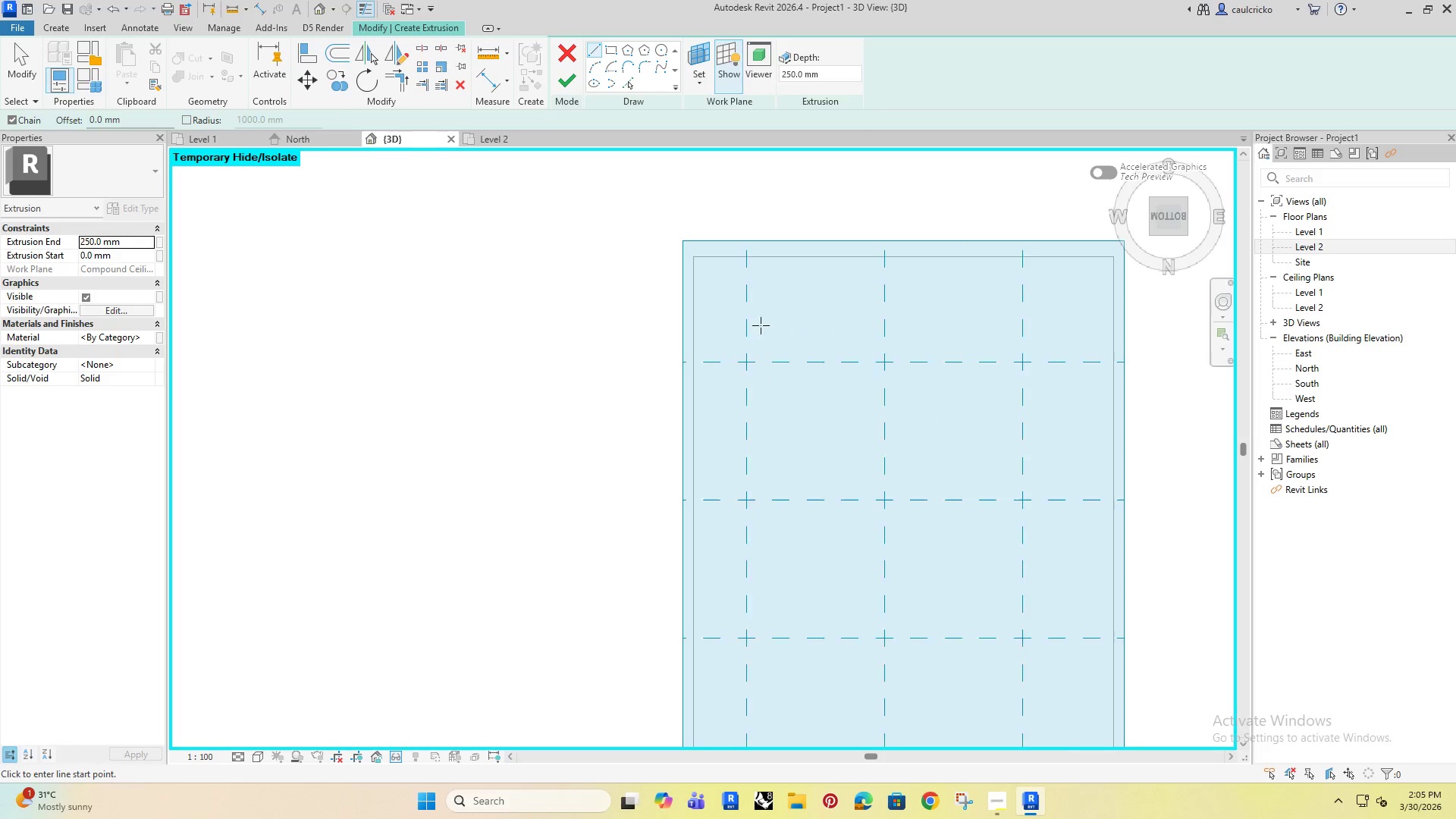 
left_click([706, 284])
 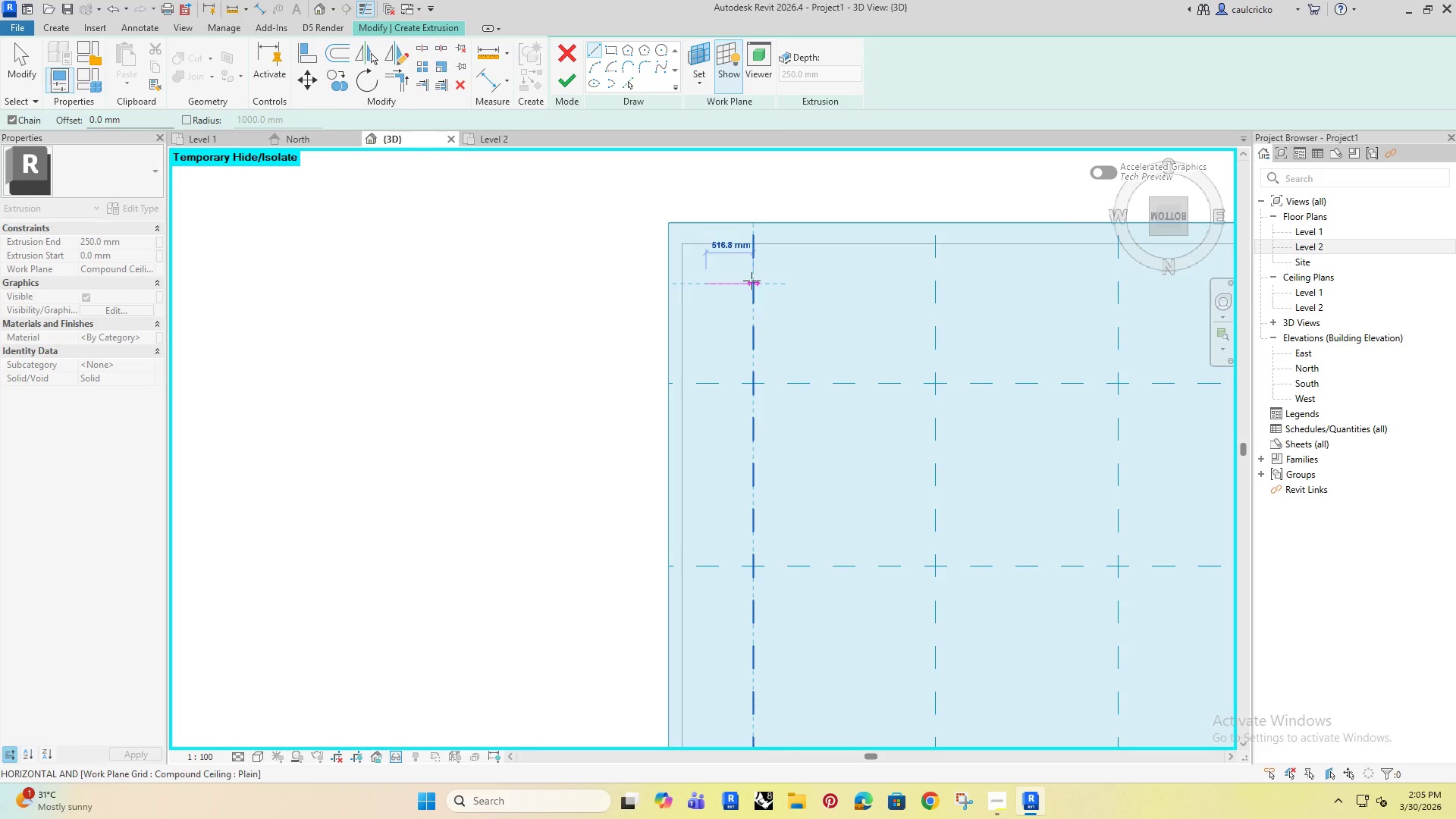 
scroll: coordinate [726, 296], scroll_direction: up, amount: 2.0
 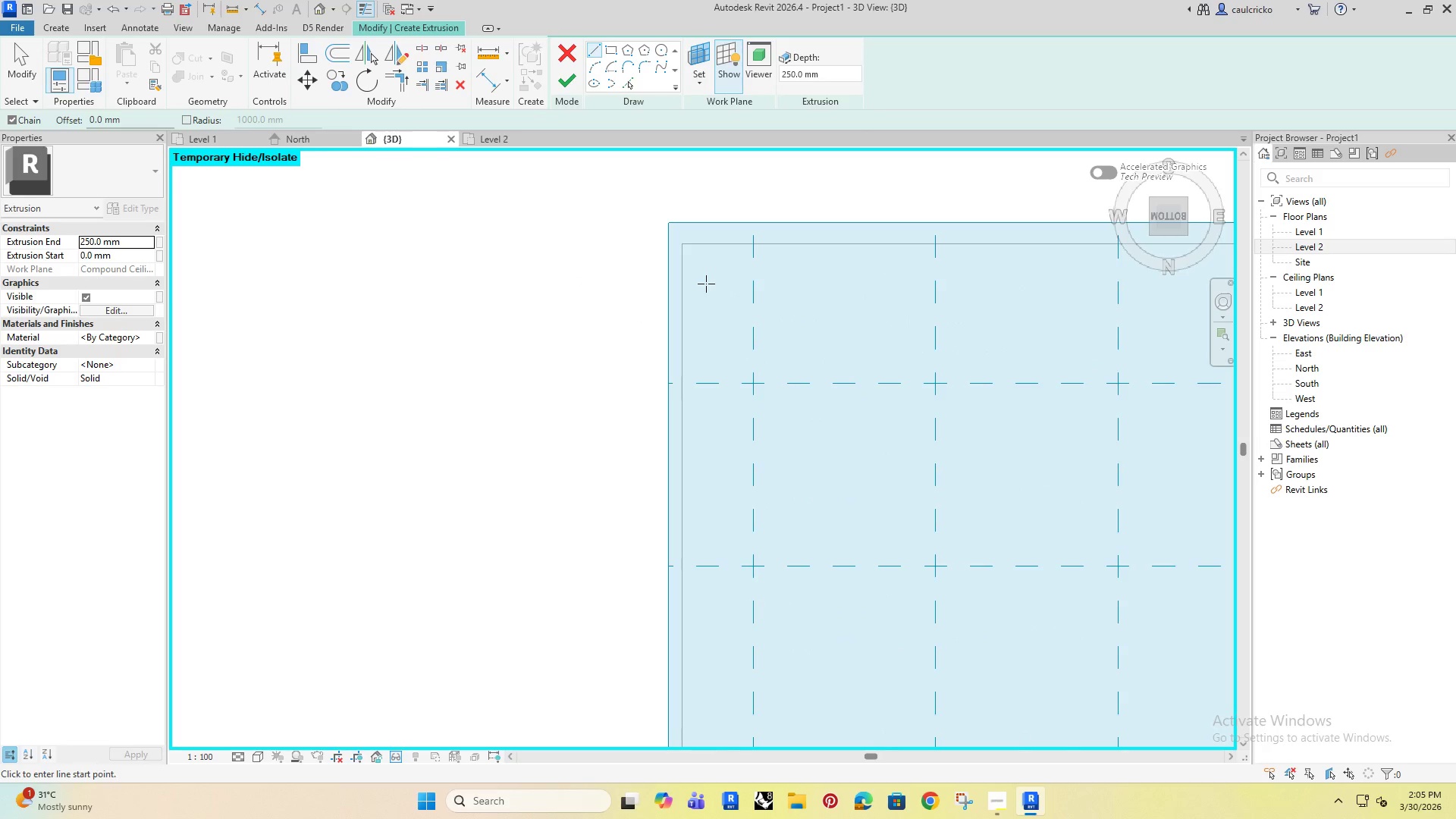 
left_click([745, 281])
 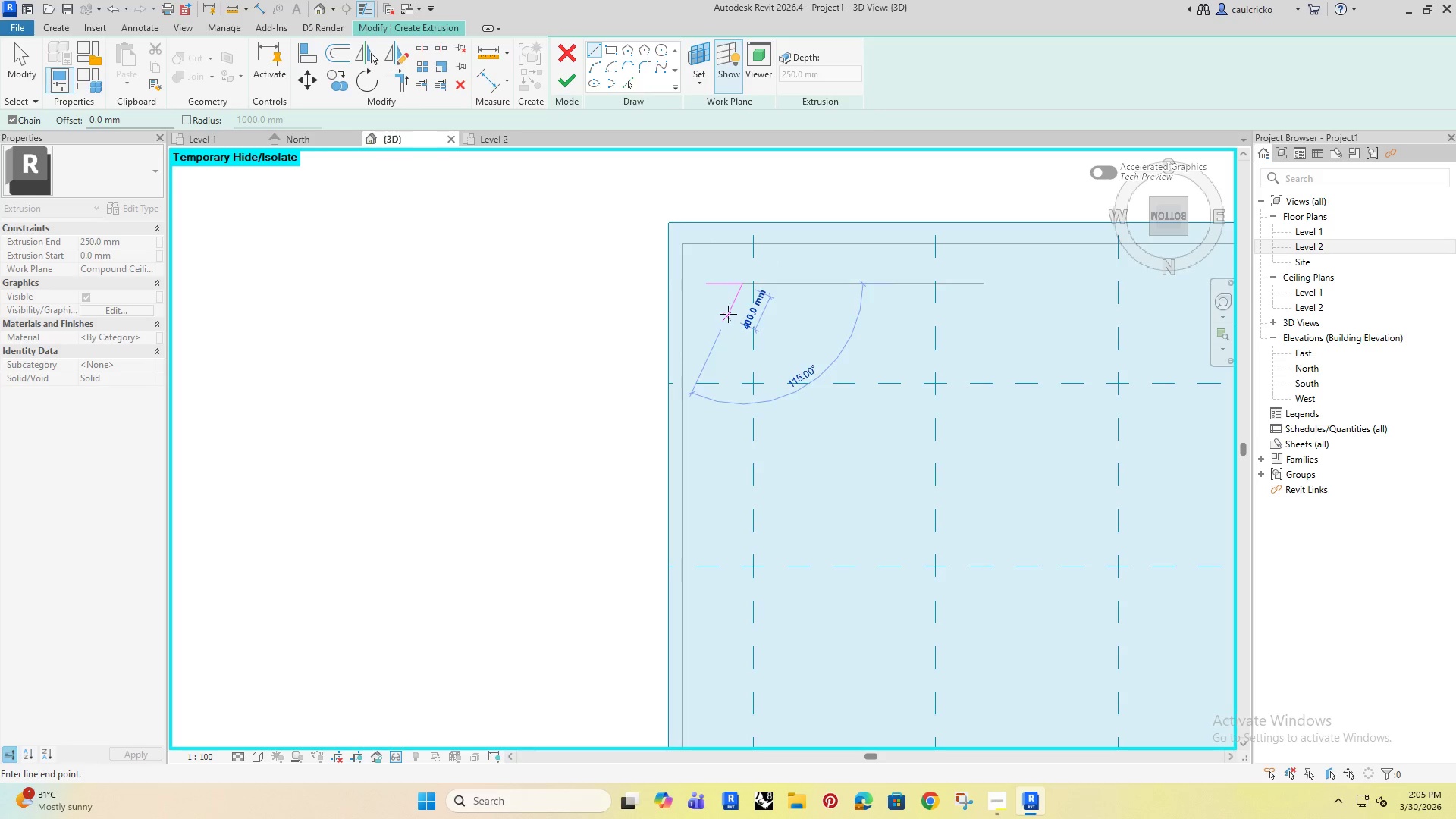 
key(Escape)
 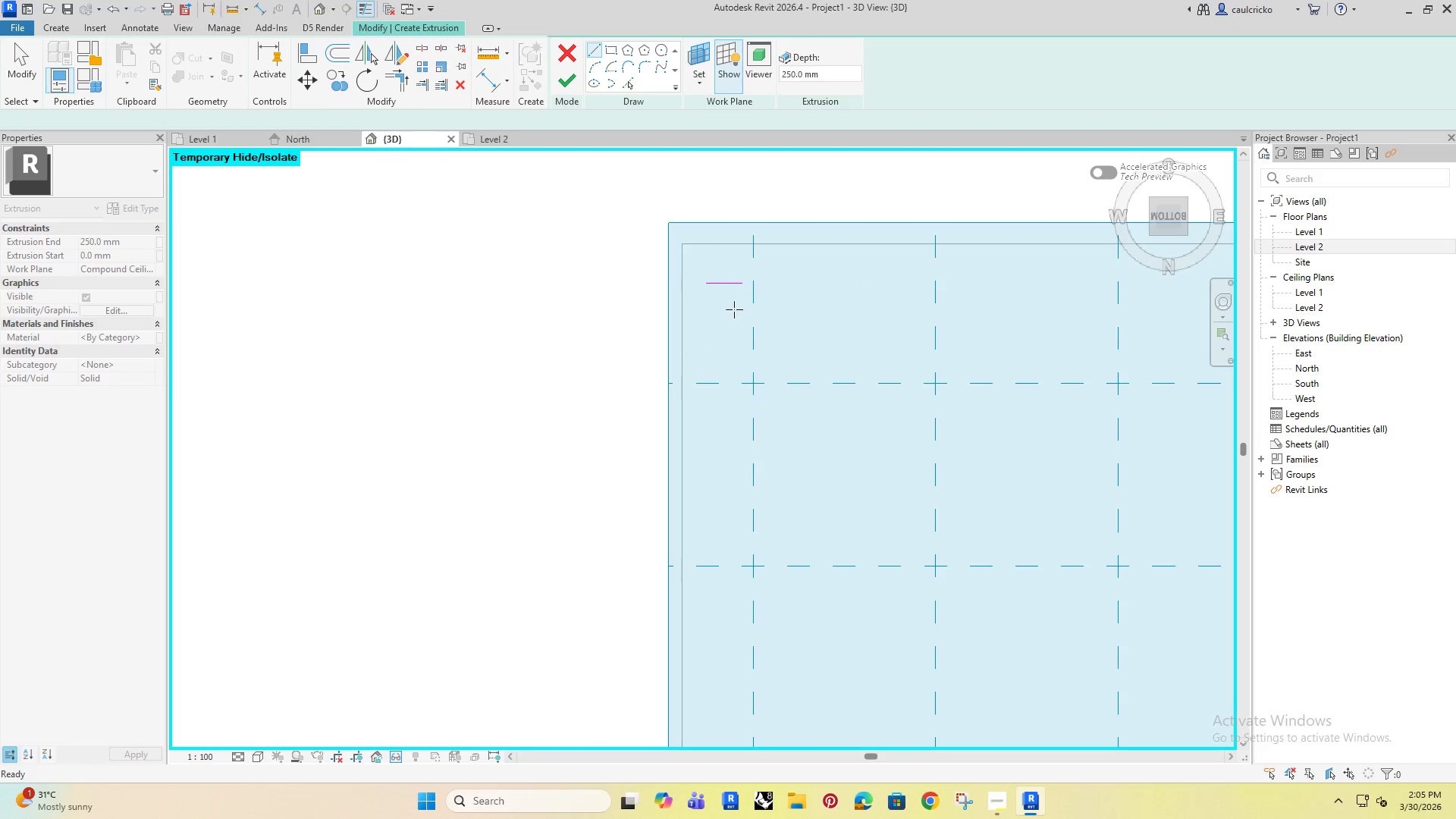 
key(Escape)
 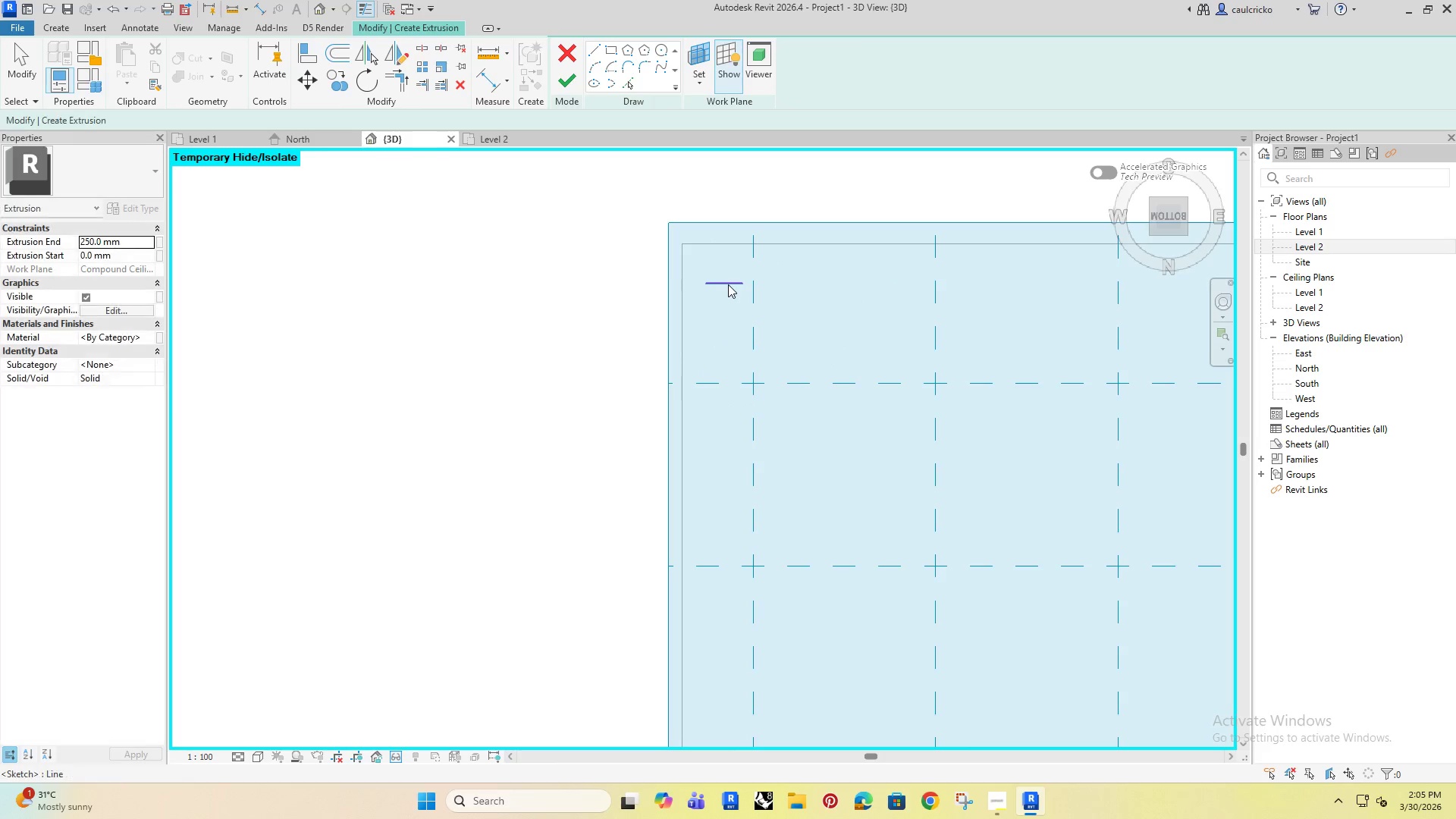 
left_click([723, 281])
 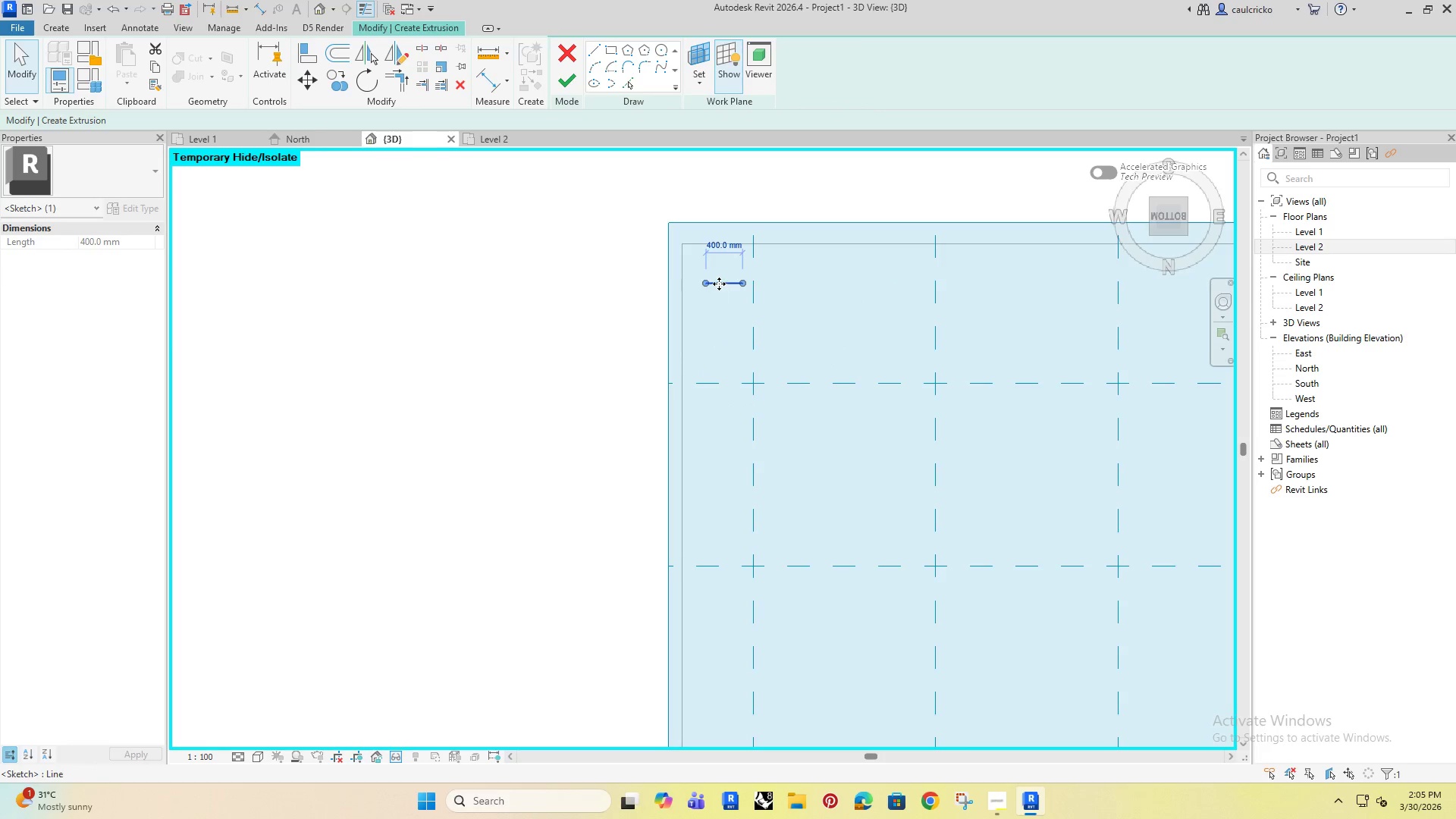 
left_click_drag(start_coordinate=[720, 284], to_coordinate=[488, 301])
 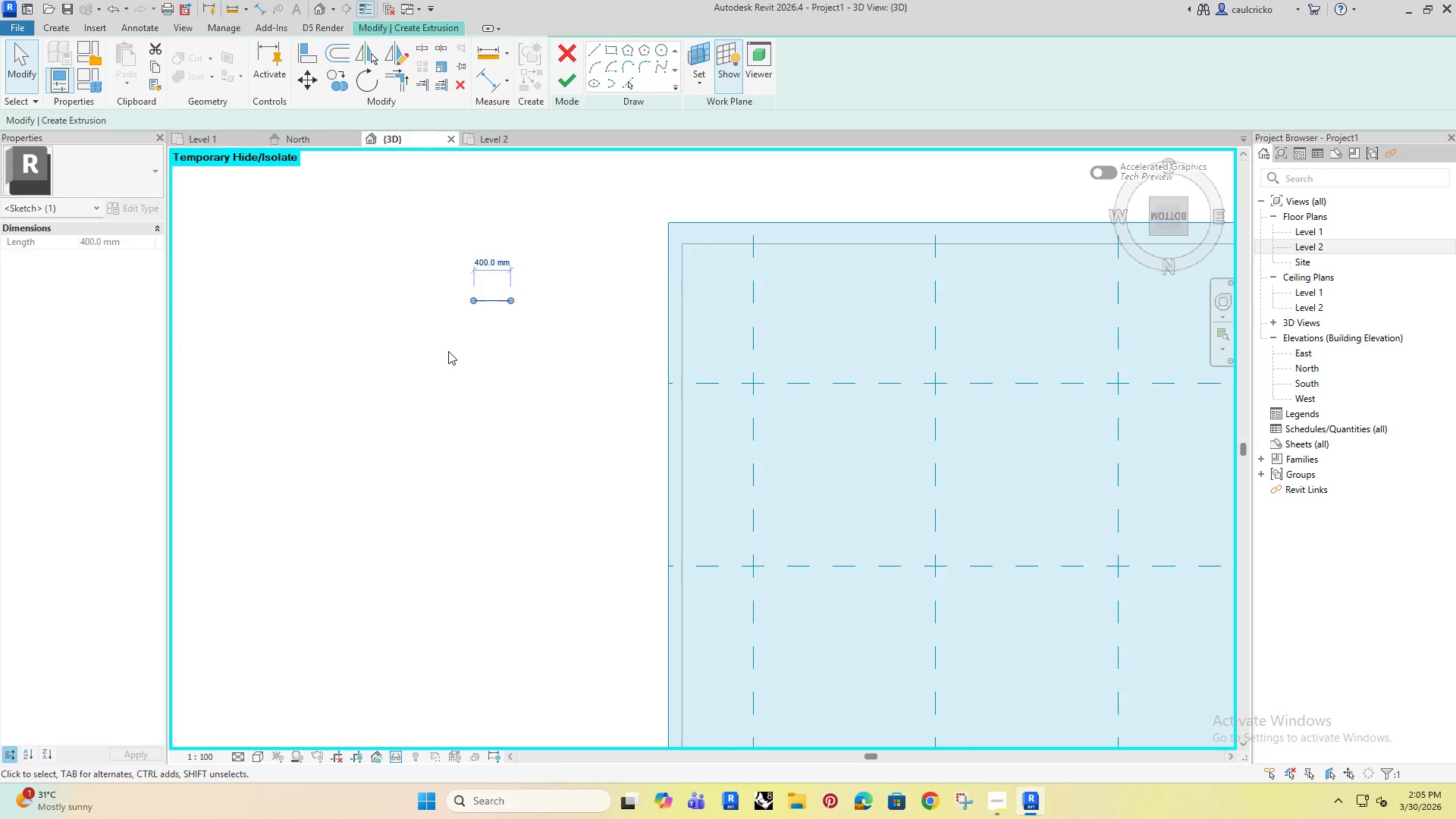 
left_click([448, 351])
 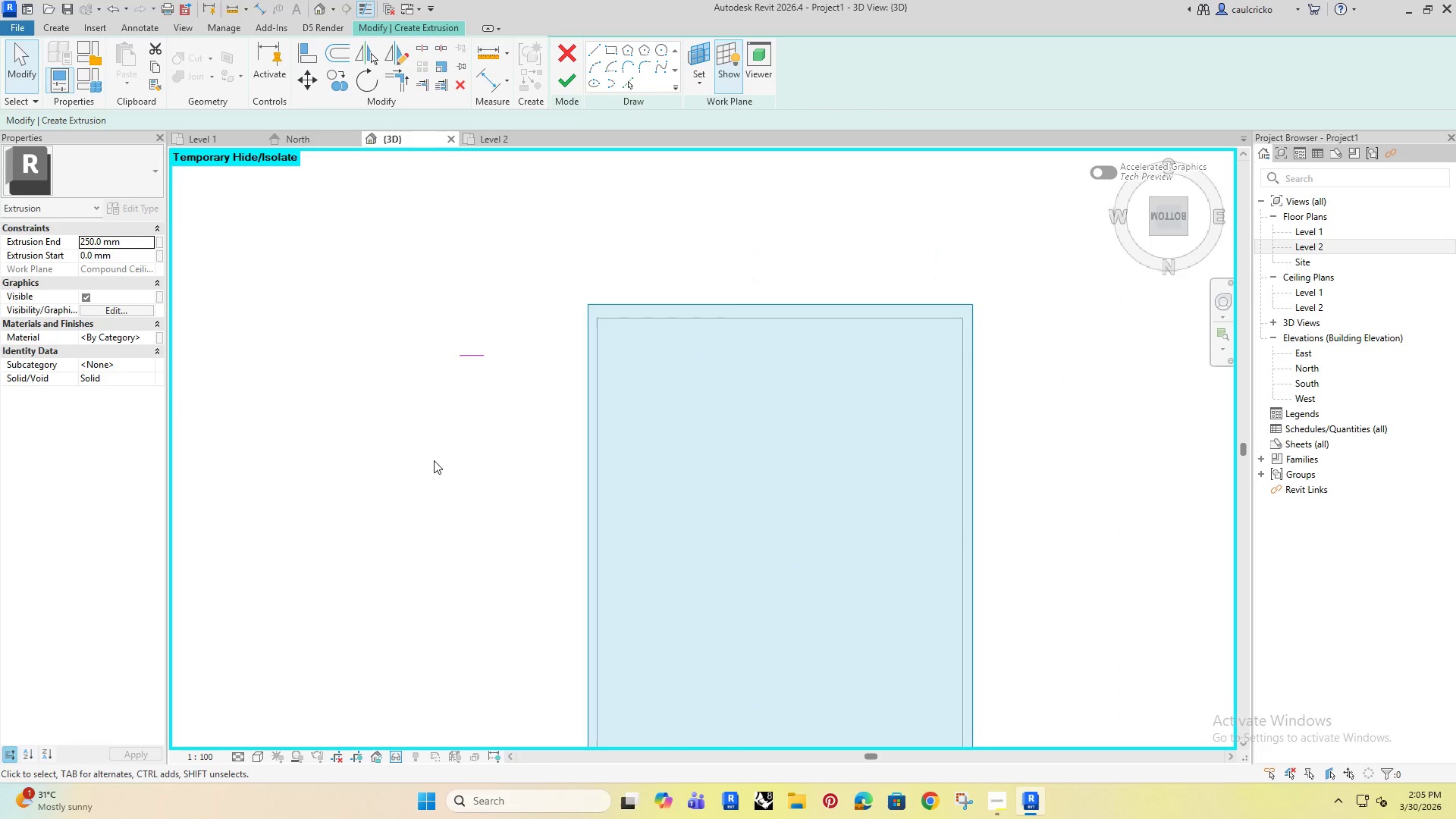 
scroll: coordinate [491, 406], scroll_direction: down, amount: 6.0
 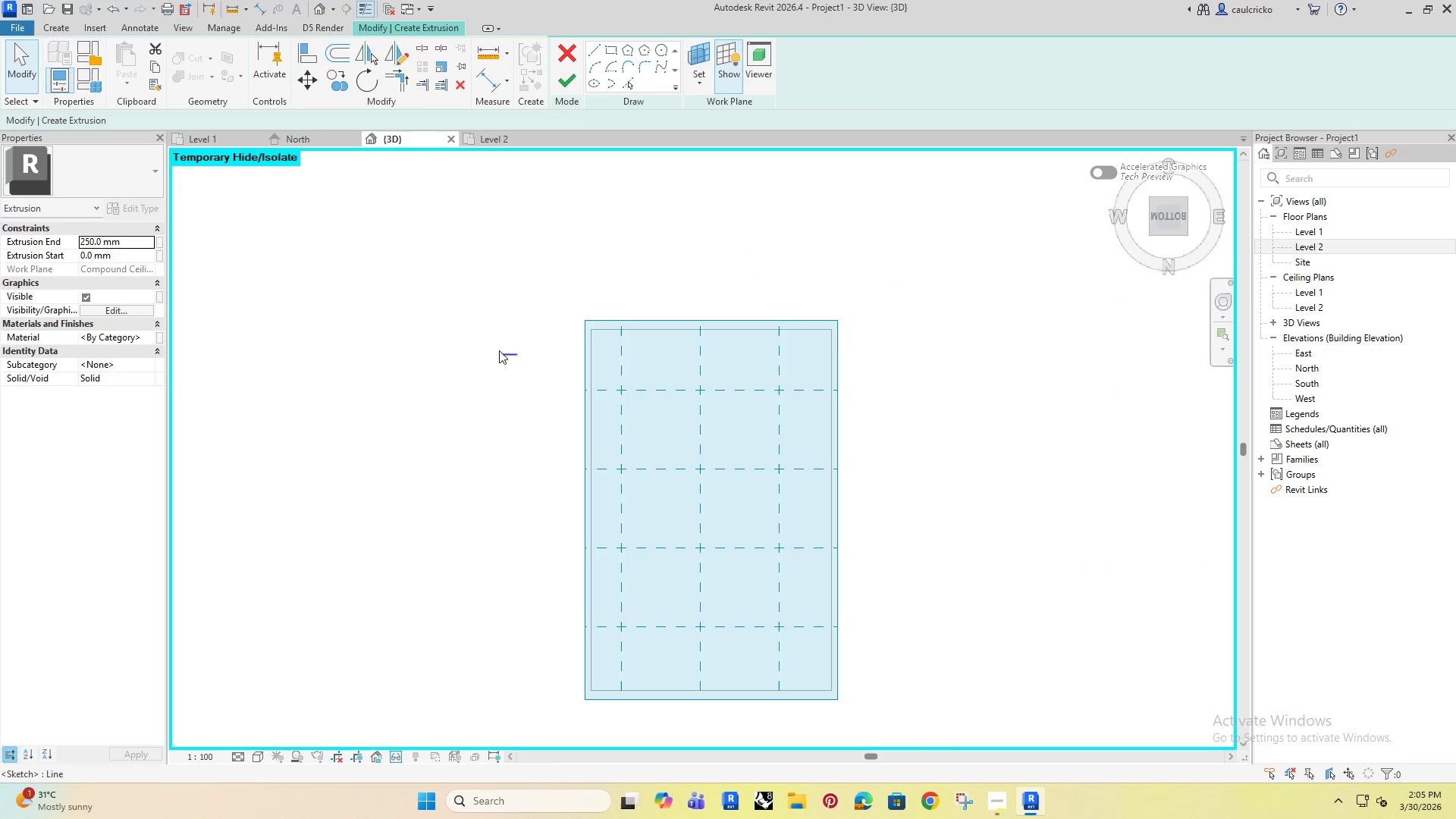 
left_click([504, 354])
 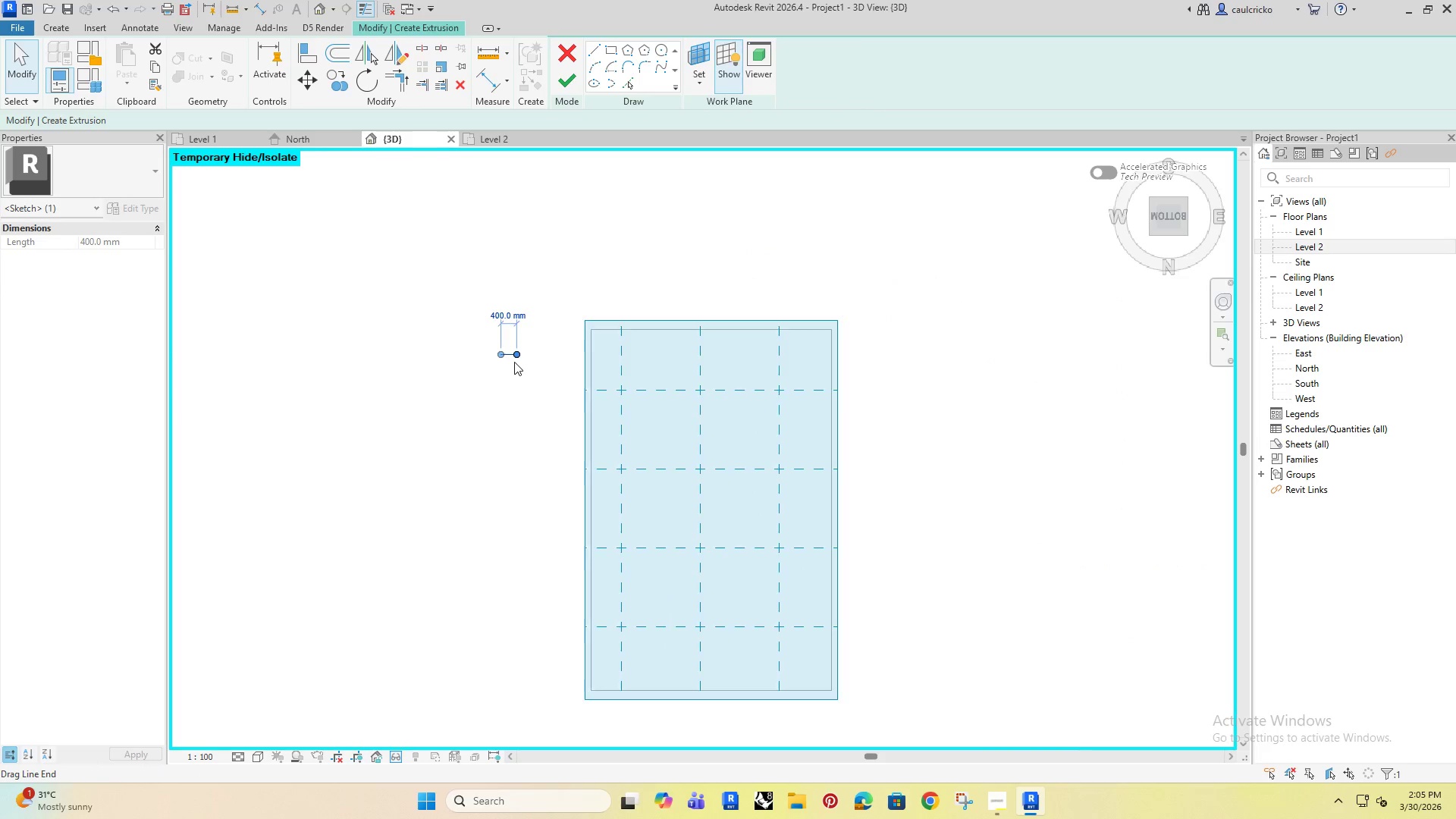 
scroll: coordinate [518, 359], scroll_direction: up, amount: 8.0
 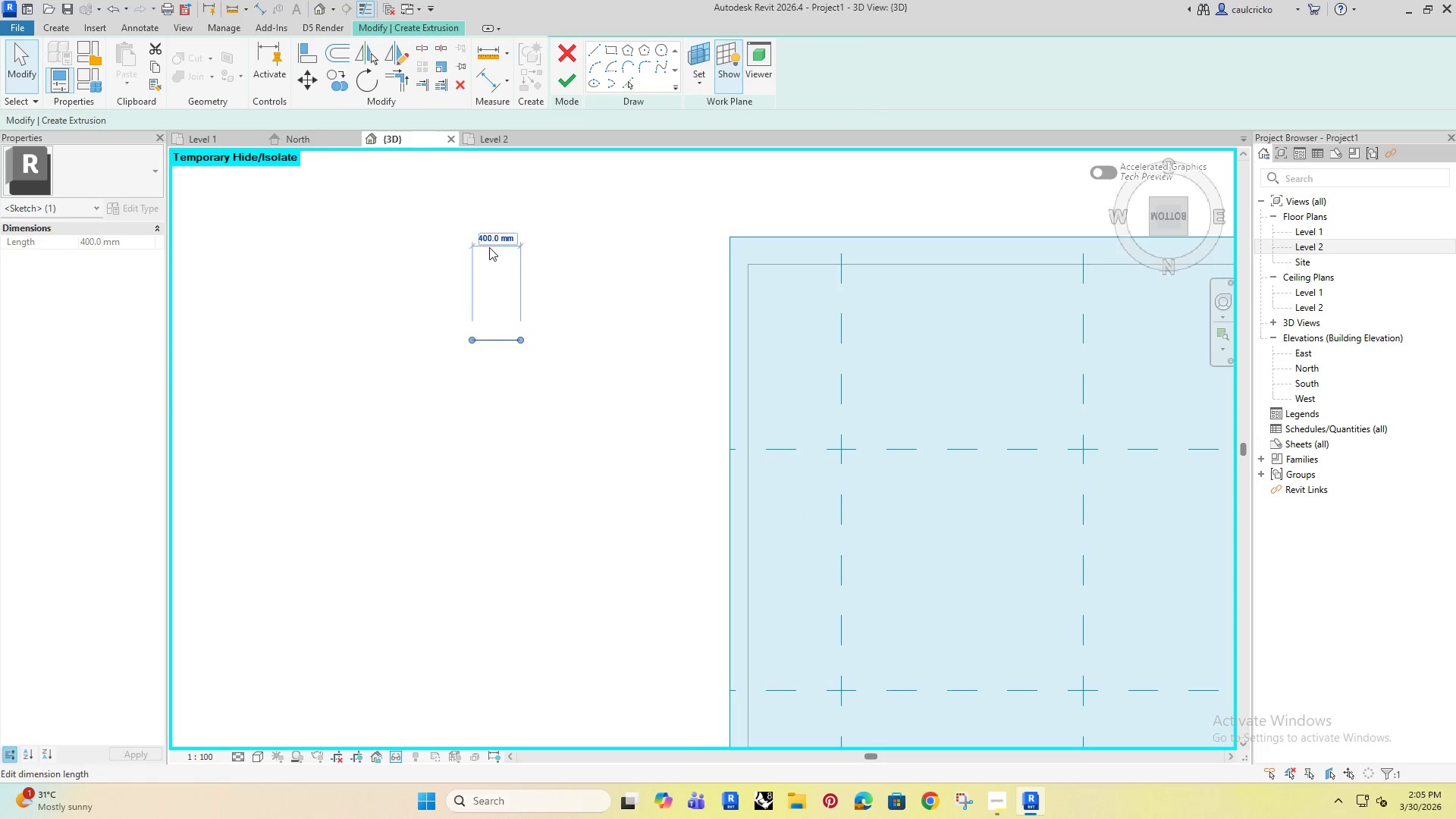 
left_click([488, 243])
 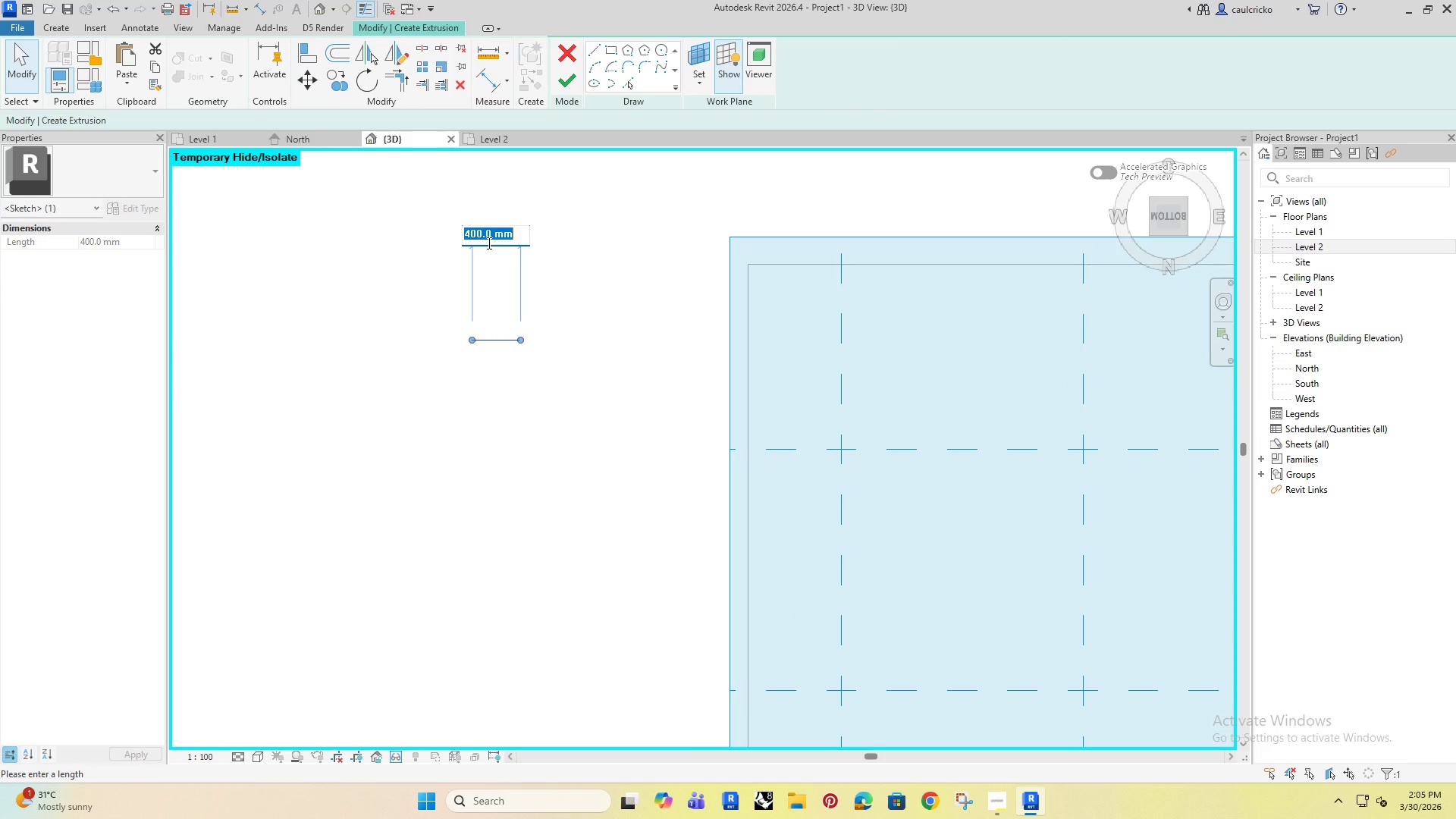 
type(500)
 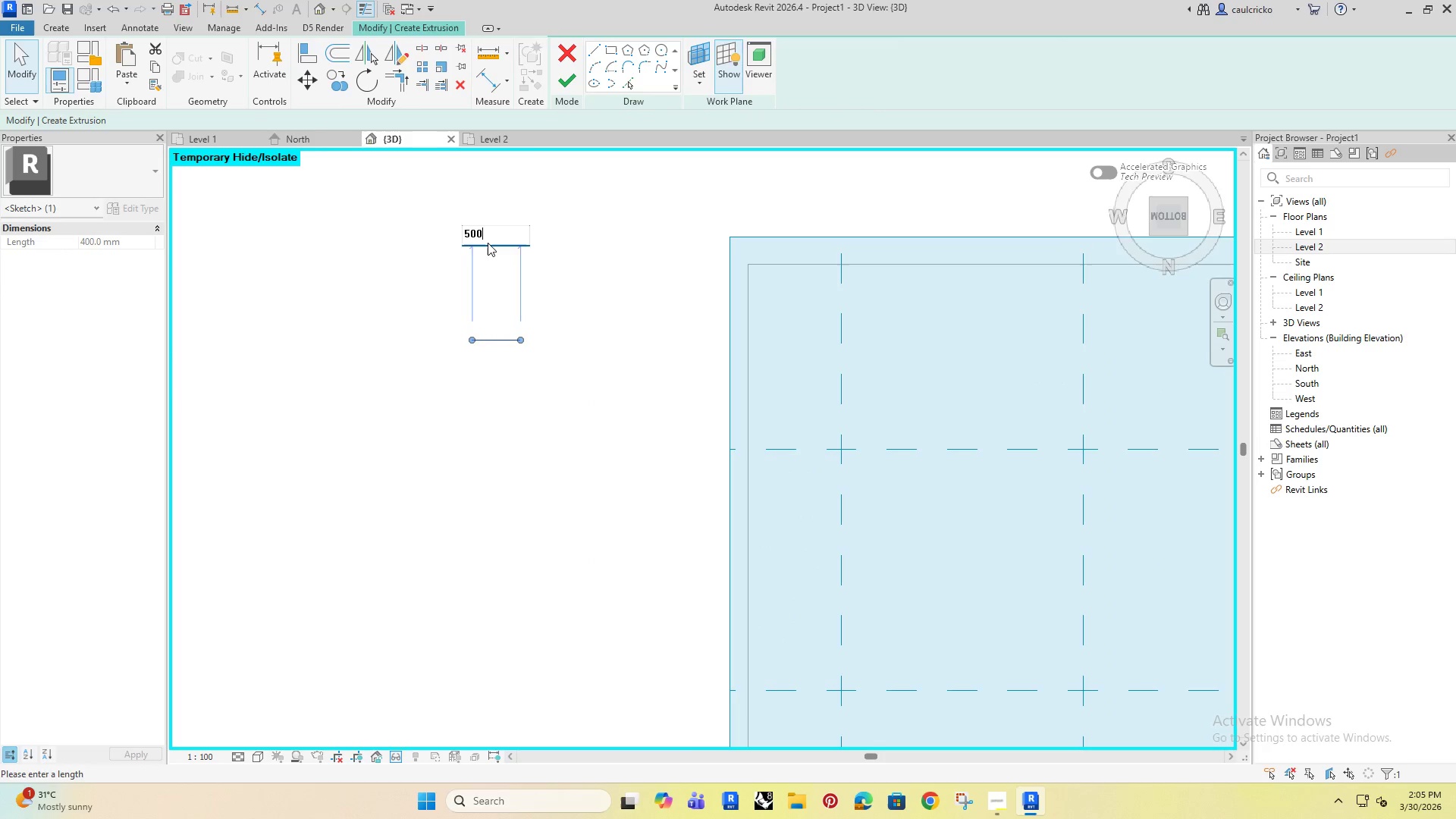 
key(Enter)
 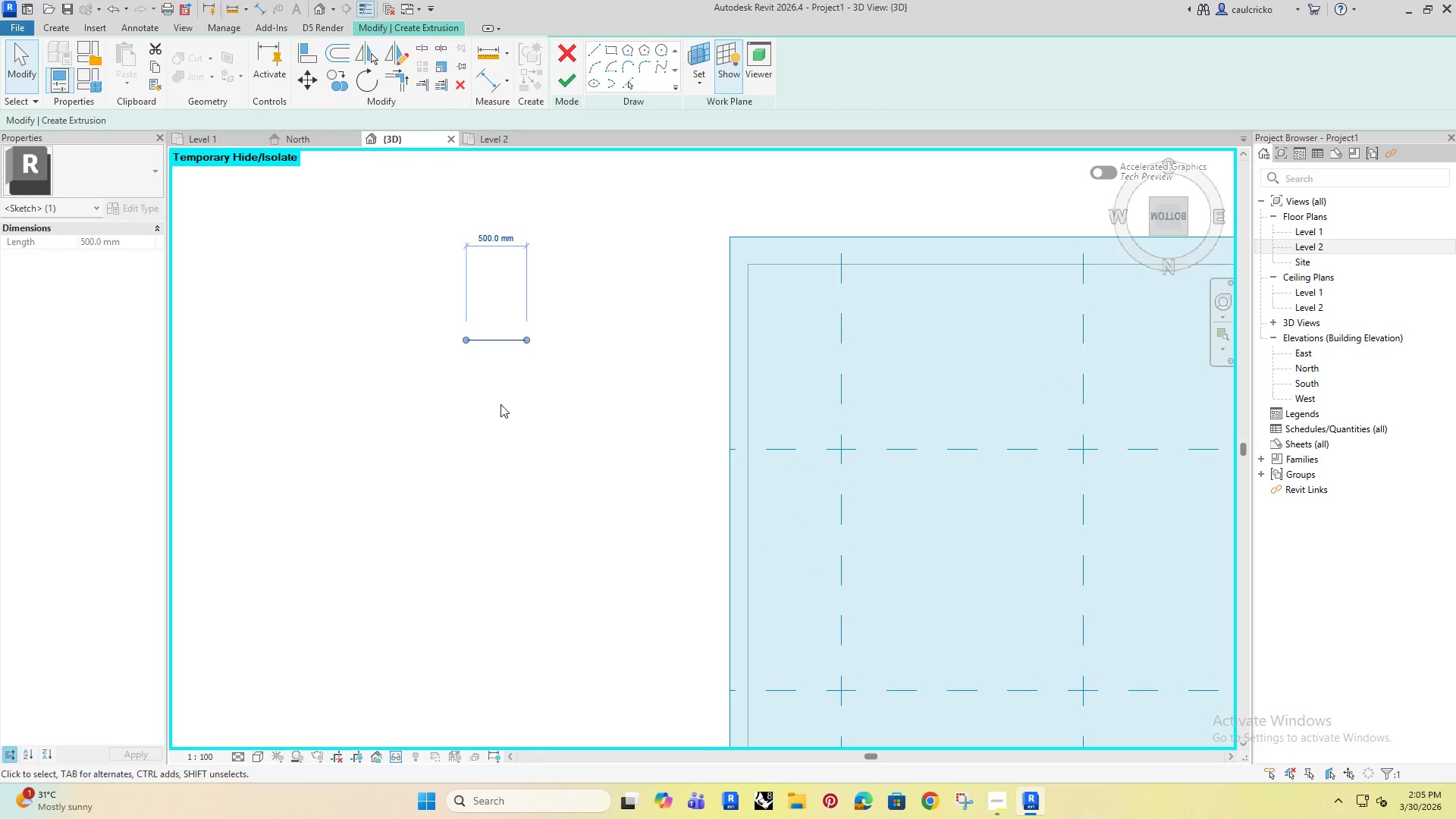 
left_click([487, 407])
 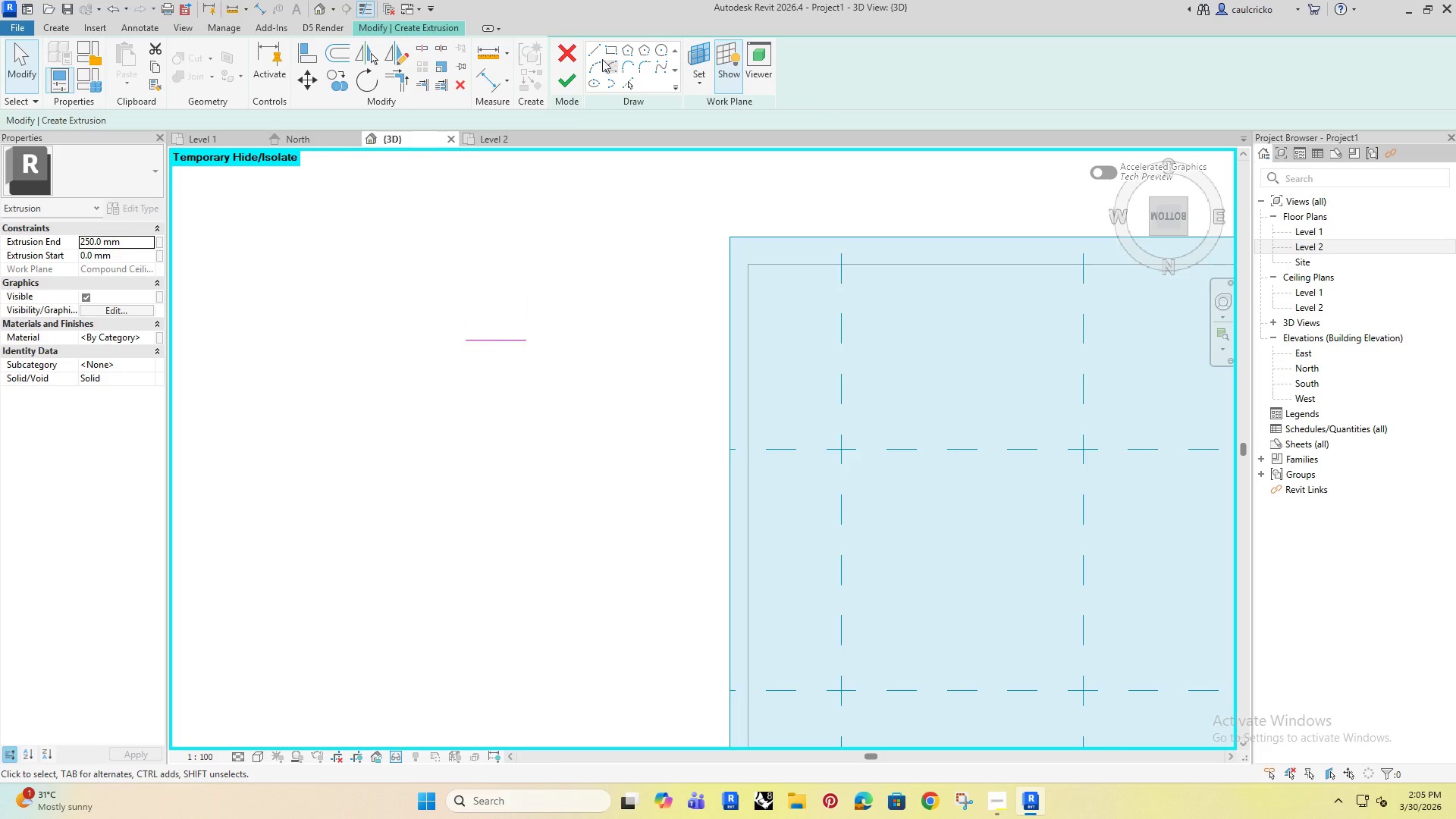 
left_click([594, 52])
 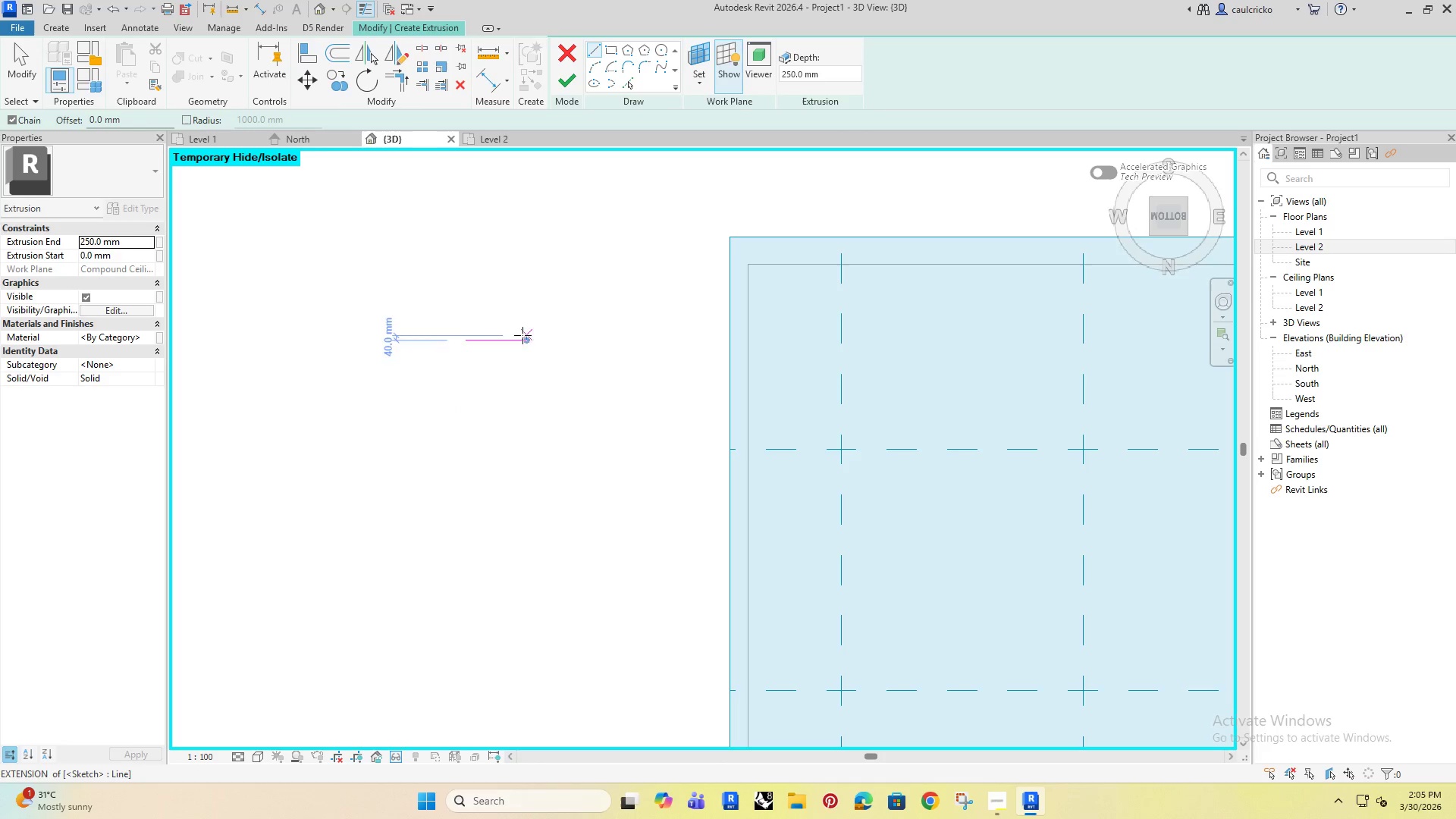 
left_click([524, 338])
 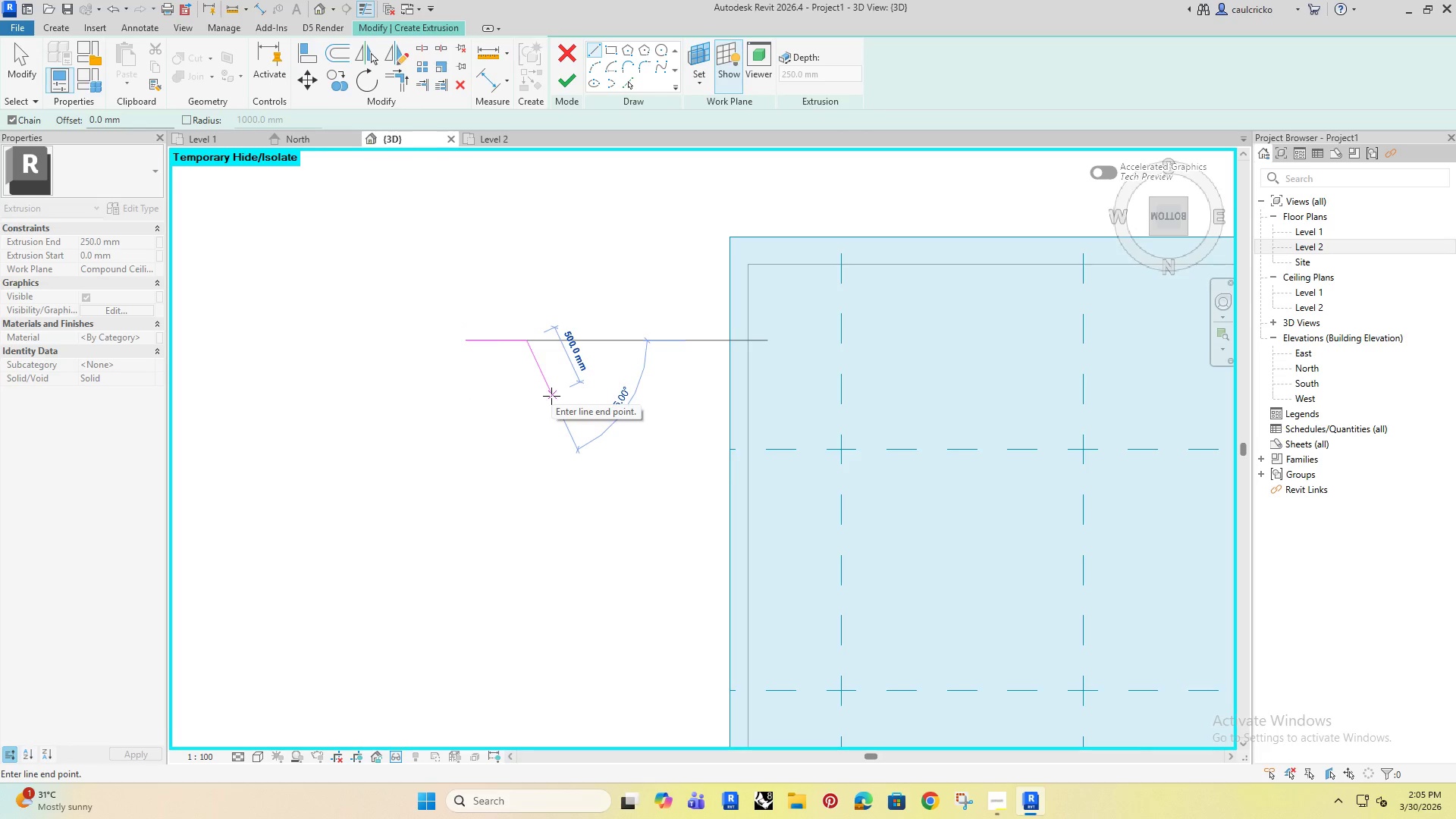 
left_click([551, 396])
 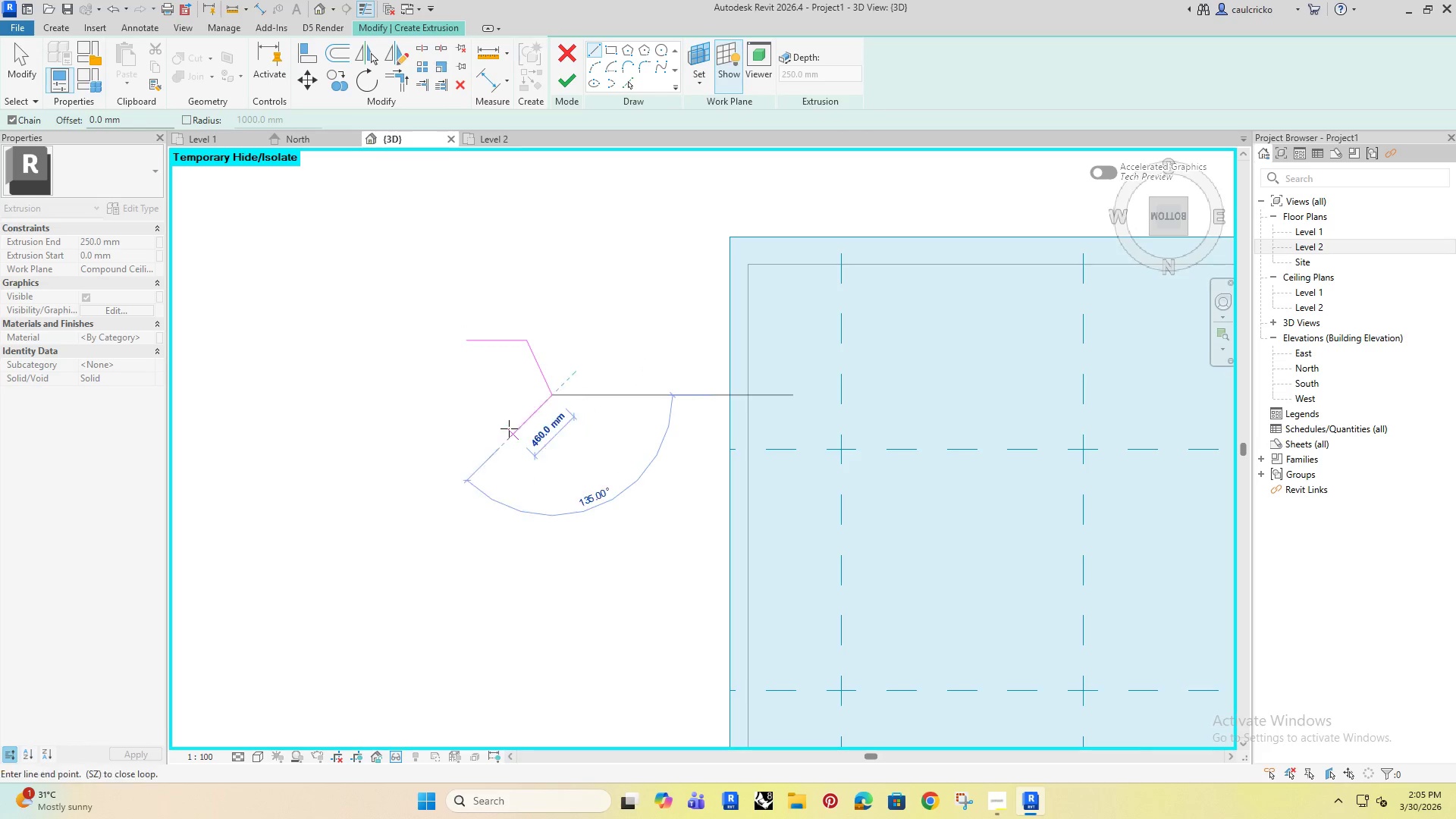 
key(Escape)
 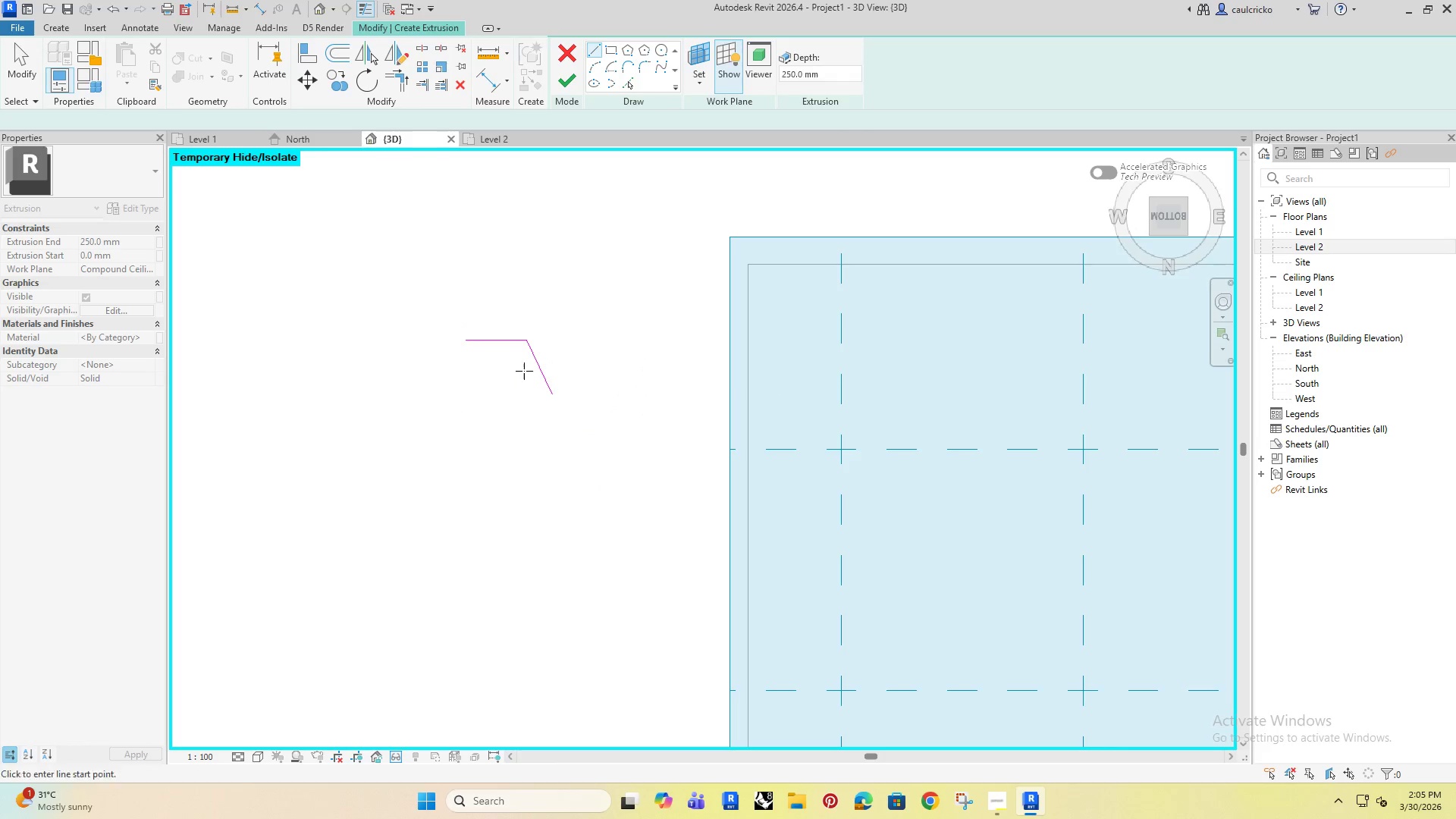 
hold_key(key=Escape, duration=23.69)
 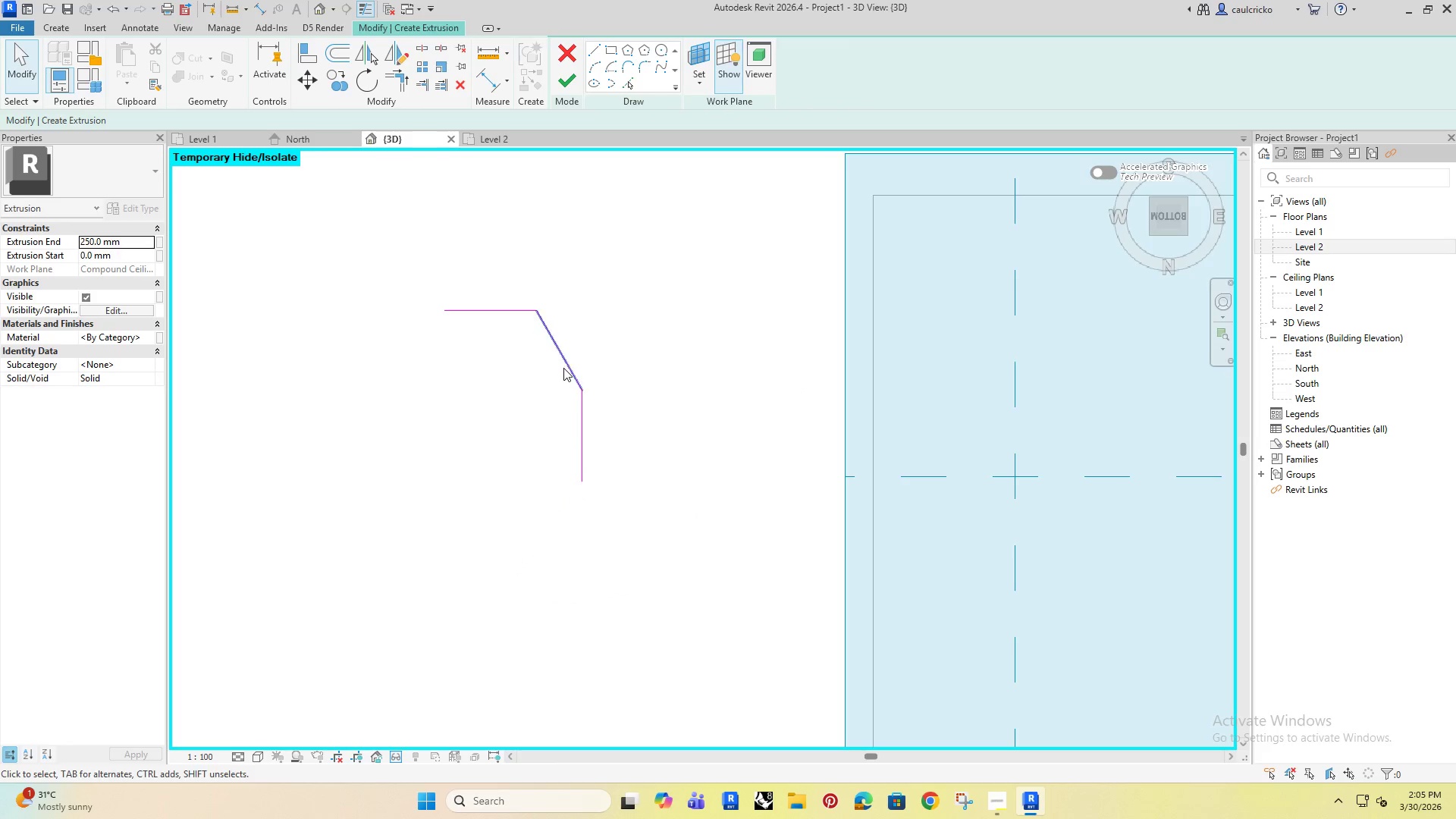 
left_click([538, 363])
 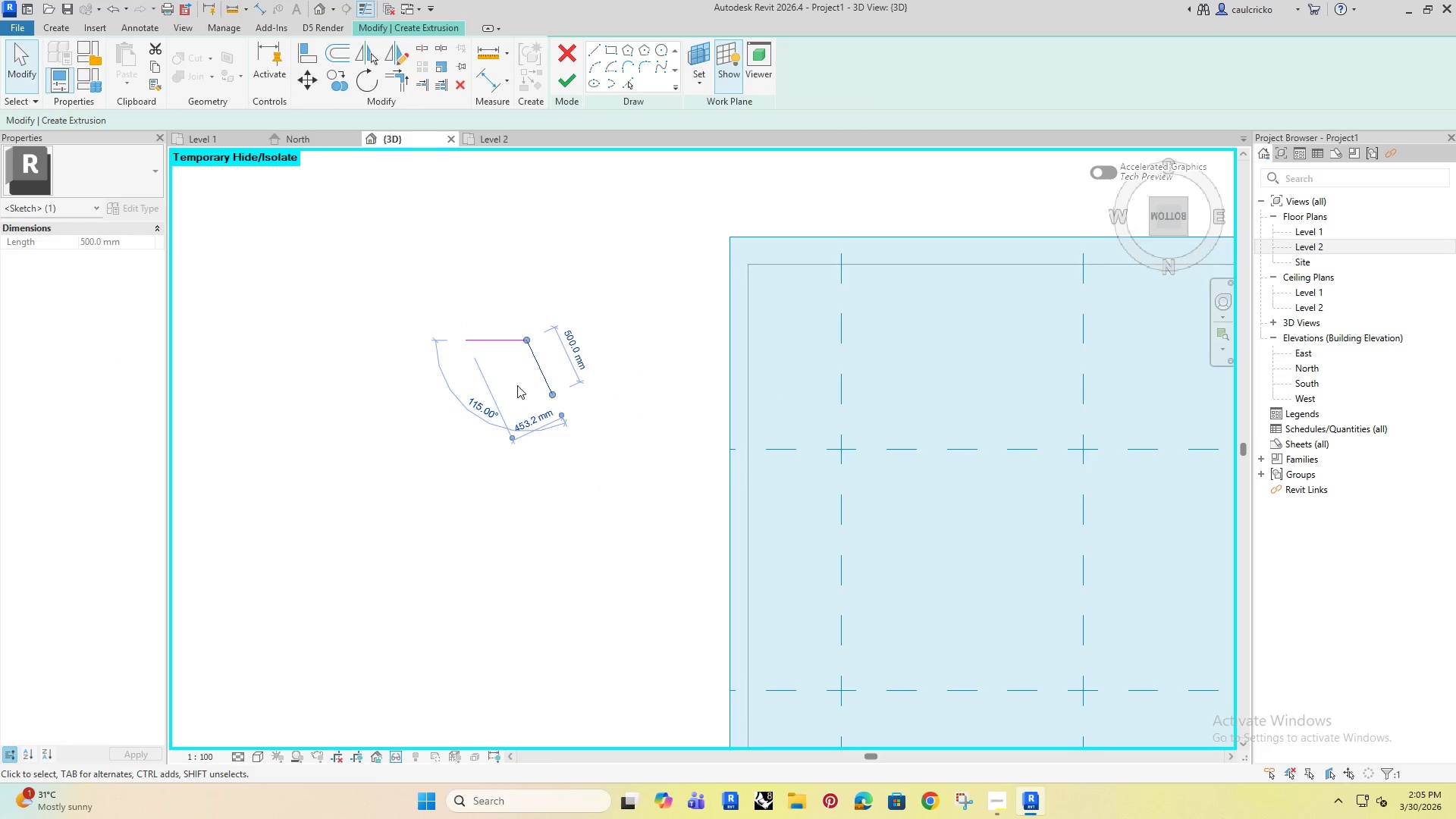 
scroll: coordinate [508, 397], scroll_direction: up, amount: 3.0
 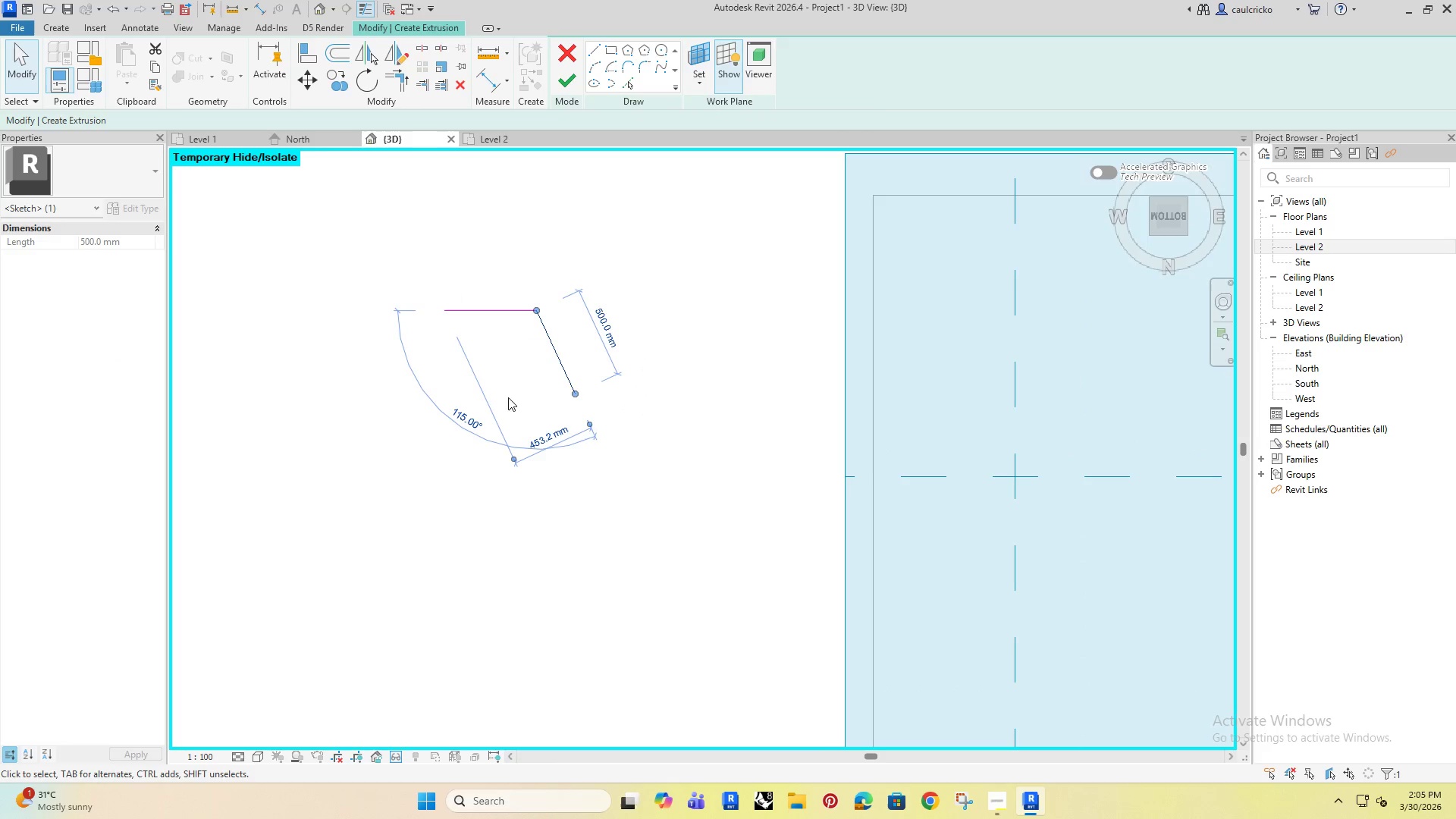 
left_click([458, 414])
 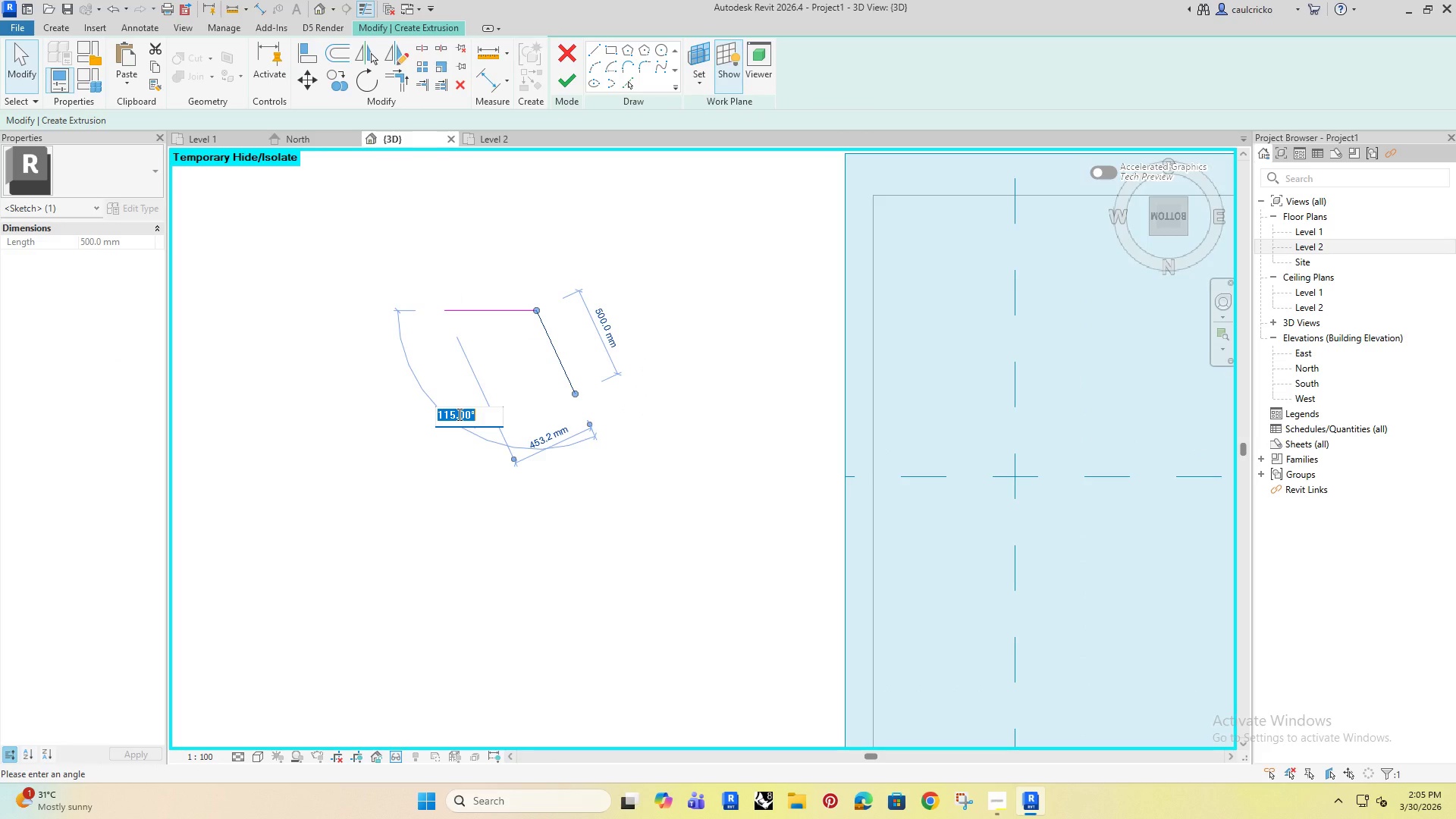 
type(120)
 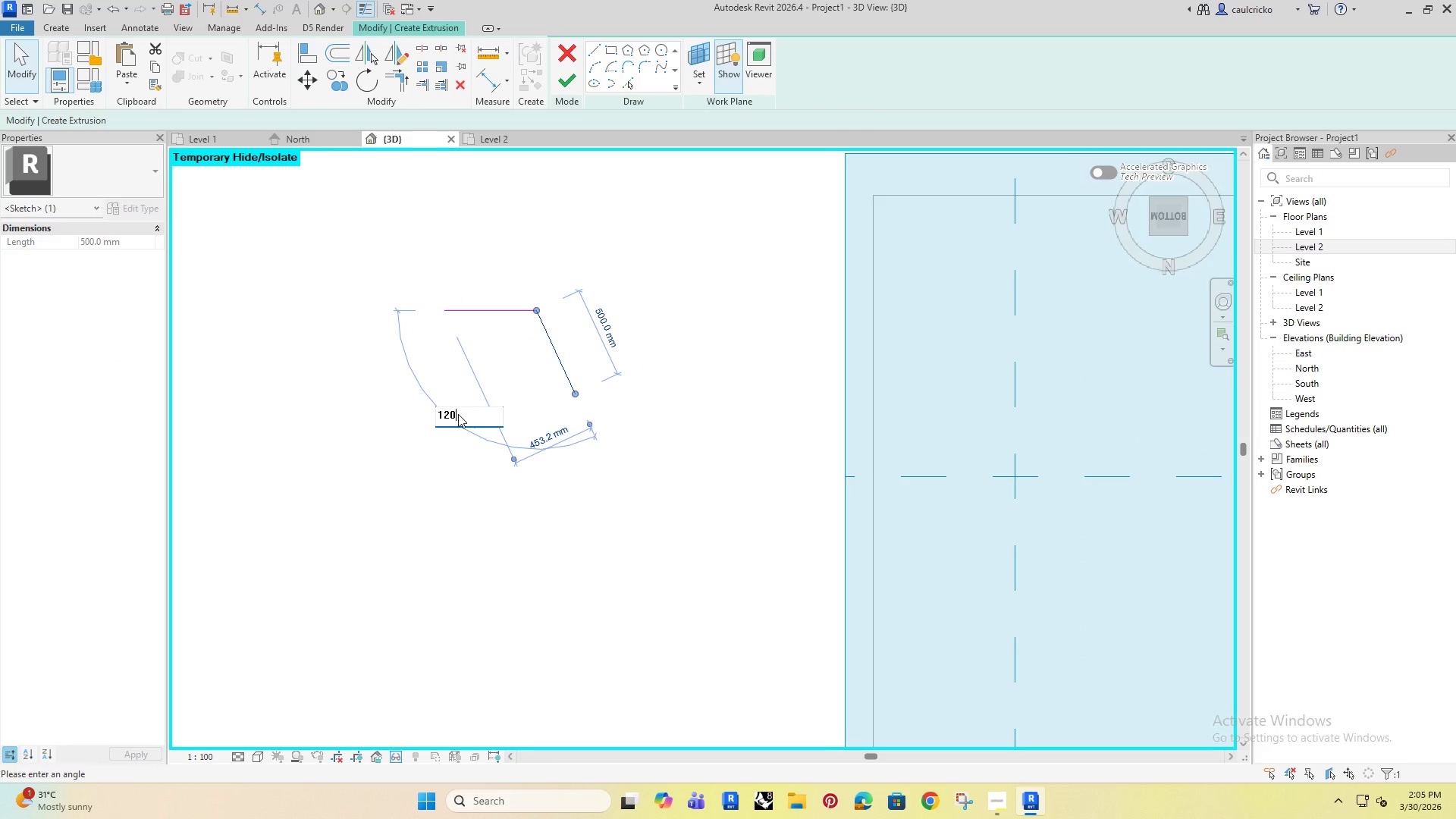 
key(Enter)
 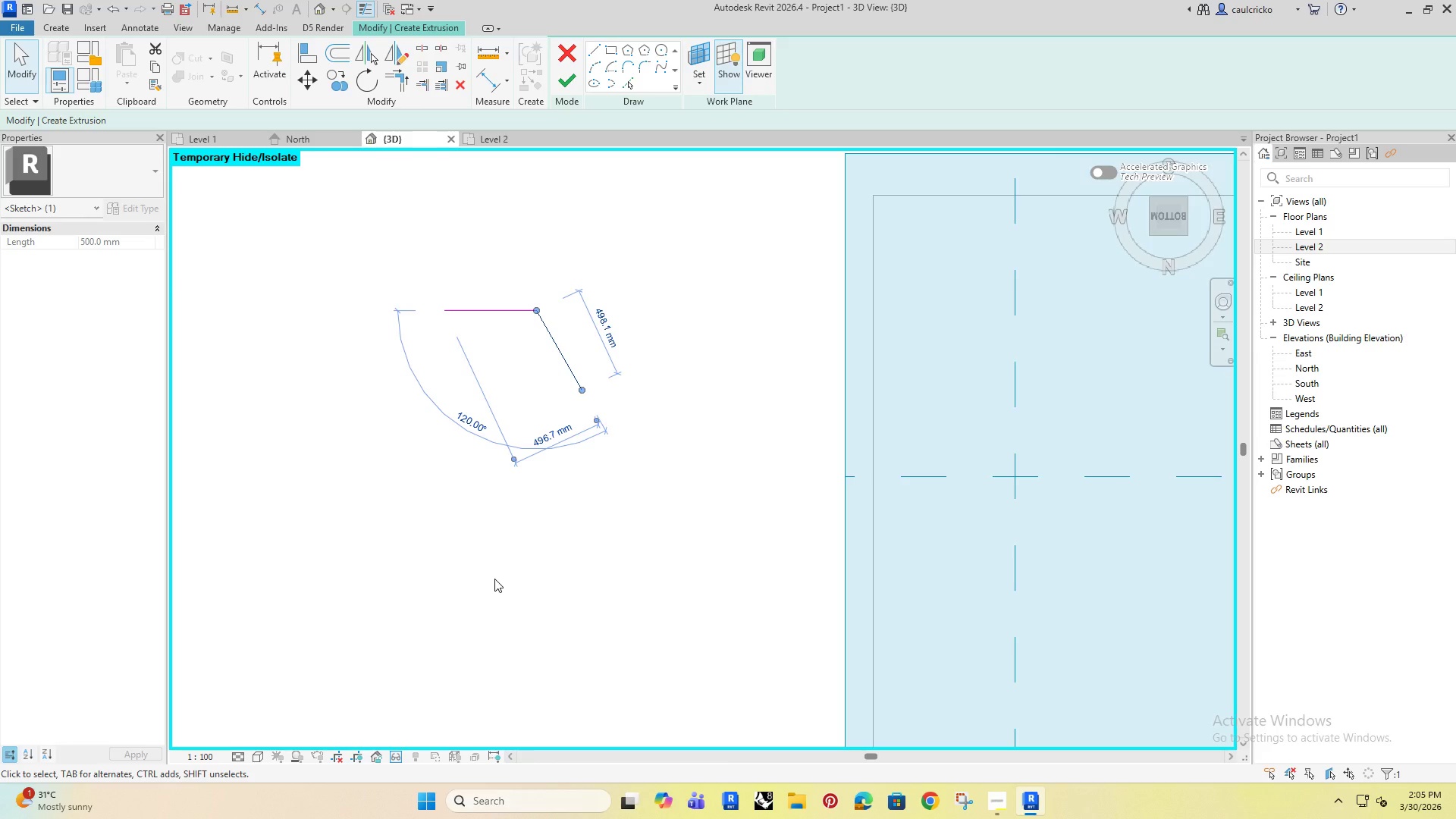 
left_click([619, 573])
 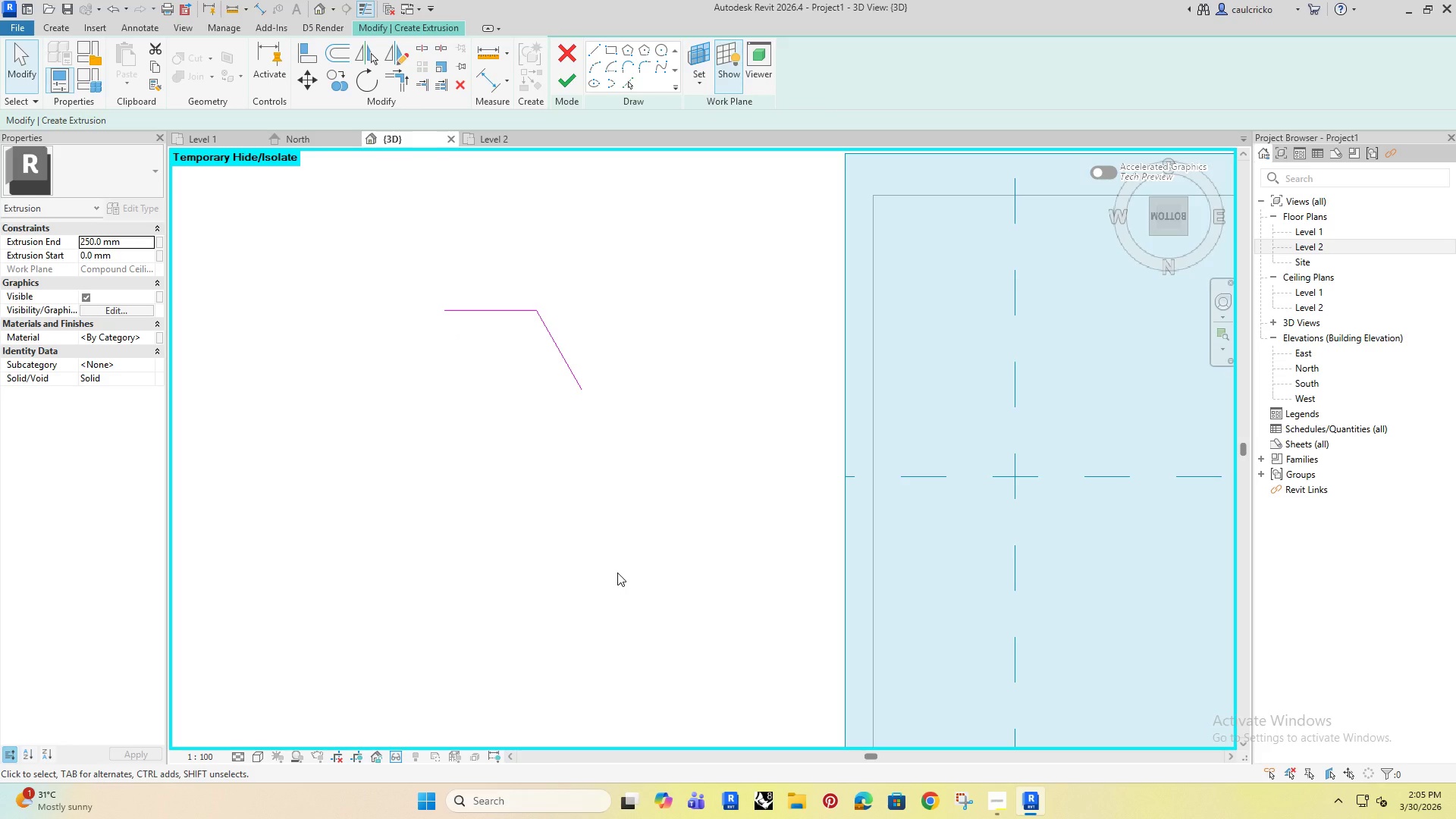 
left_click([595, 49])
 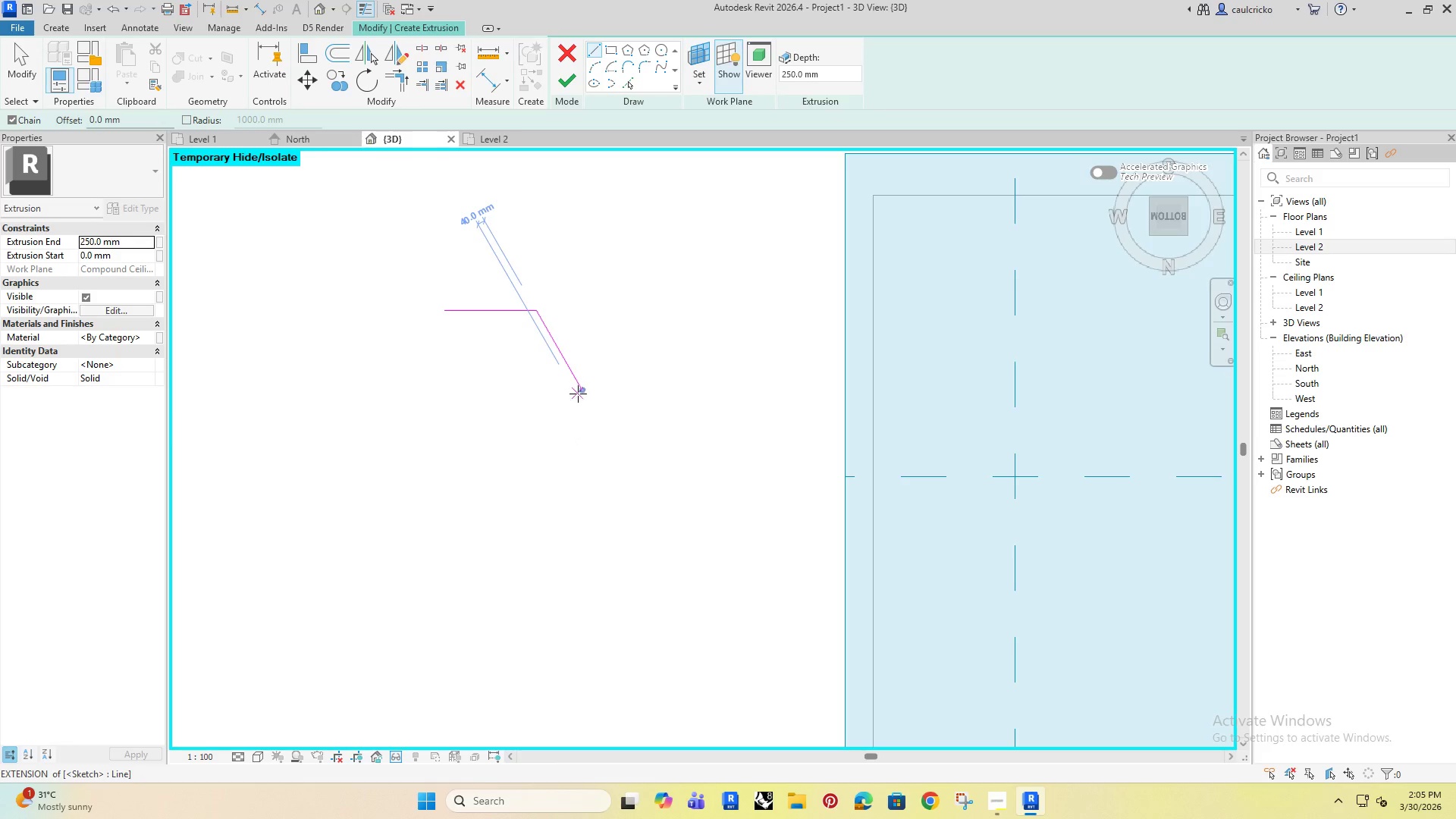 
left_click([581, 391])
 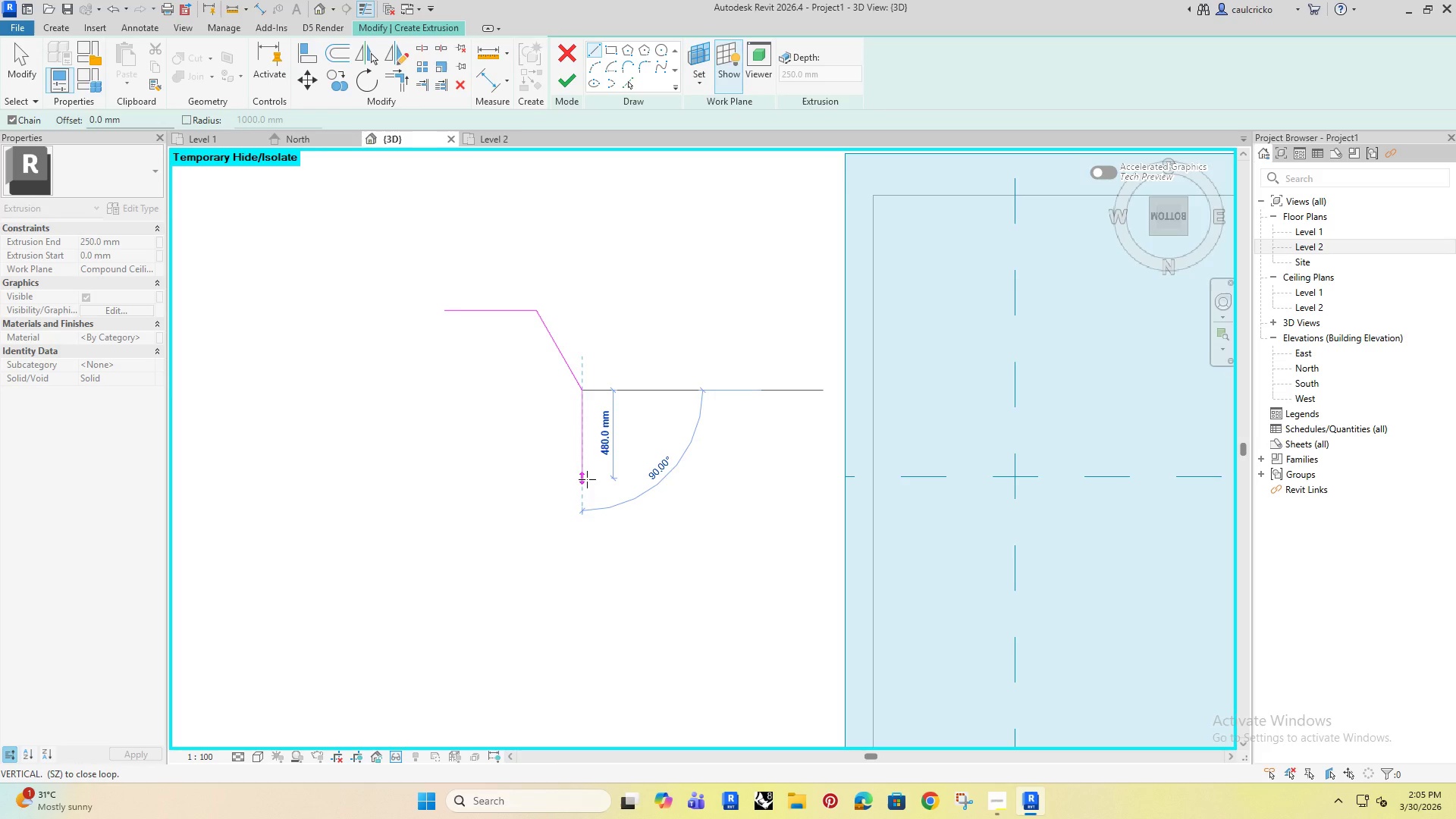 
left_click([587, 482])
 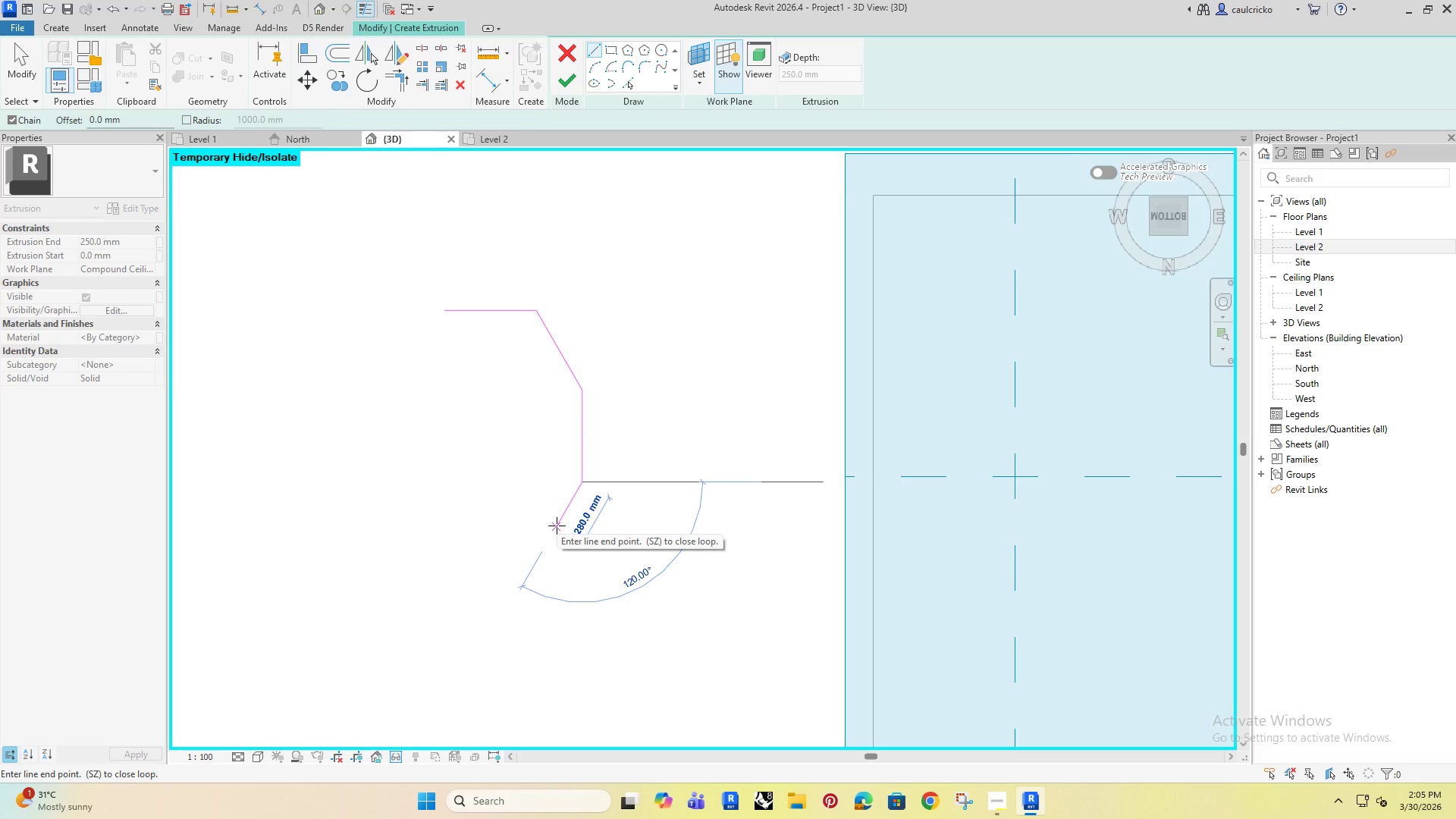 
key(Escape)
 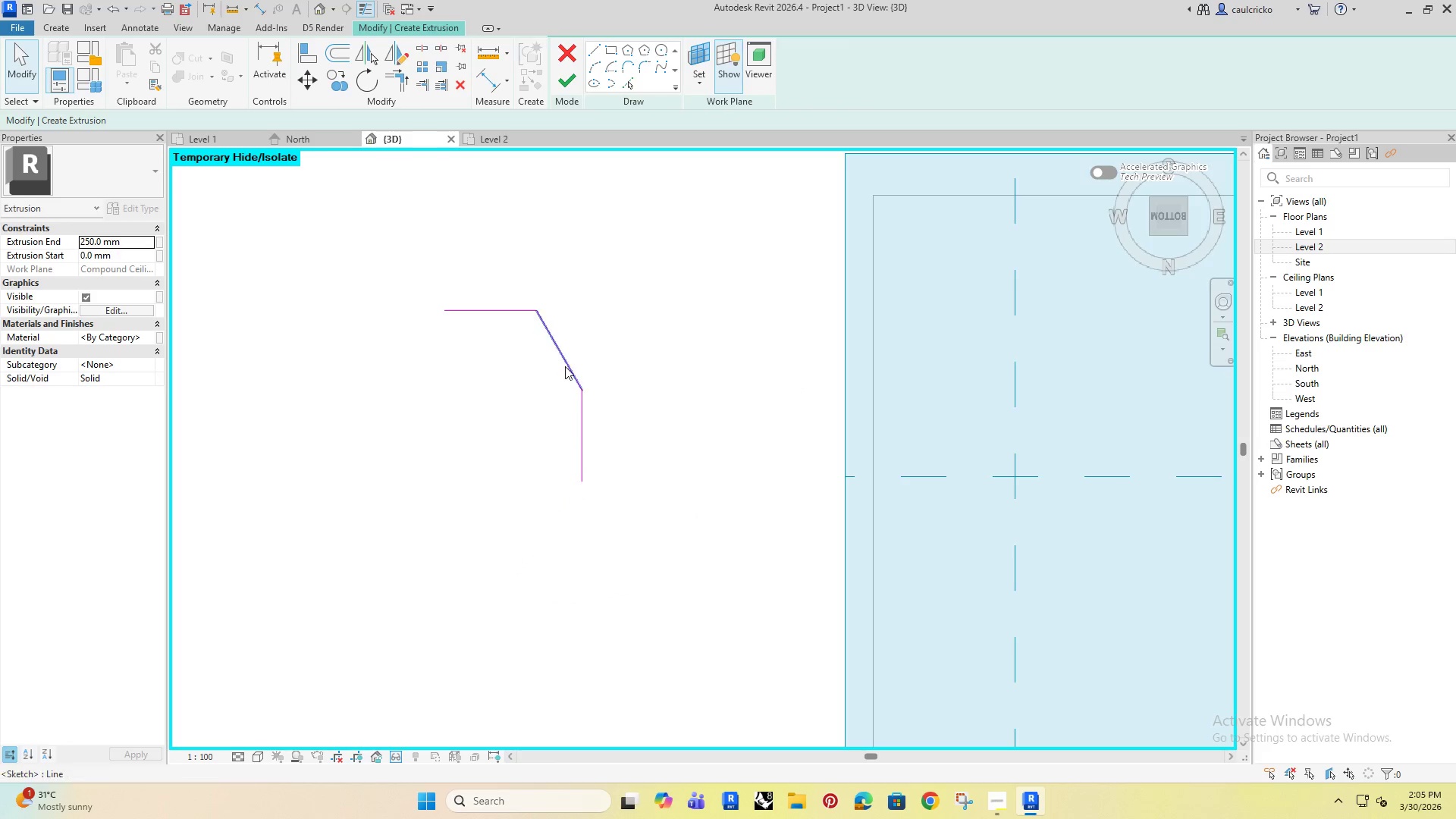 
left_click([566, 365])
 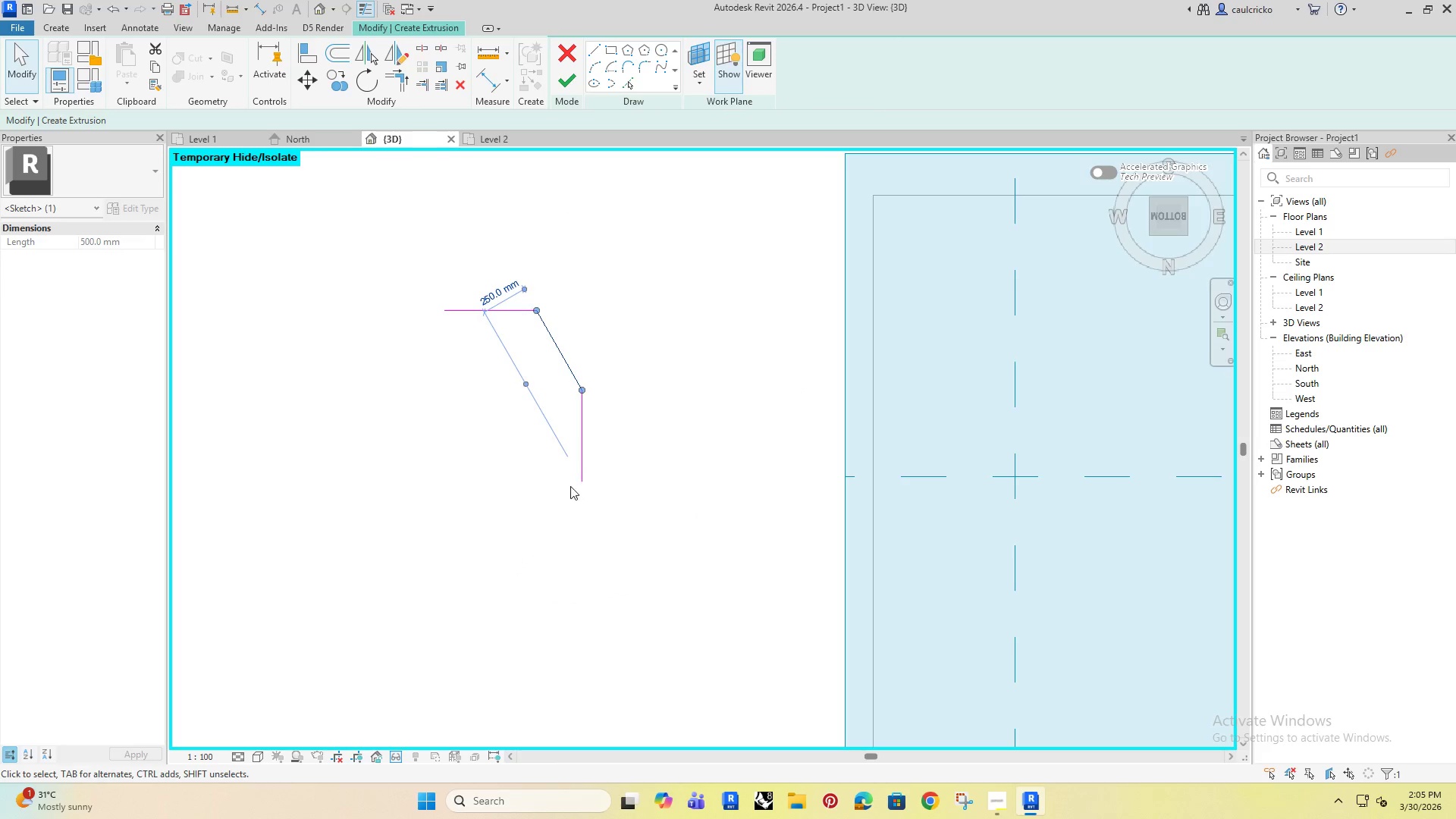 
left_click([579, 441])
 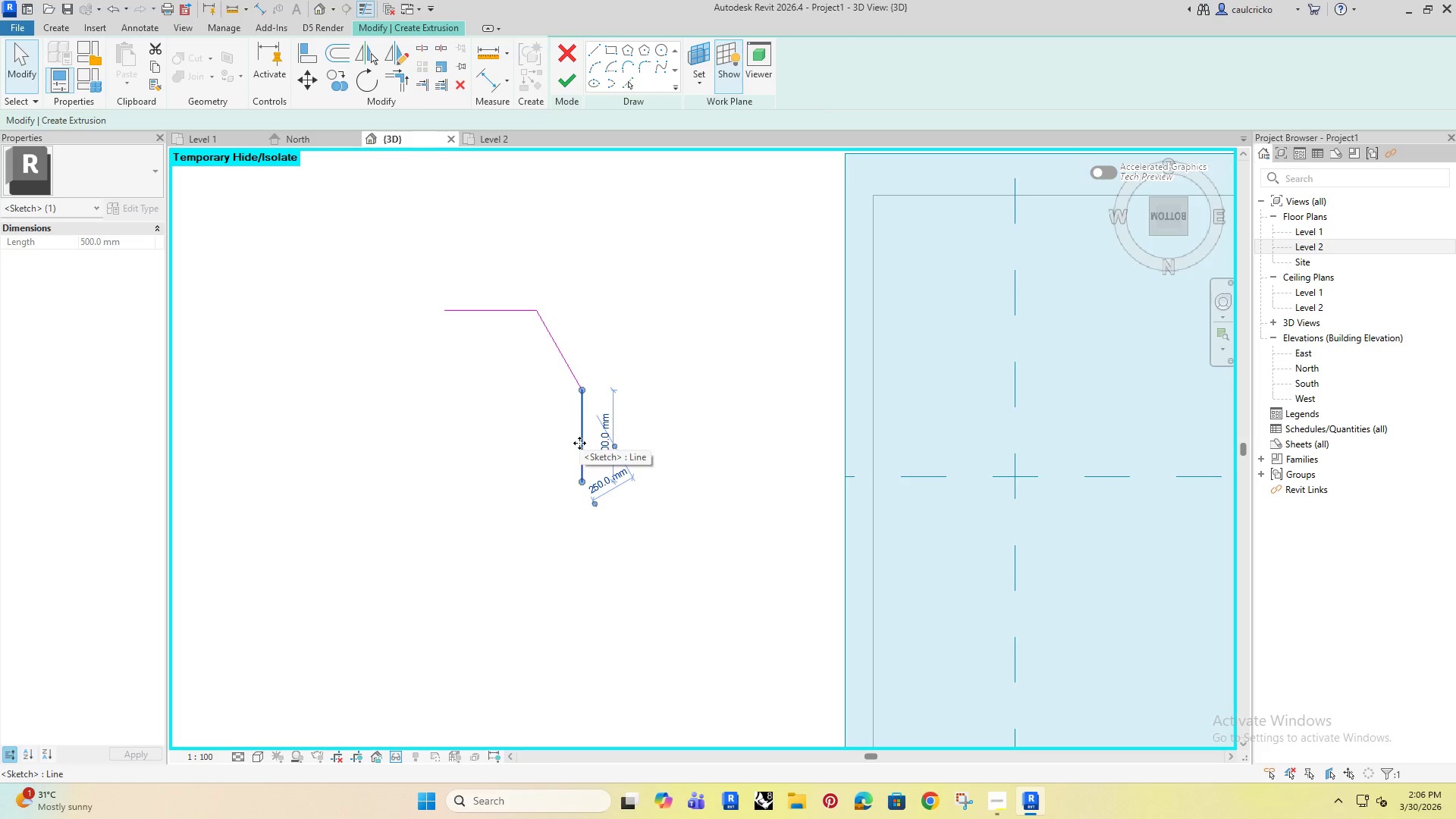 
key(Delete)
 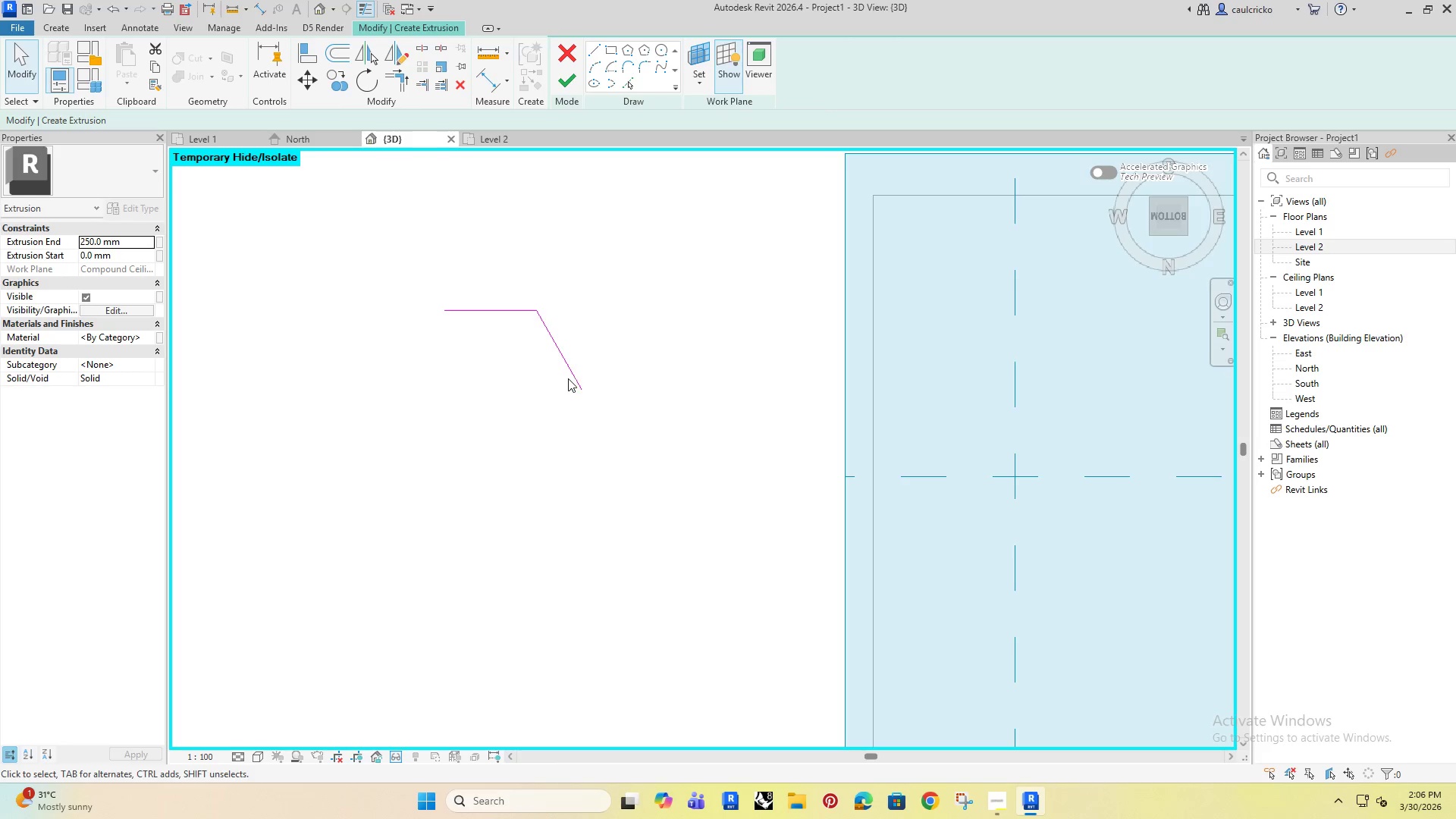 
left_click([569, 377])
 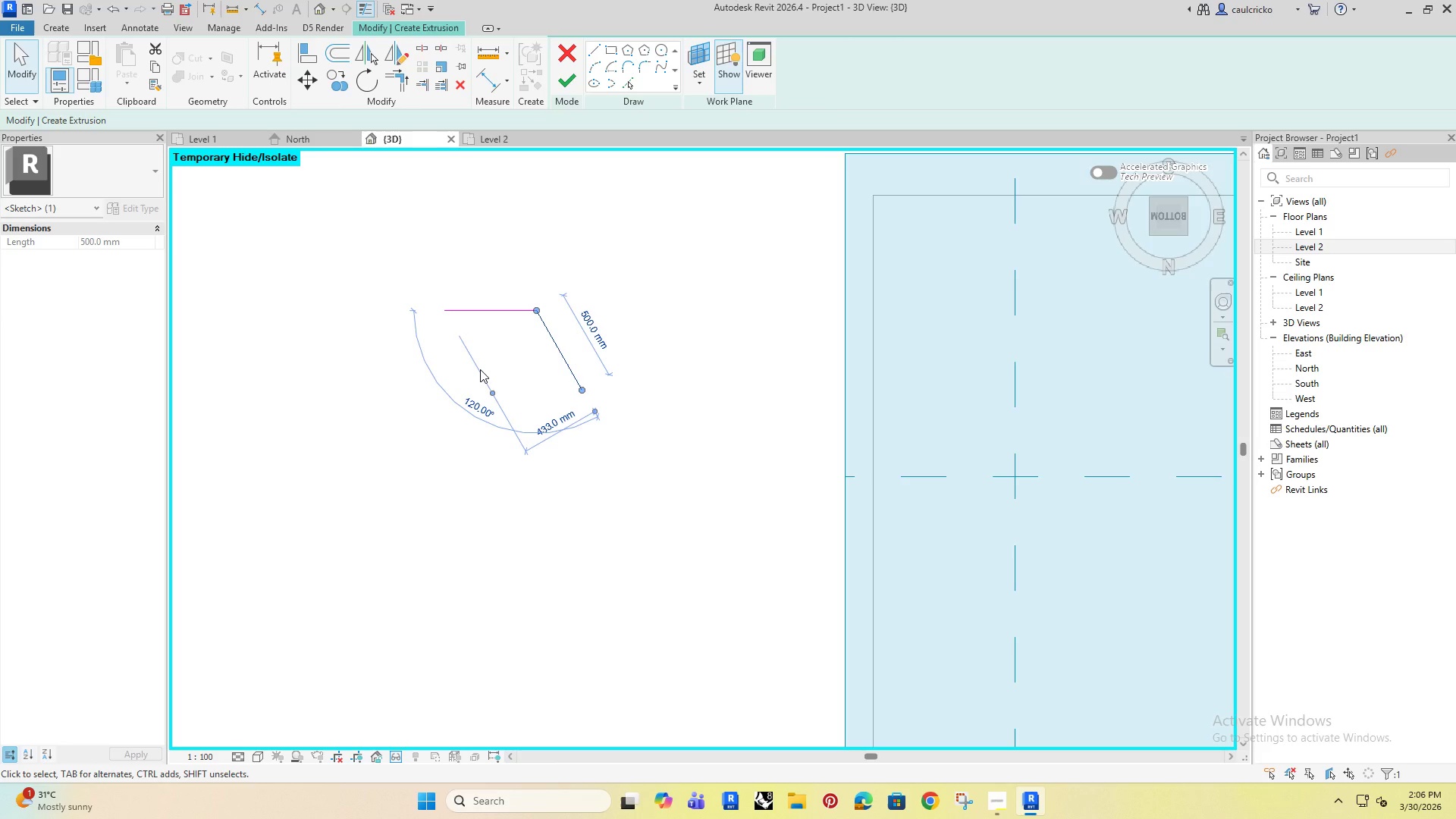 
wait(7.95)
 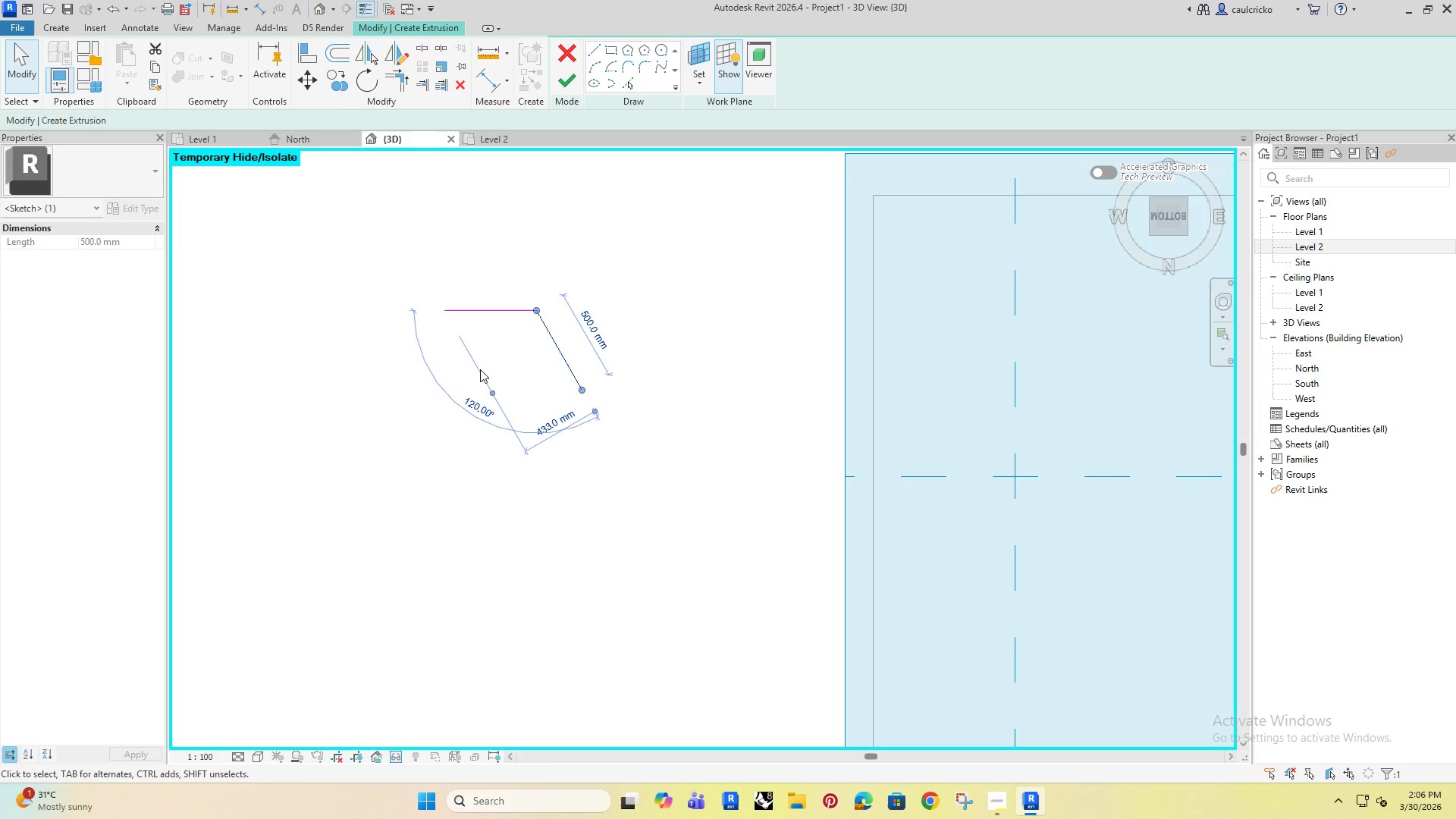 
scroll: coordinate [534, 400], scroll_direction: up, amount: 5.0
 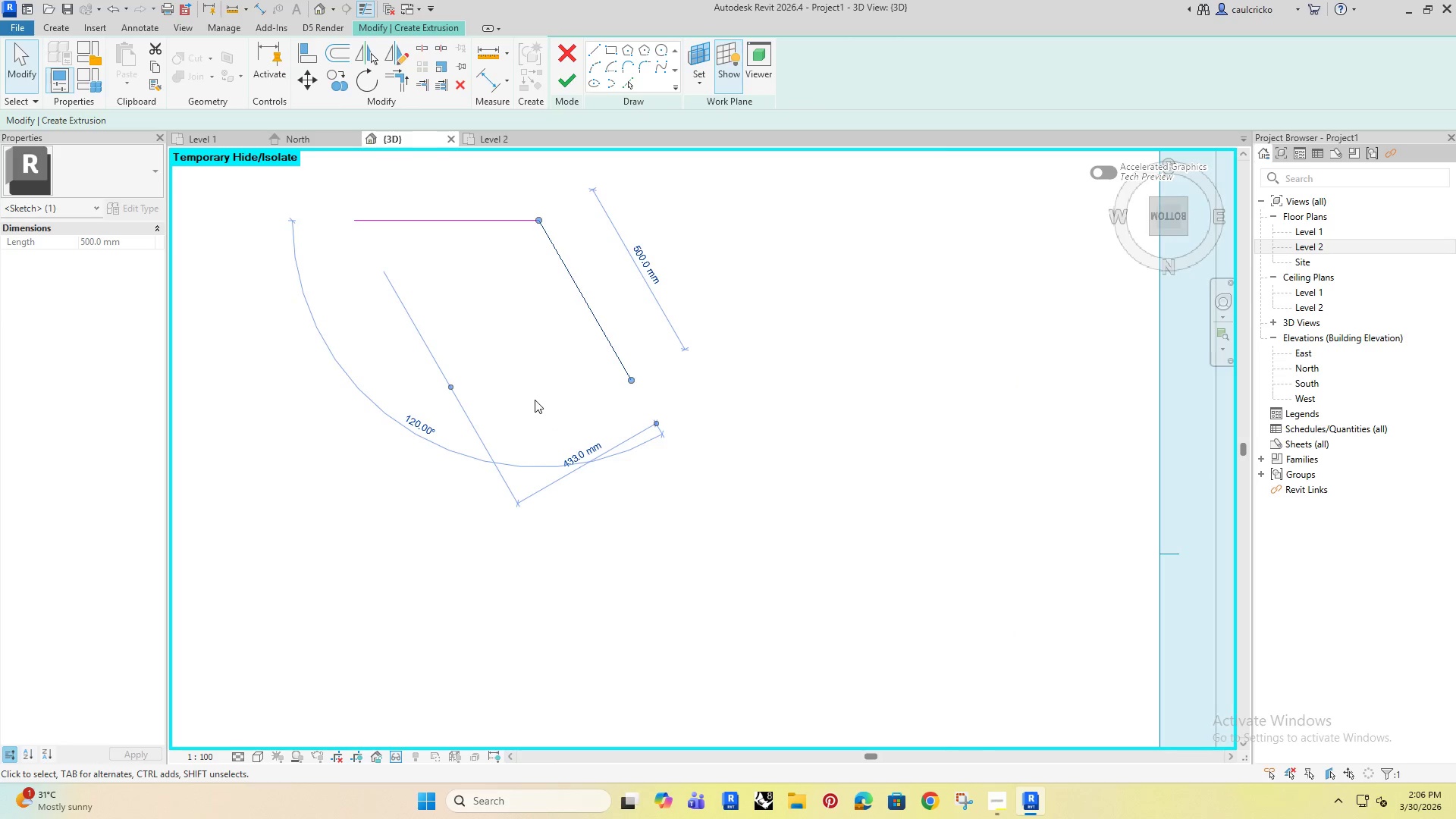 
scroll: coordinate [535, 400], scroll_direction: down, amount: 5.0
 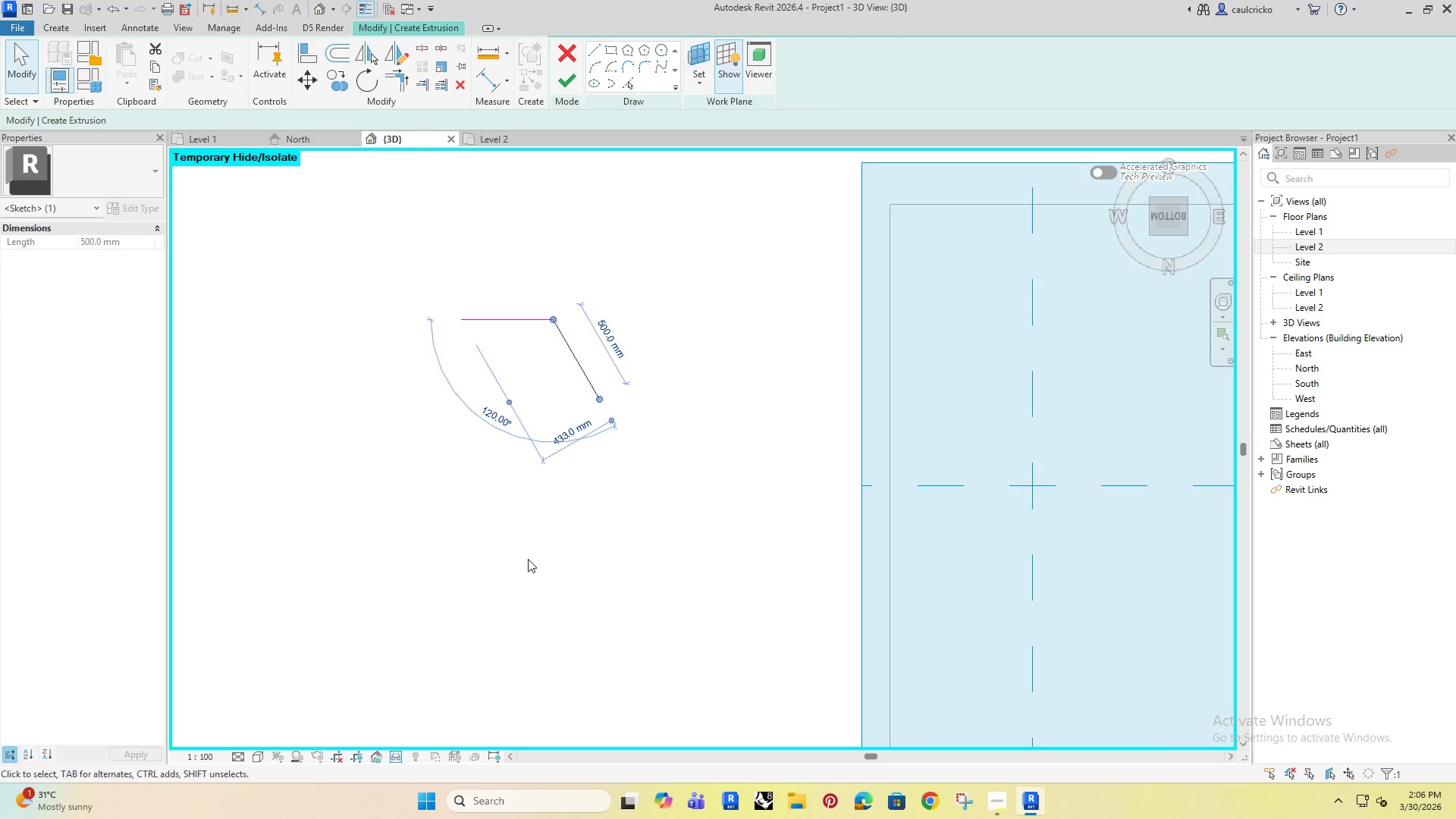 
left_click([522, 561])
 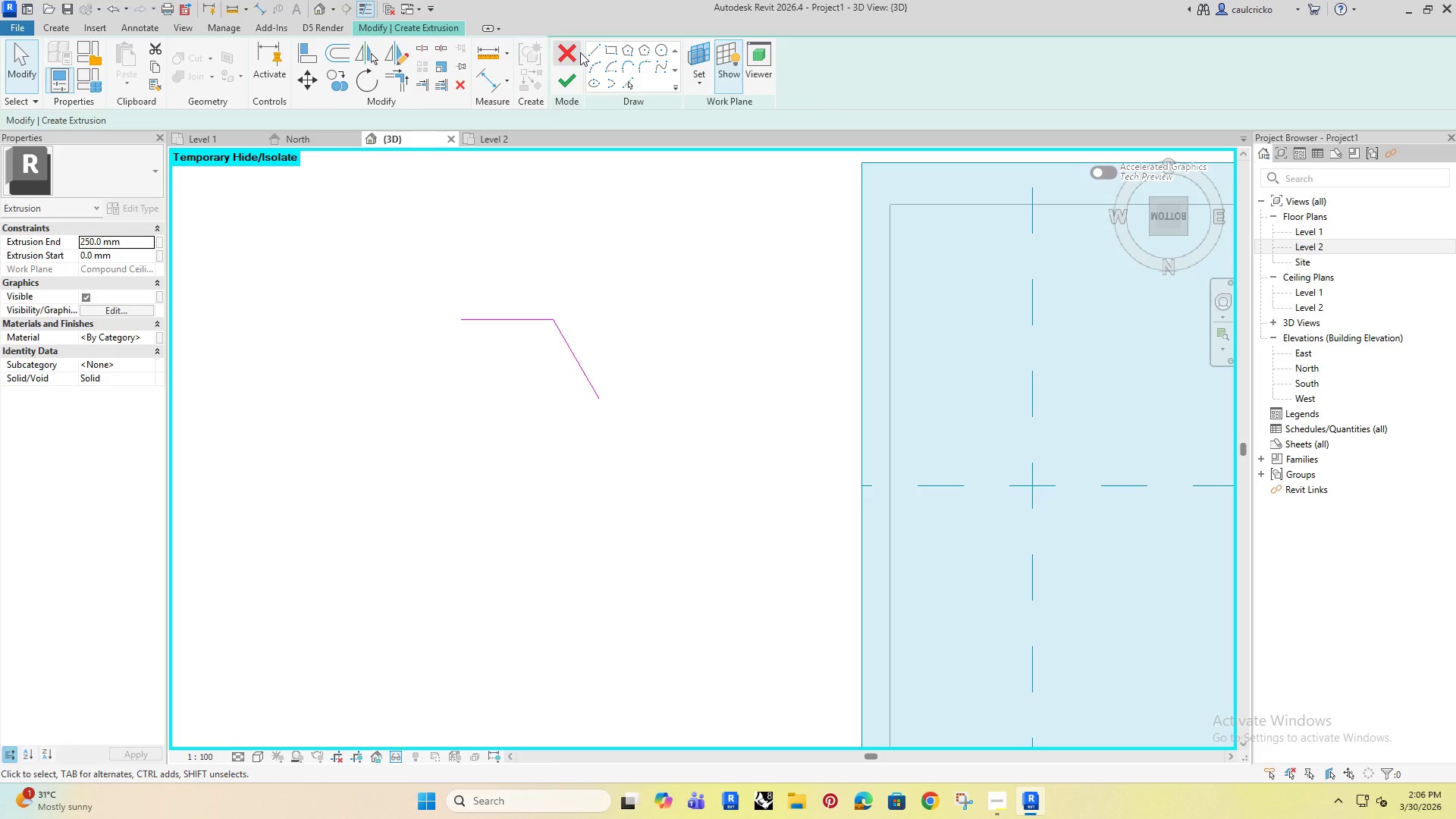 
left_click([590, 51])
 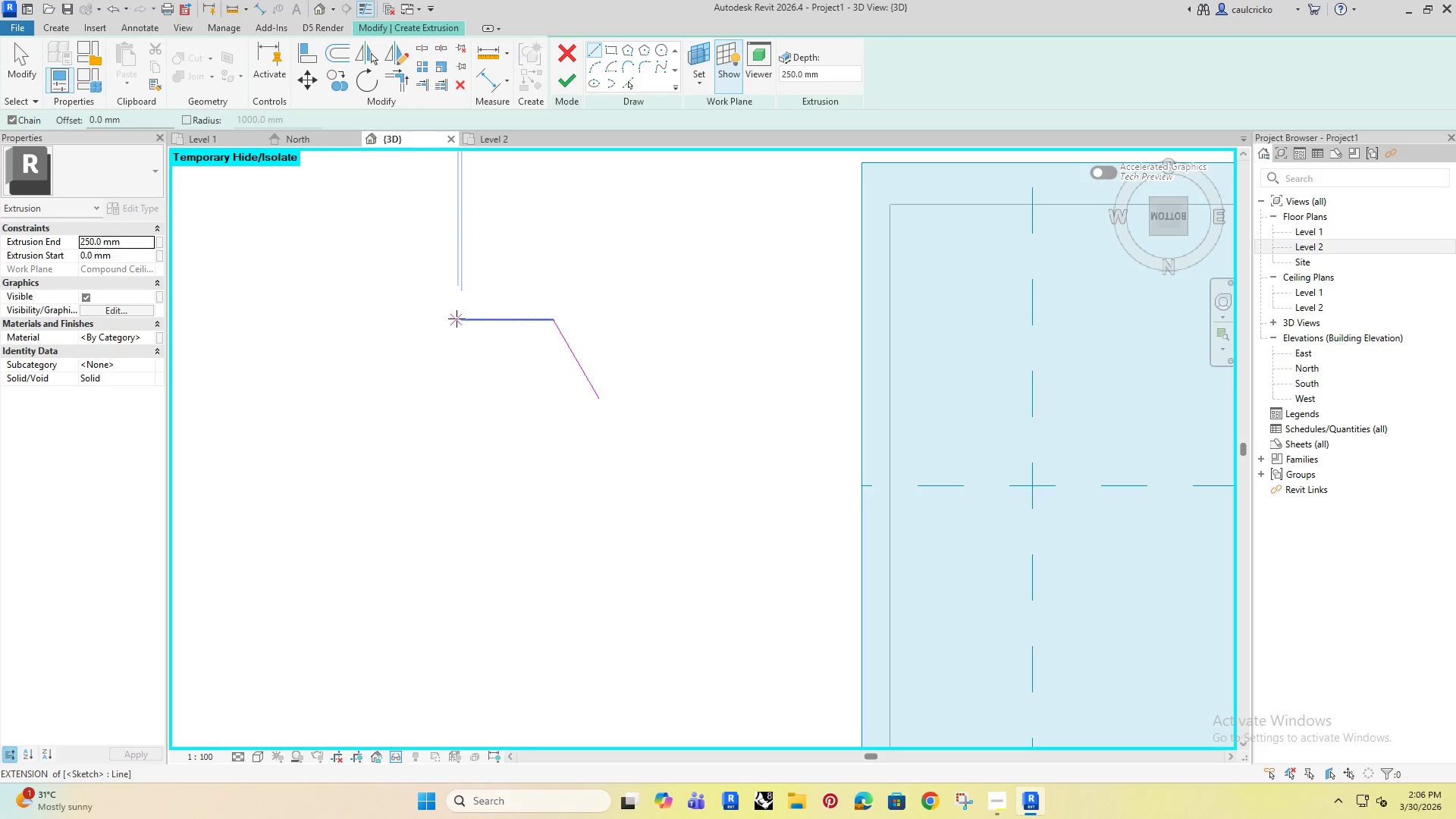 
left_click([459, 318])
 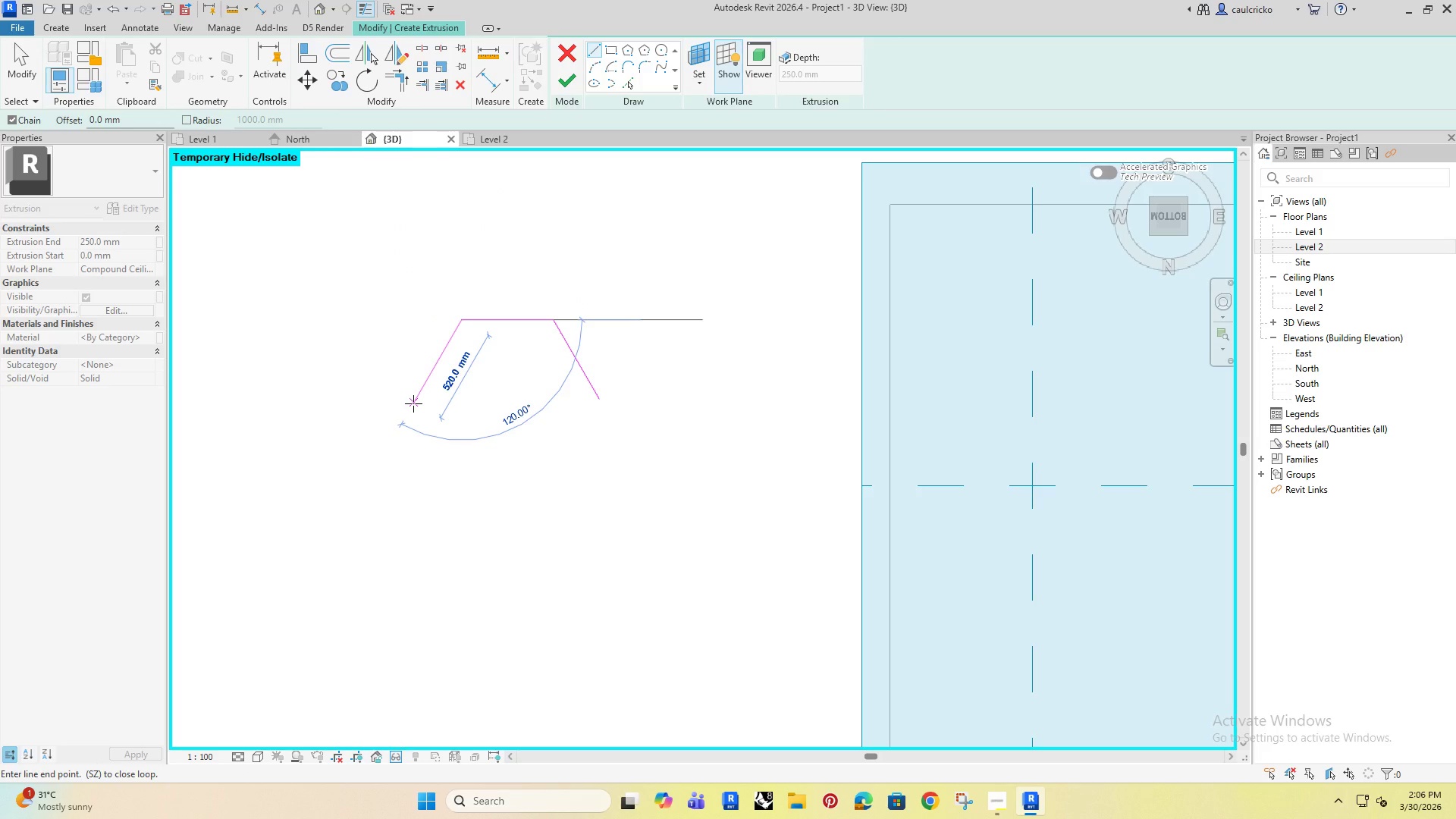 
wait(5.11)
 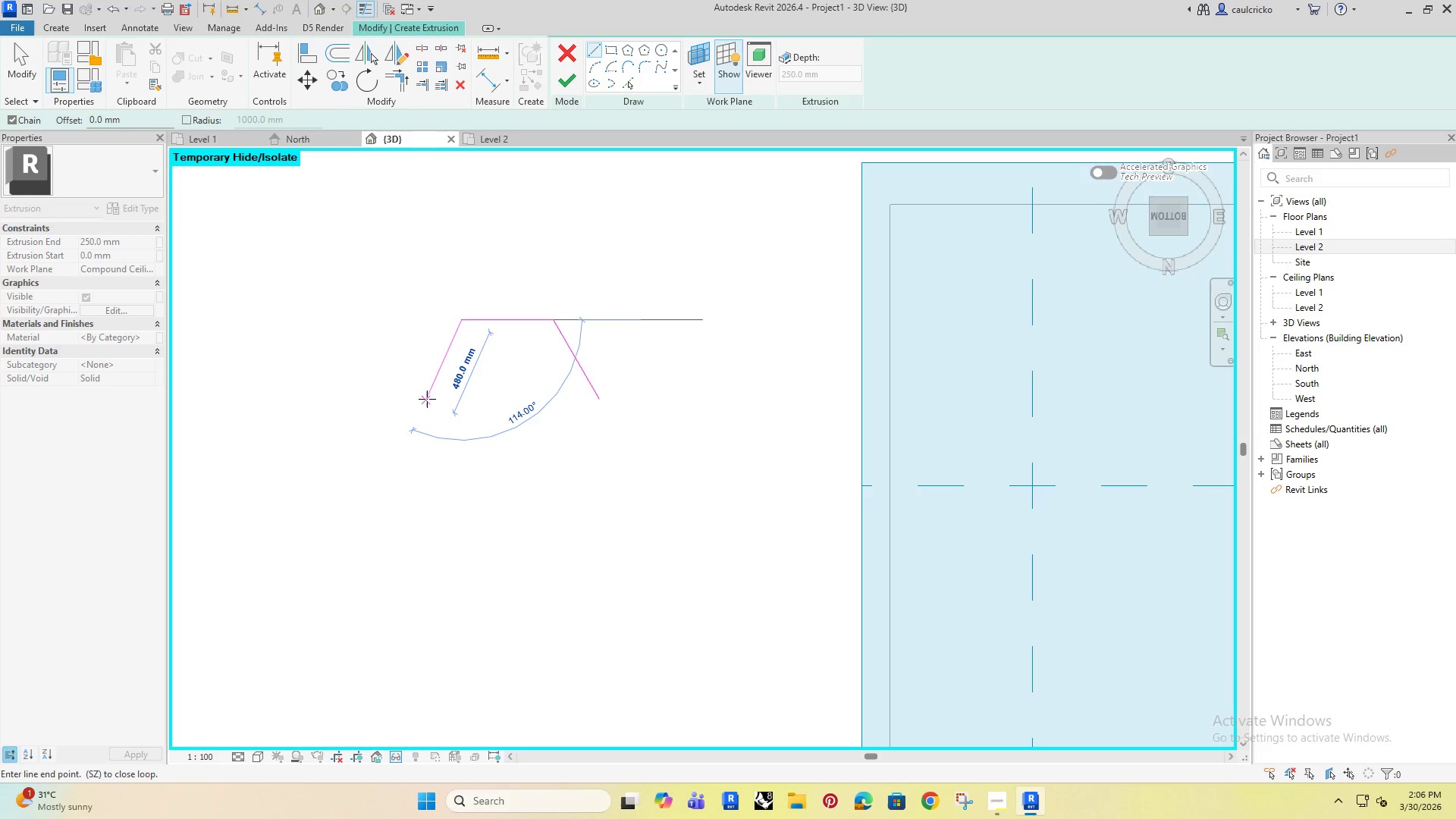 
left_click([416, 399])
 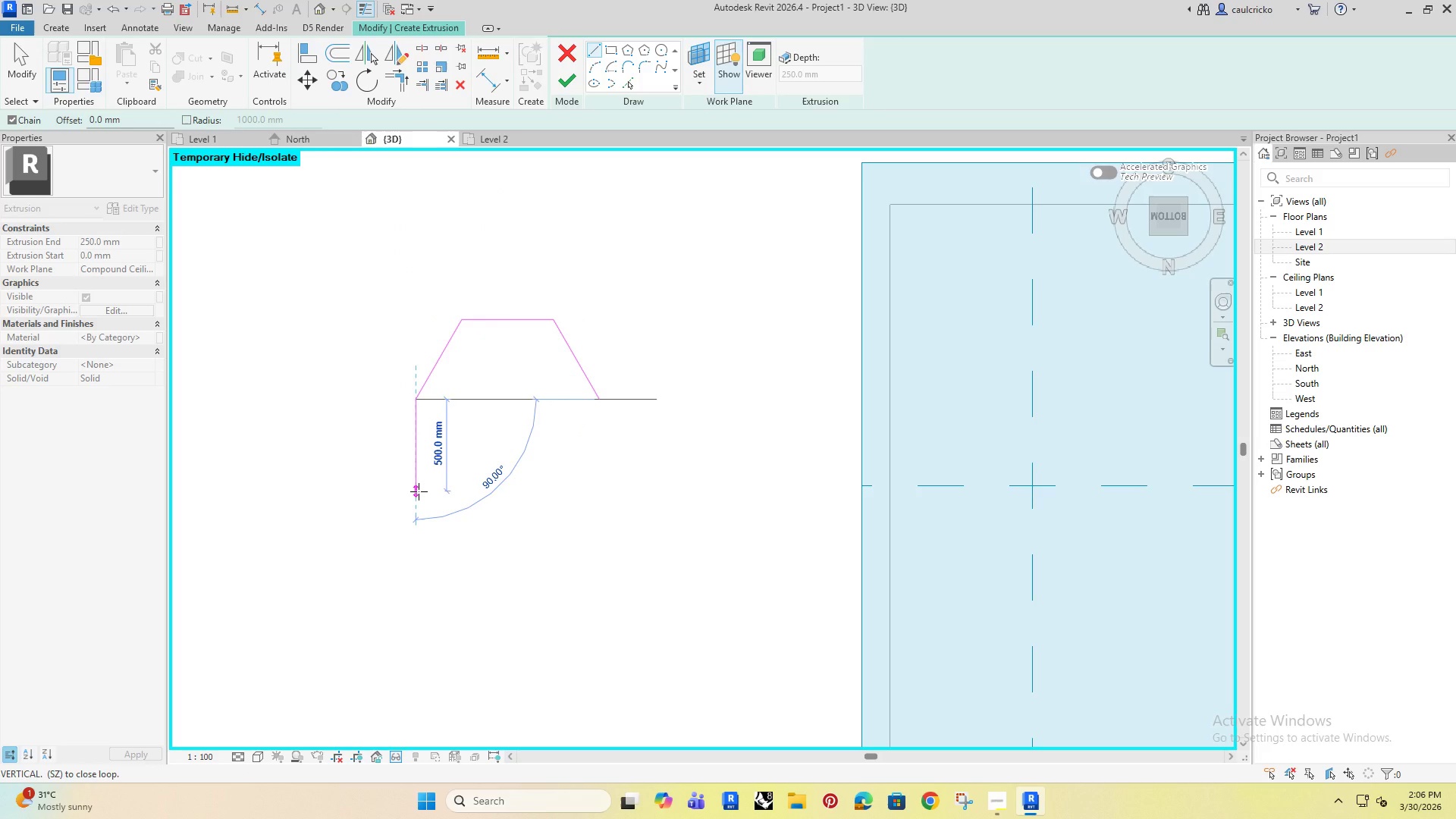 
left_click([419, 491])
 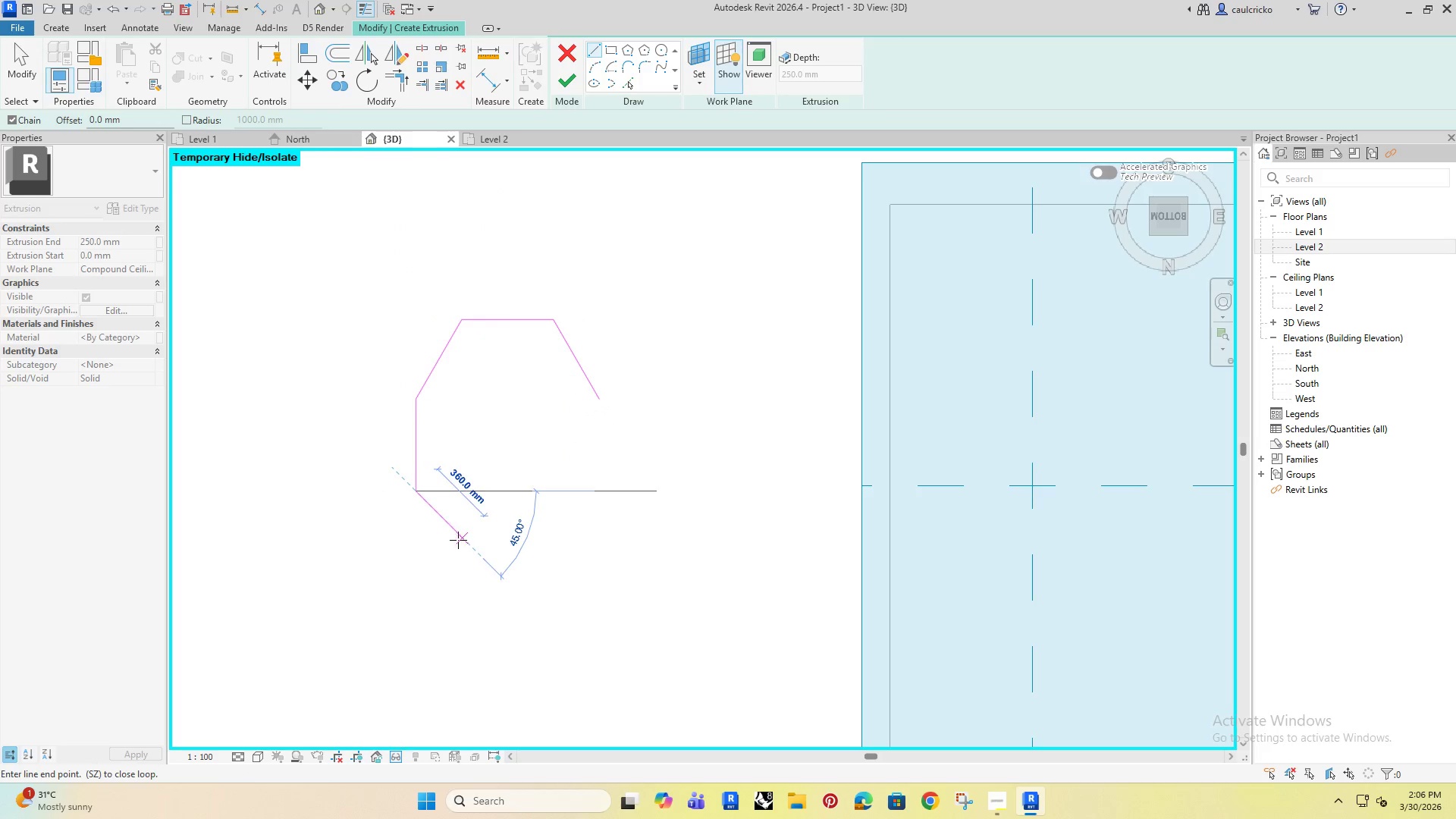 
key(Escape)
 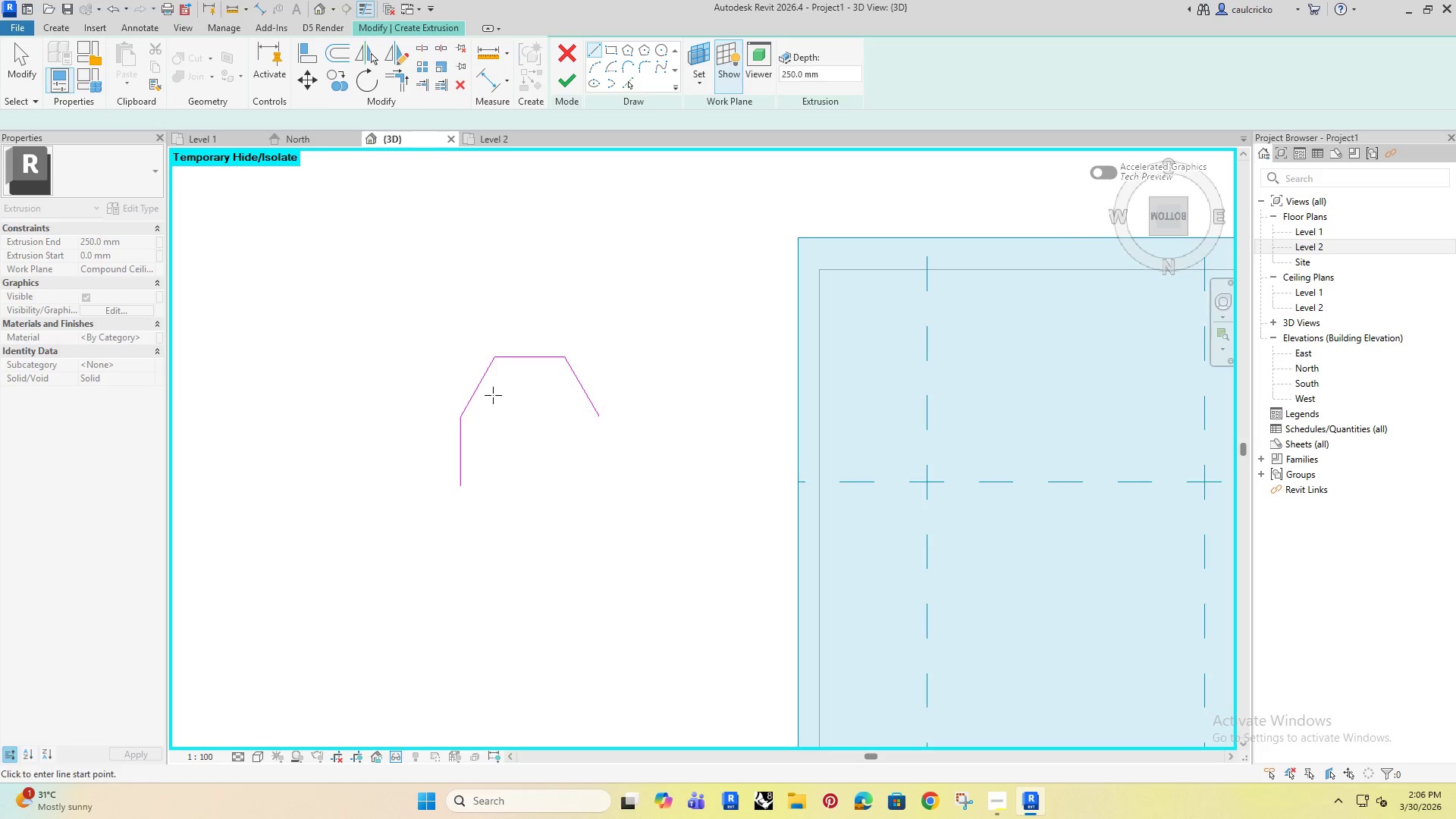 
scroll: coordinate [453, 541], scroll_direction: down, amount: 2.0
 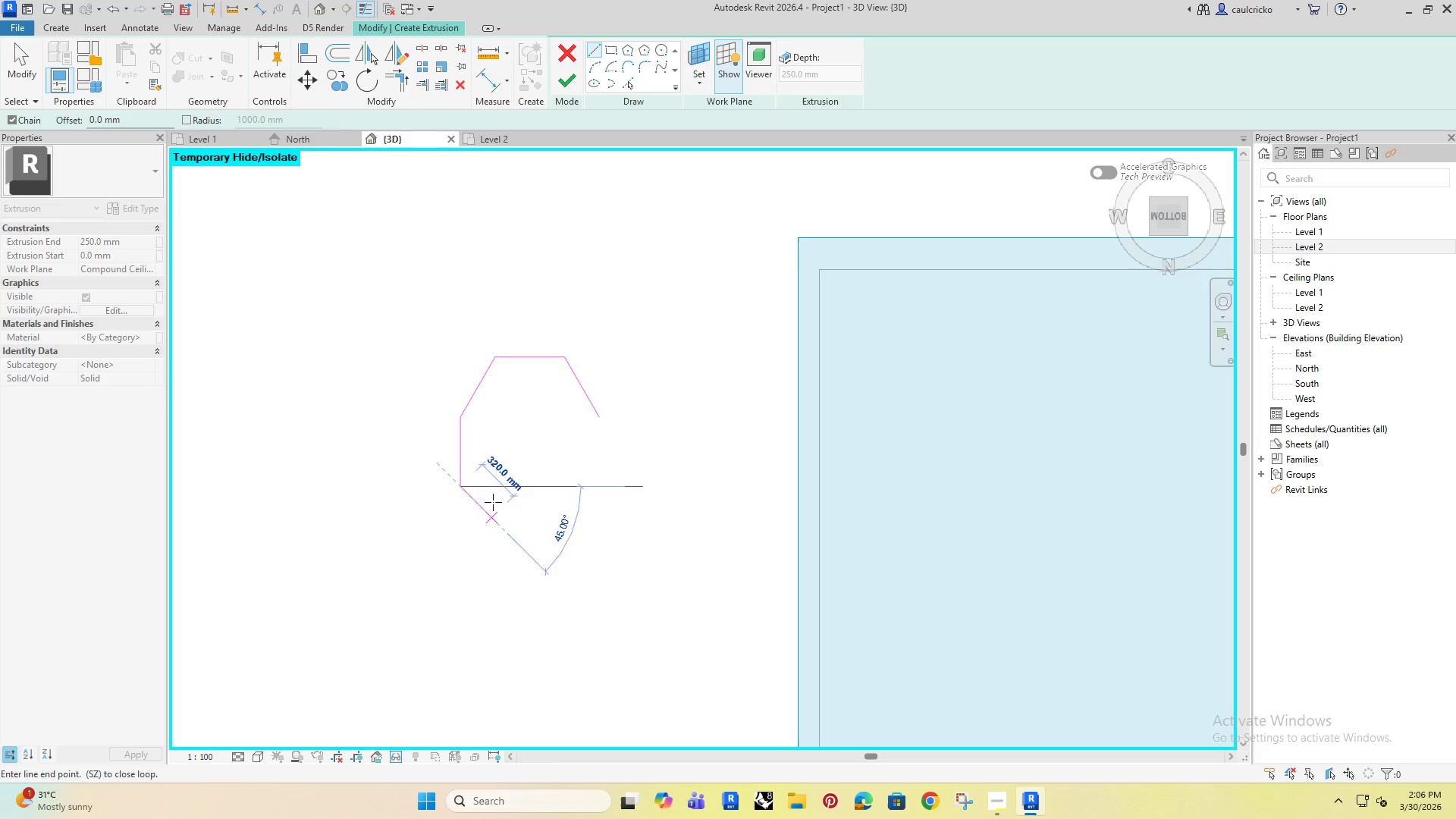 
key(Escape)
 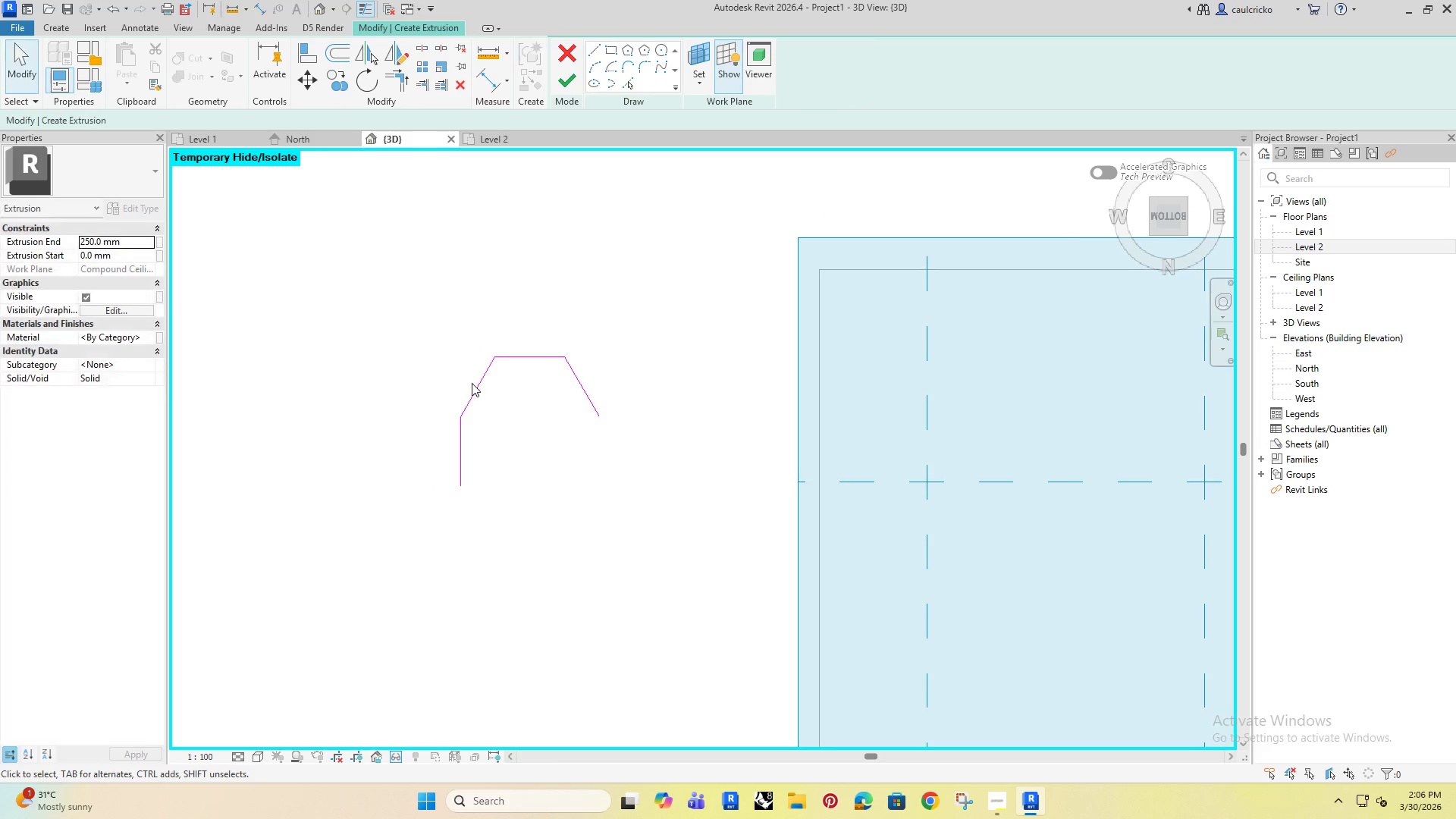 
double_click([478, 387])
 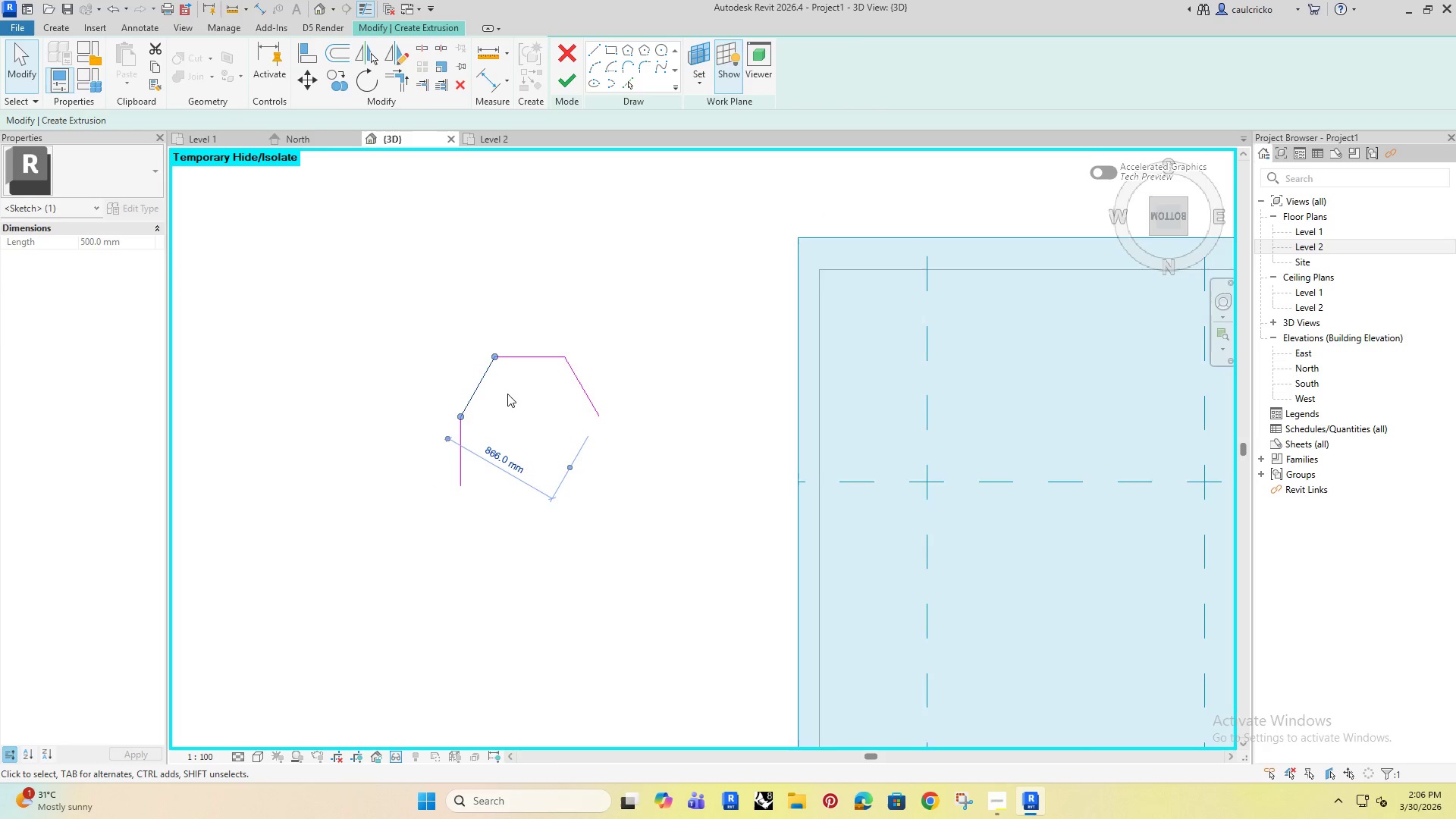 
scroll: coordinate [508, 394], scroll_direction: up, amount: 5.0
 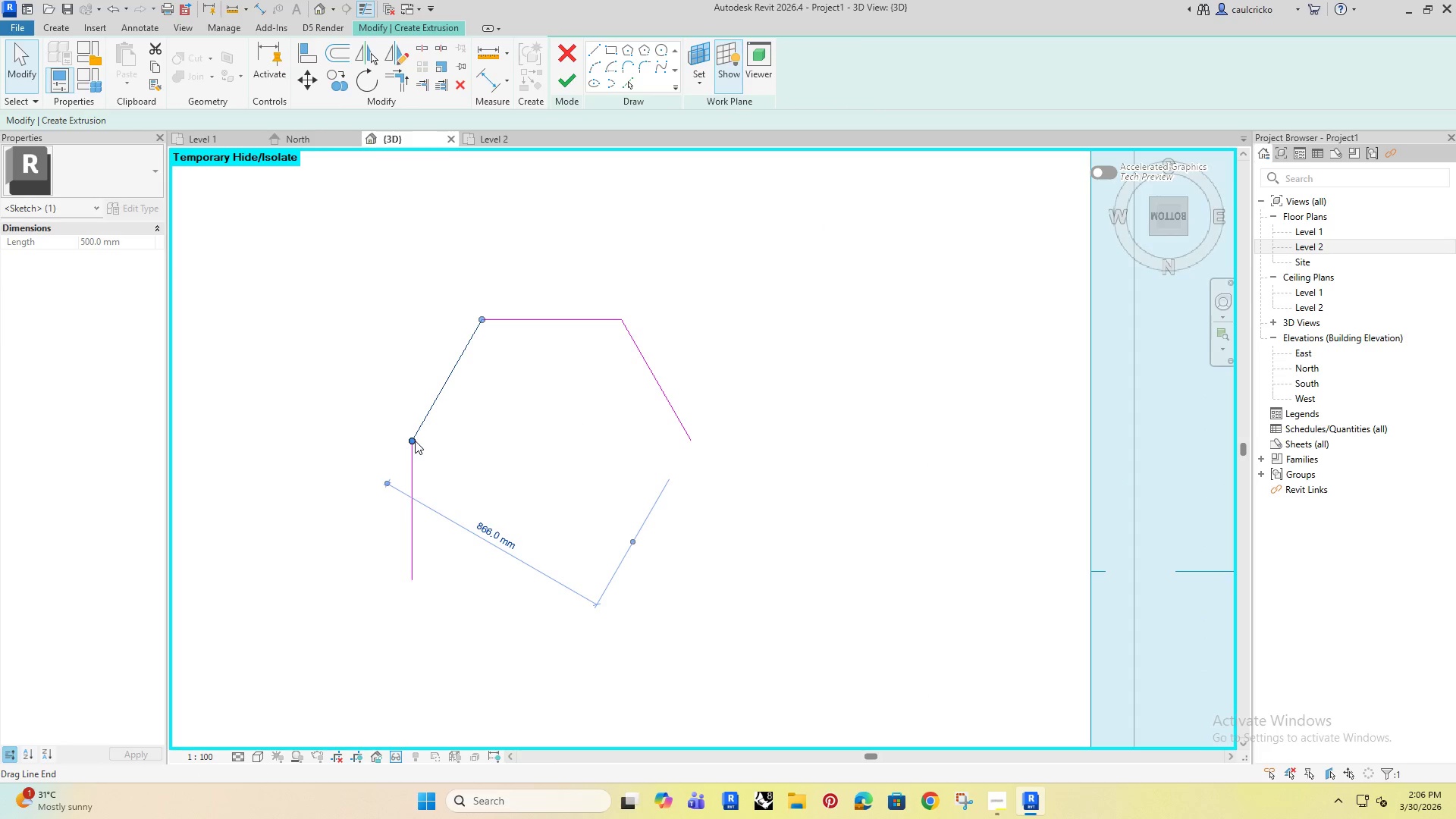 
left_click_drag(start_coordinate=[410, 444], to_coordinate=[466, 447])
 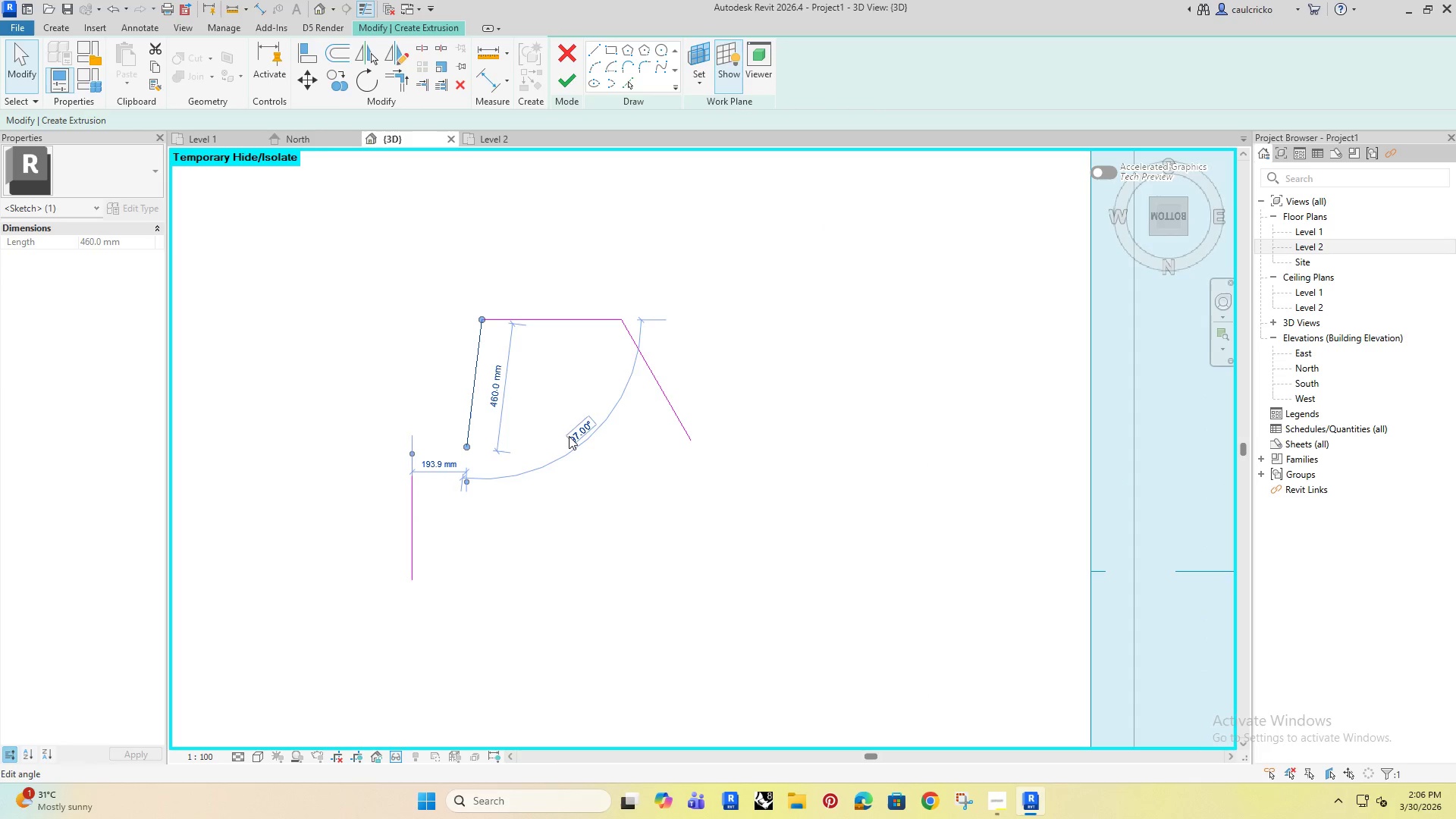 
left_click([570, 436])
 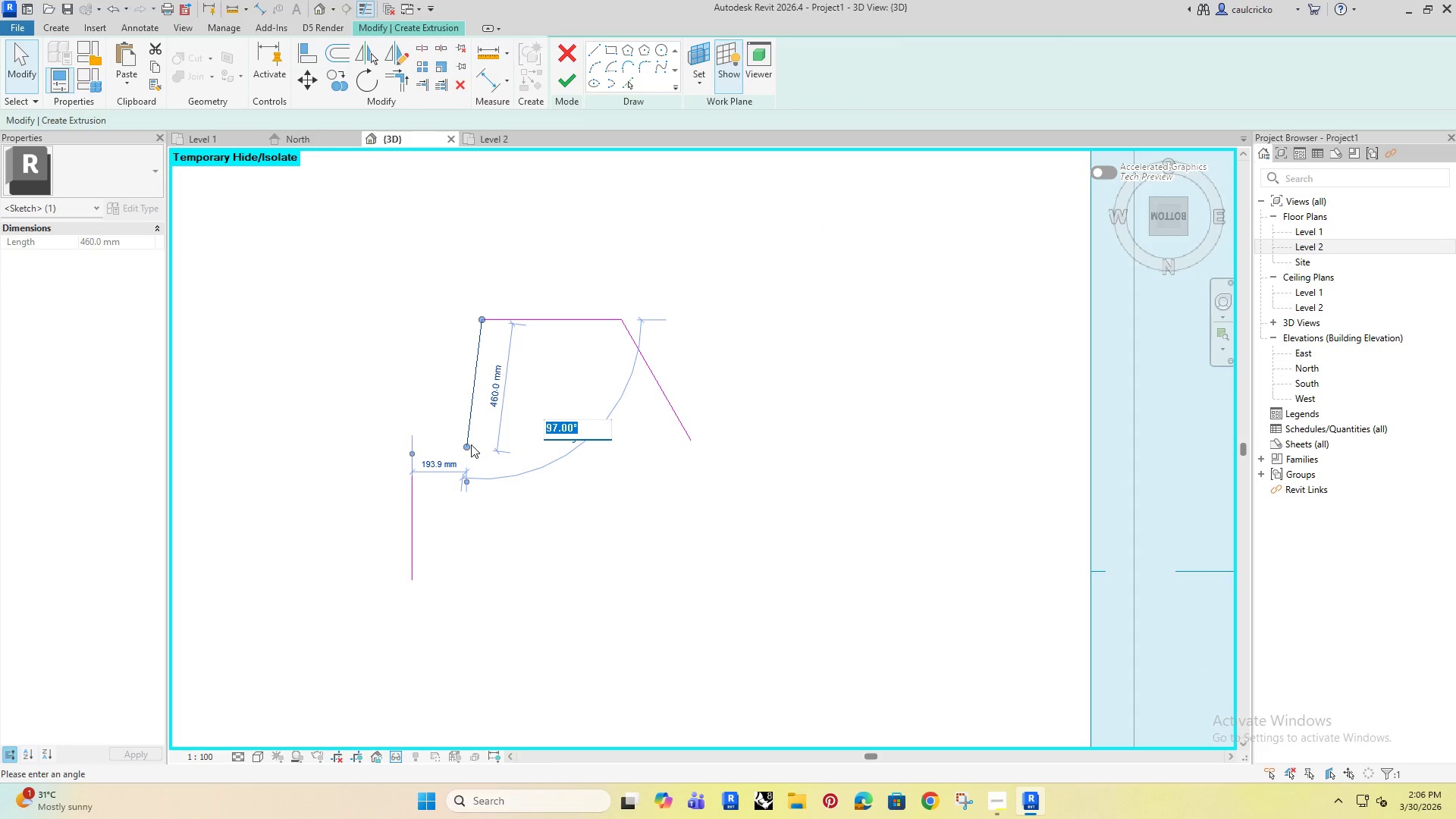 
left_click_drag(start_coordinate=[467, 444], to_coordinate=[453, 449])
 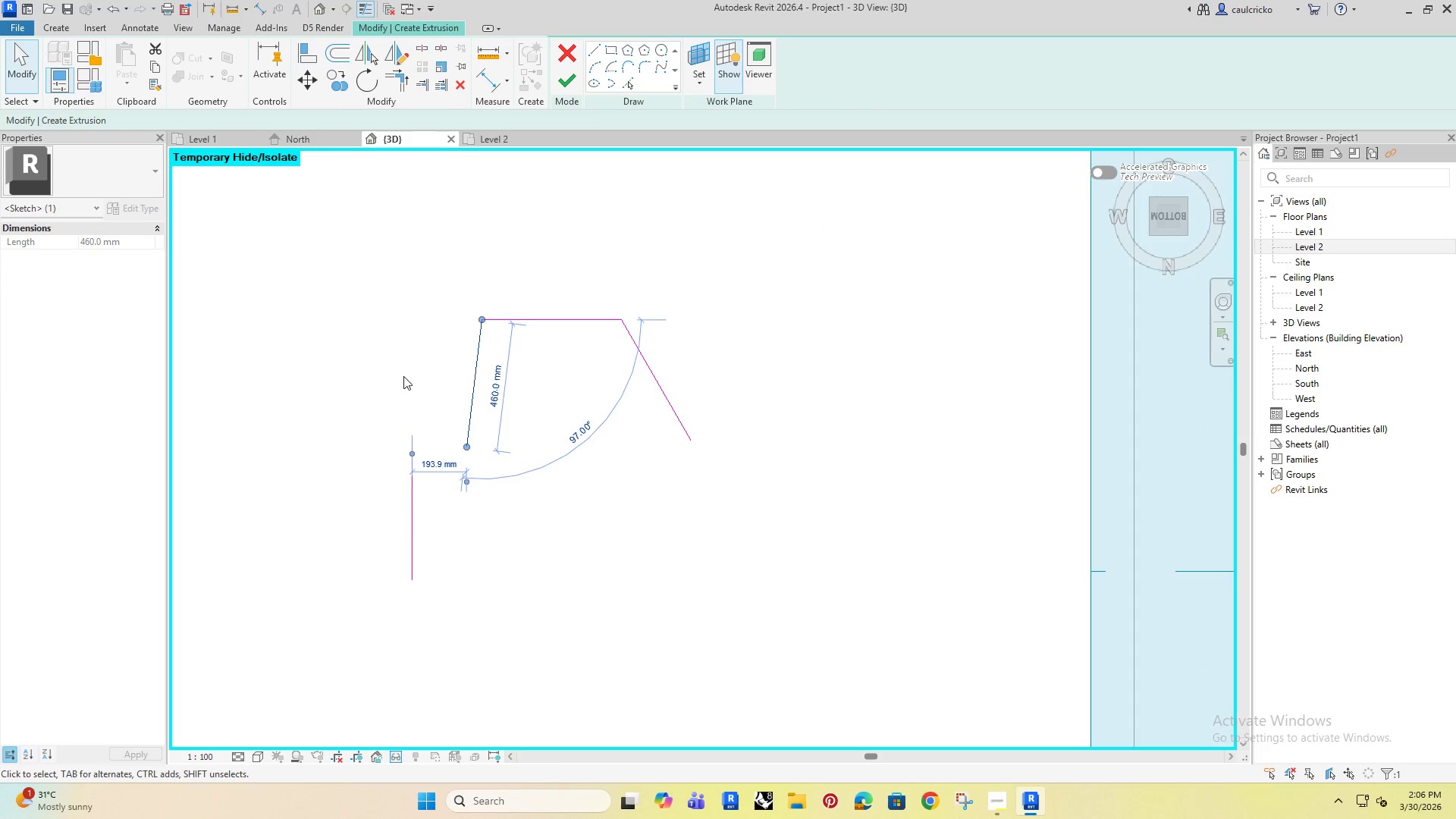 
left_click([400, 372])
 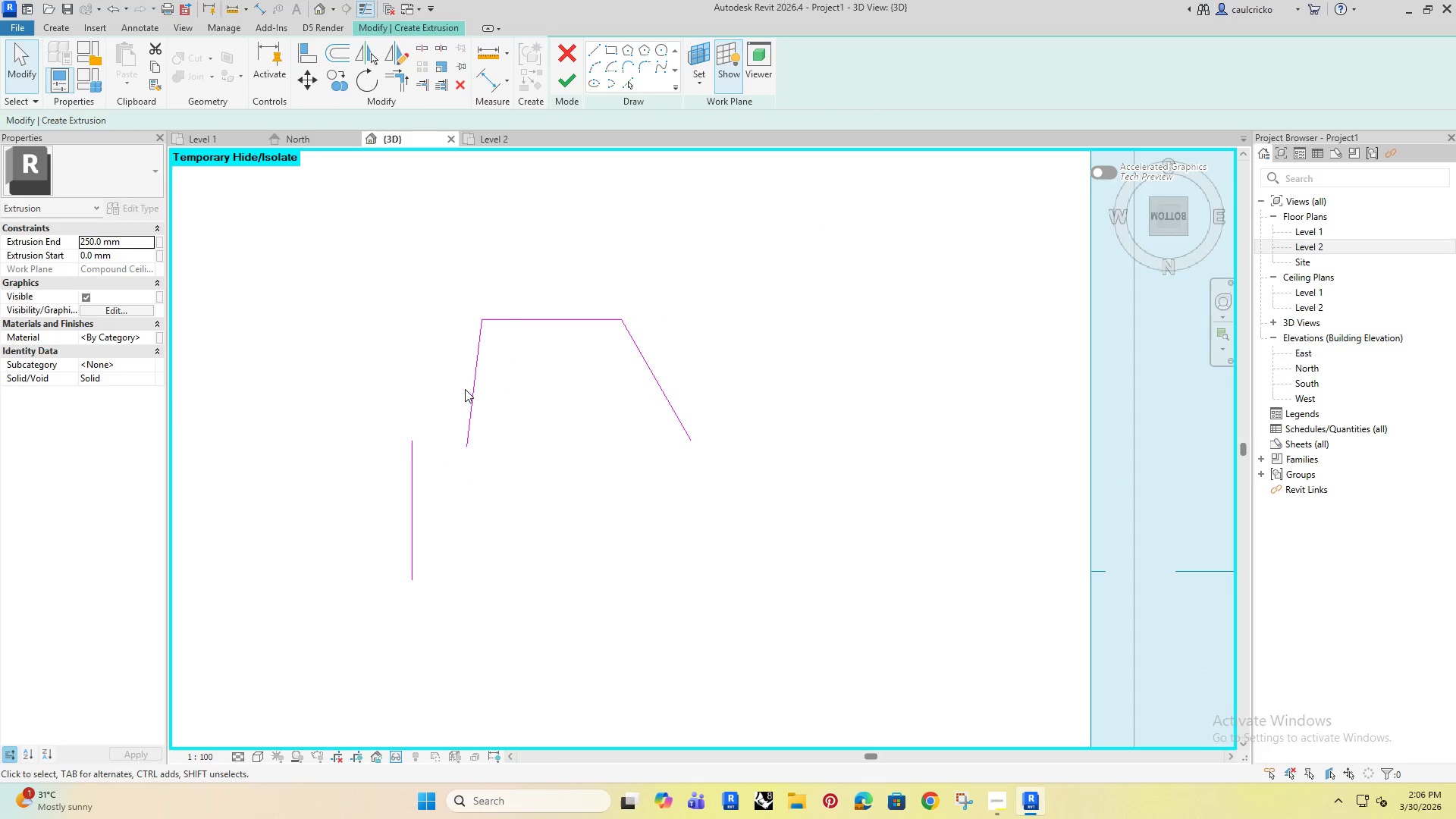 
double_click([469, 416])
 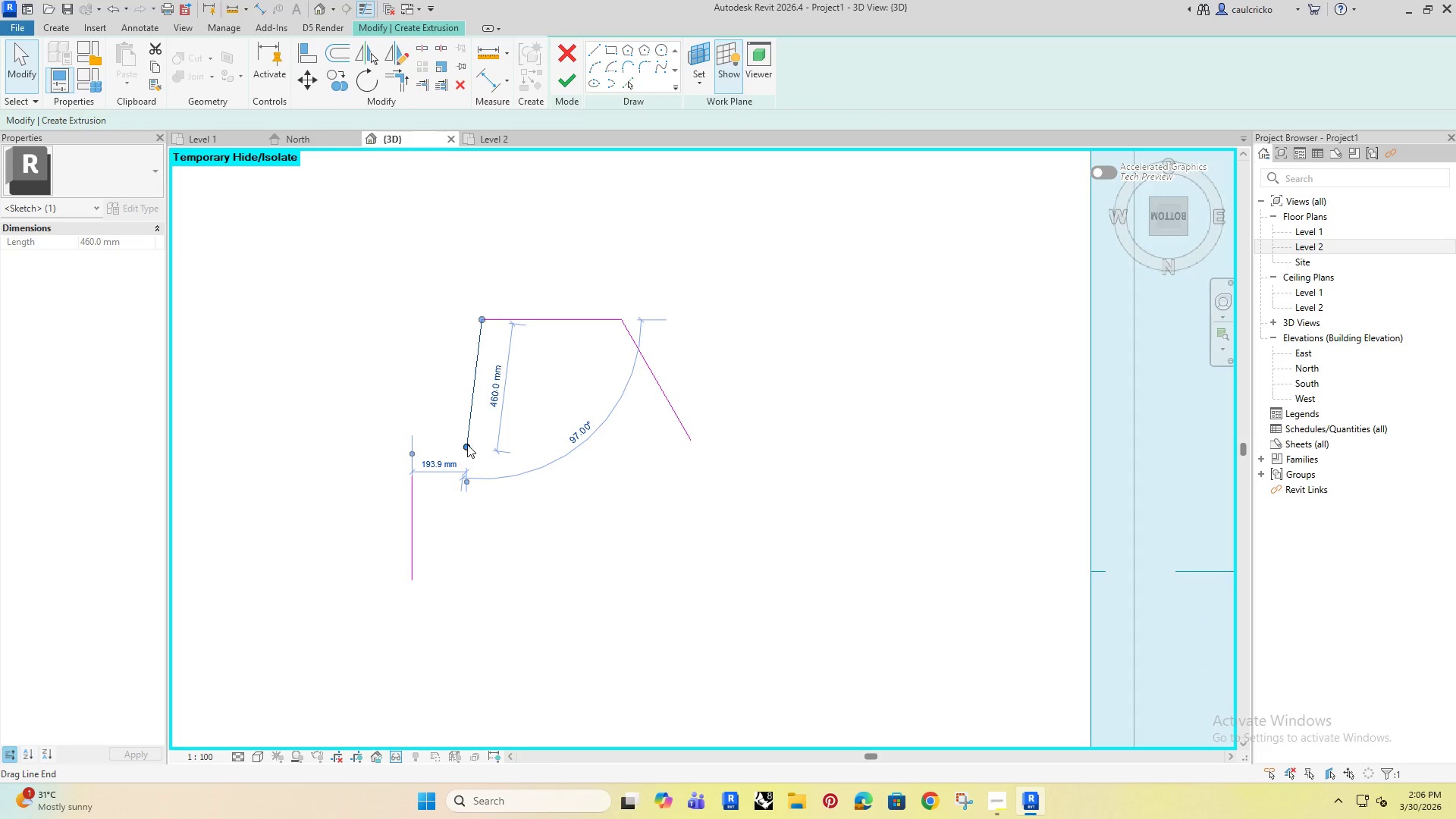 
left_click_drag(start_coordinate=[465, 444], to_coordinate=[409, 444])
 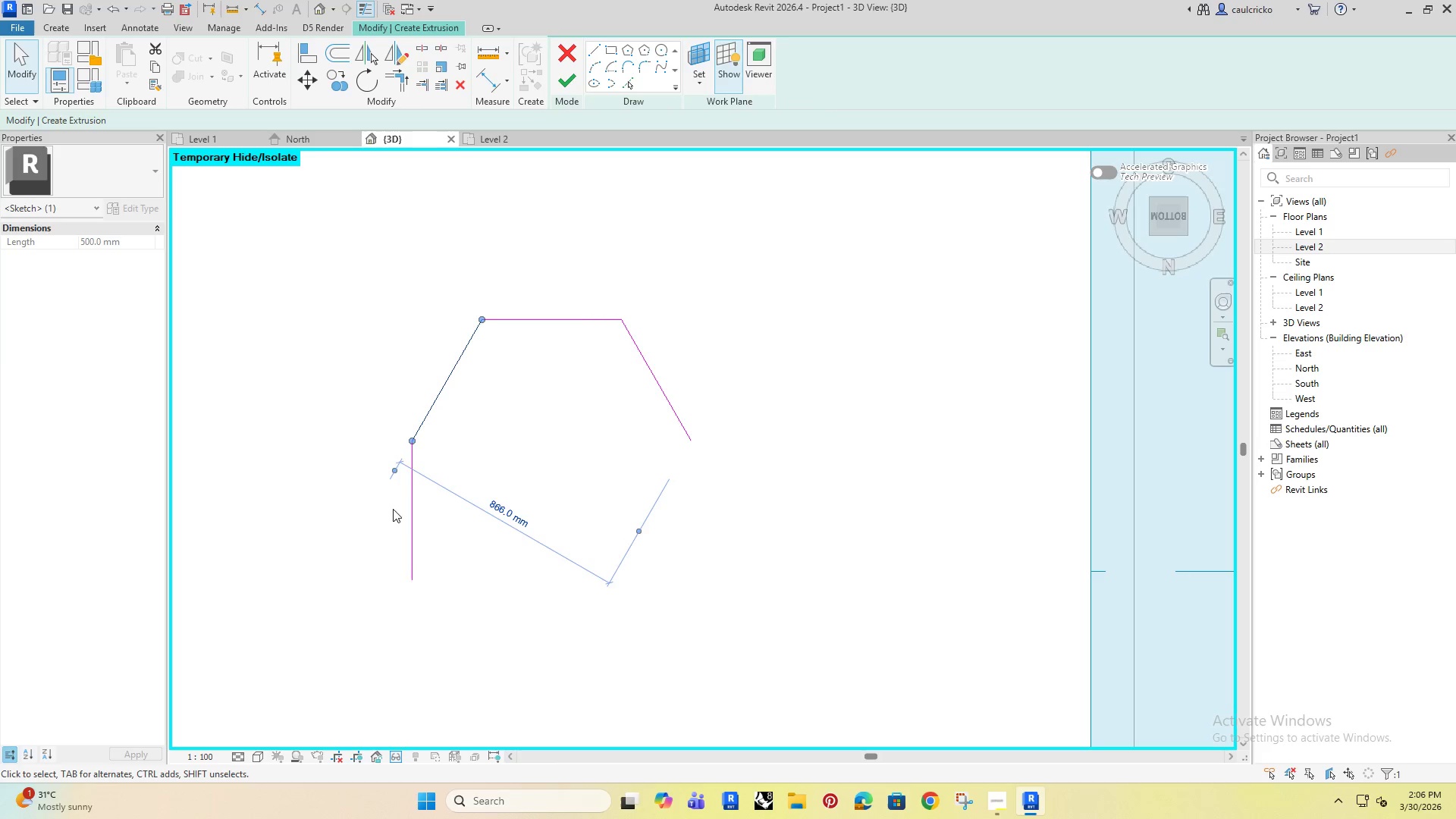 
scroll: coordinate [385, 504], scroll_direction: down, amount: 3.0
 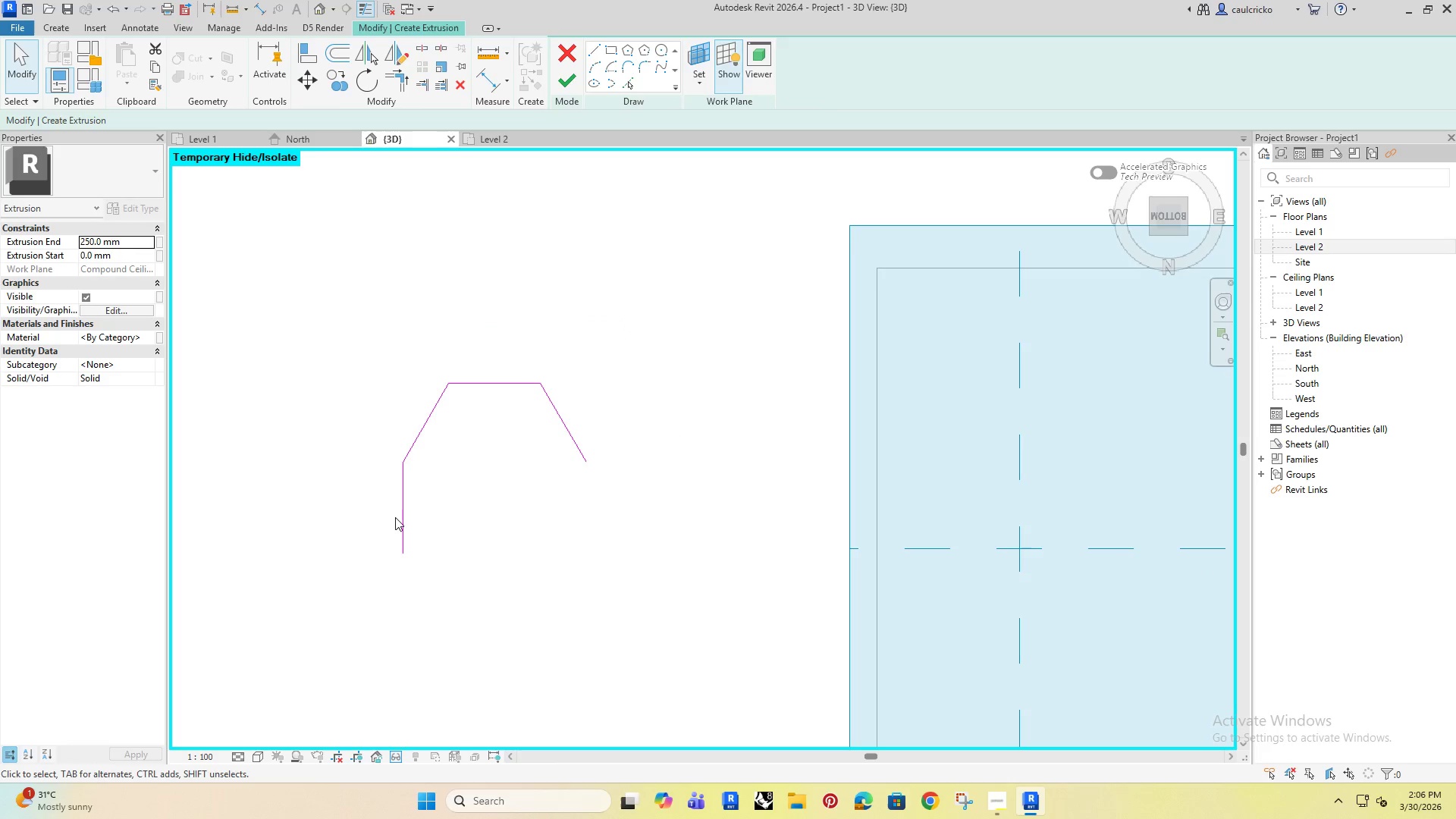 
left_click([400, 506])
 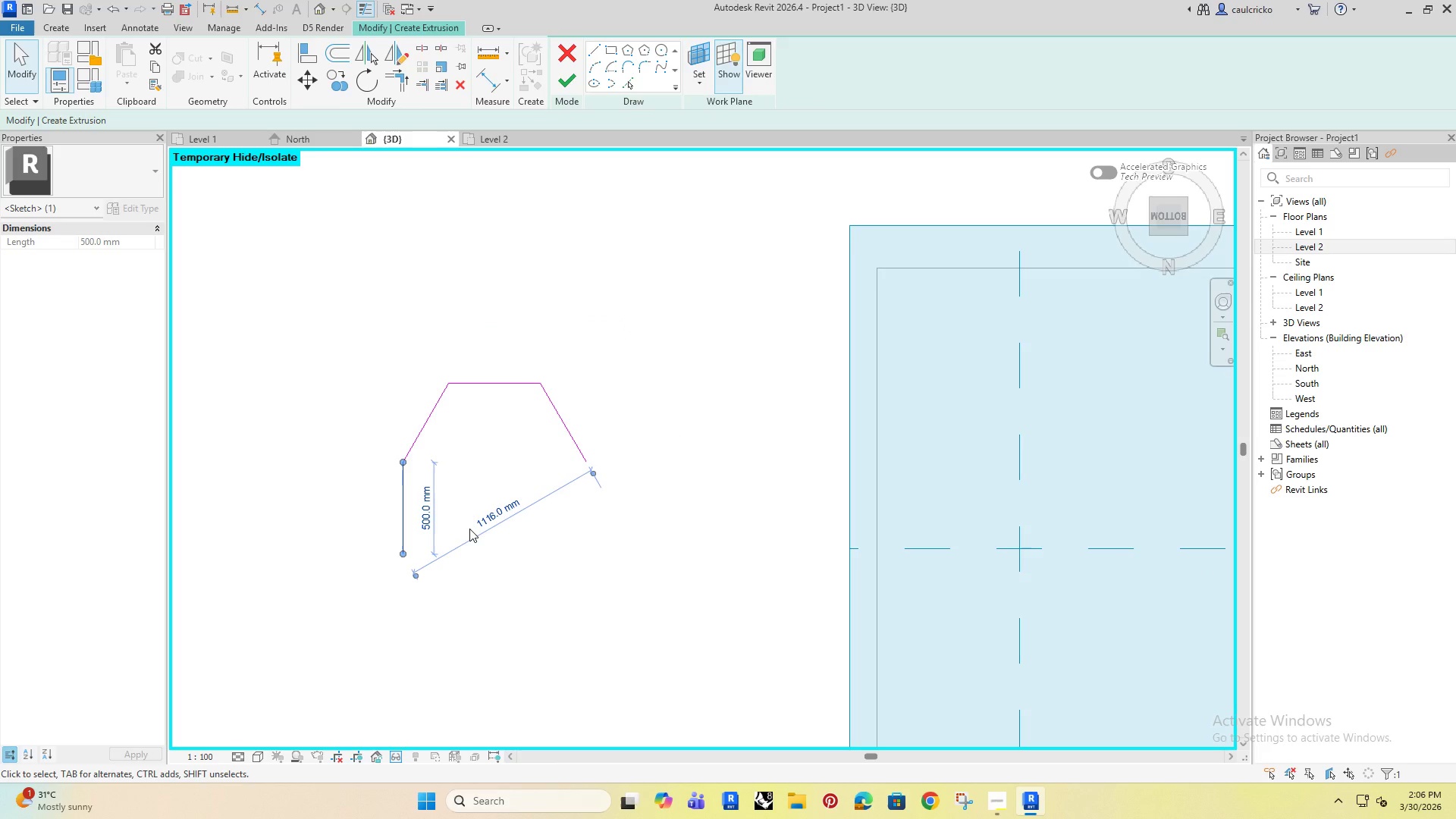 
key(Delete)
 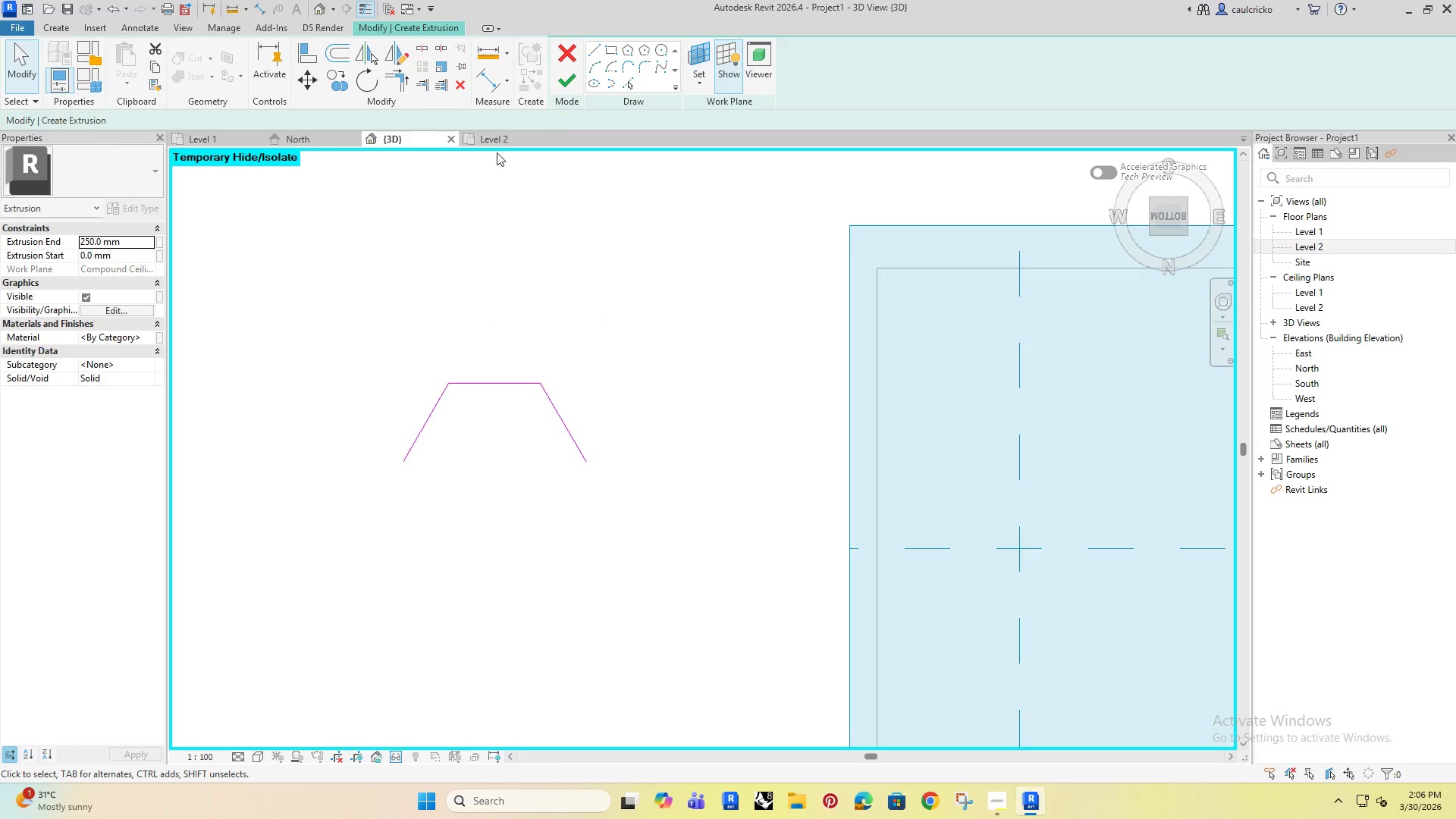 
left_click([395, 234])
 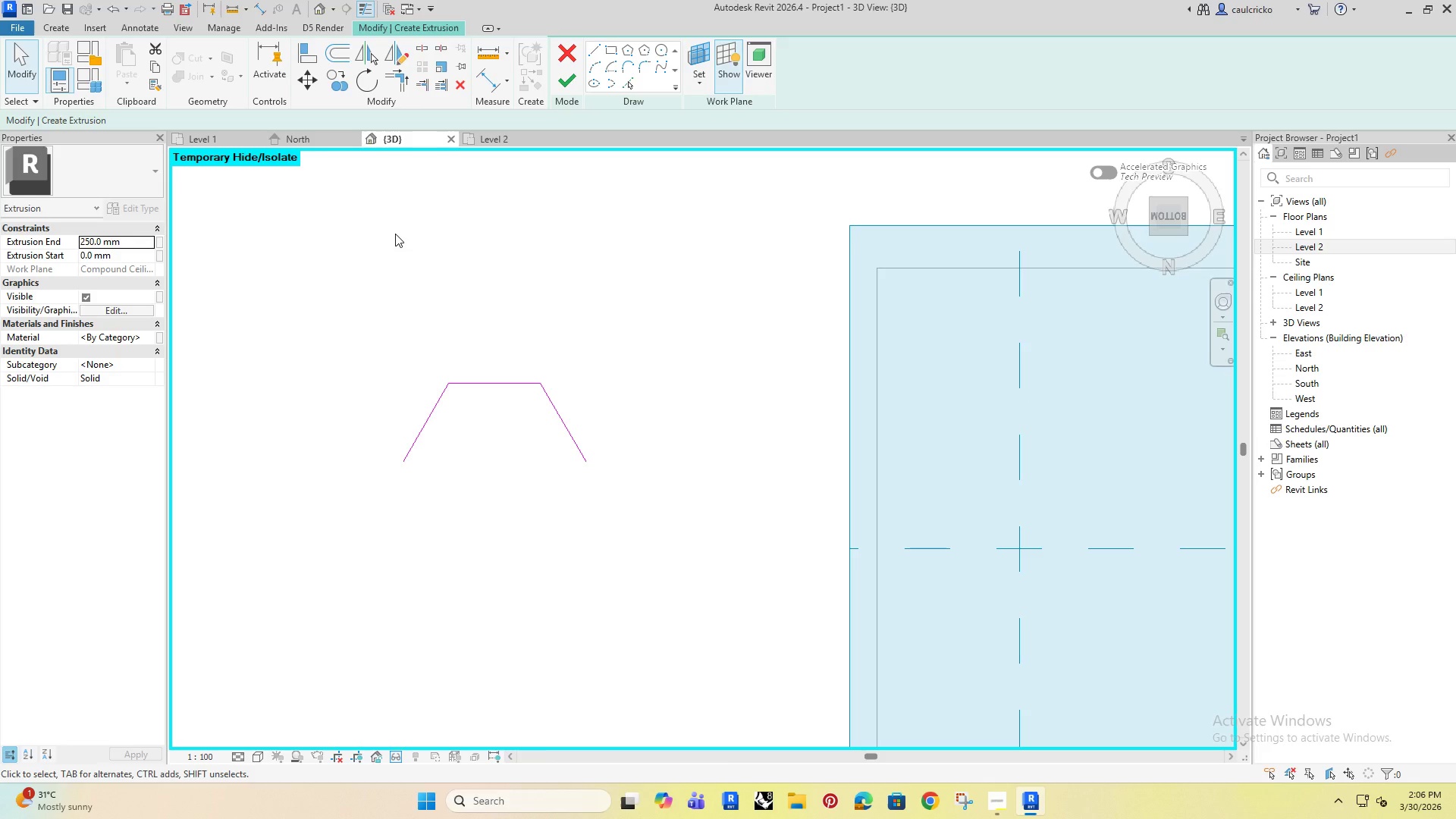 
type(di)
 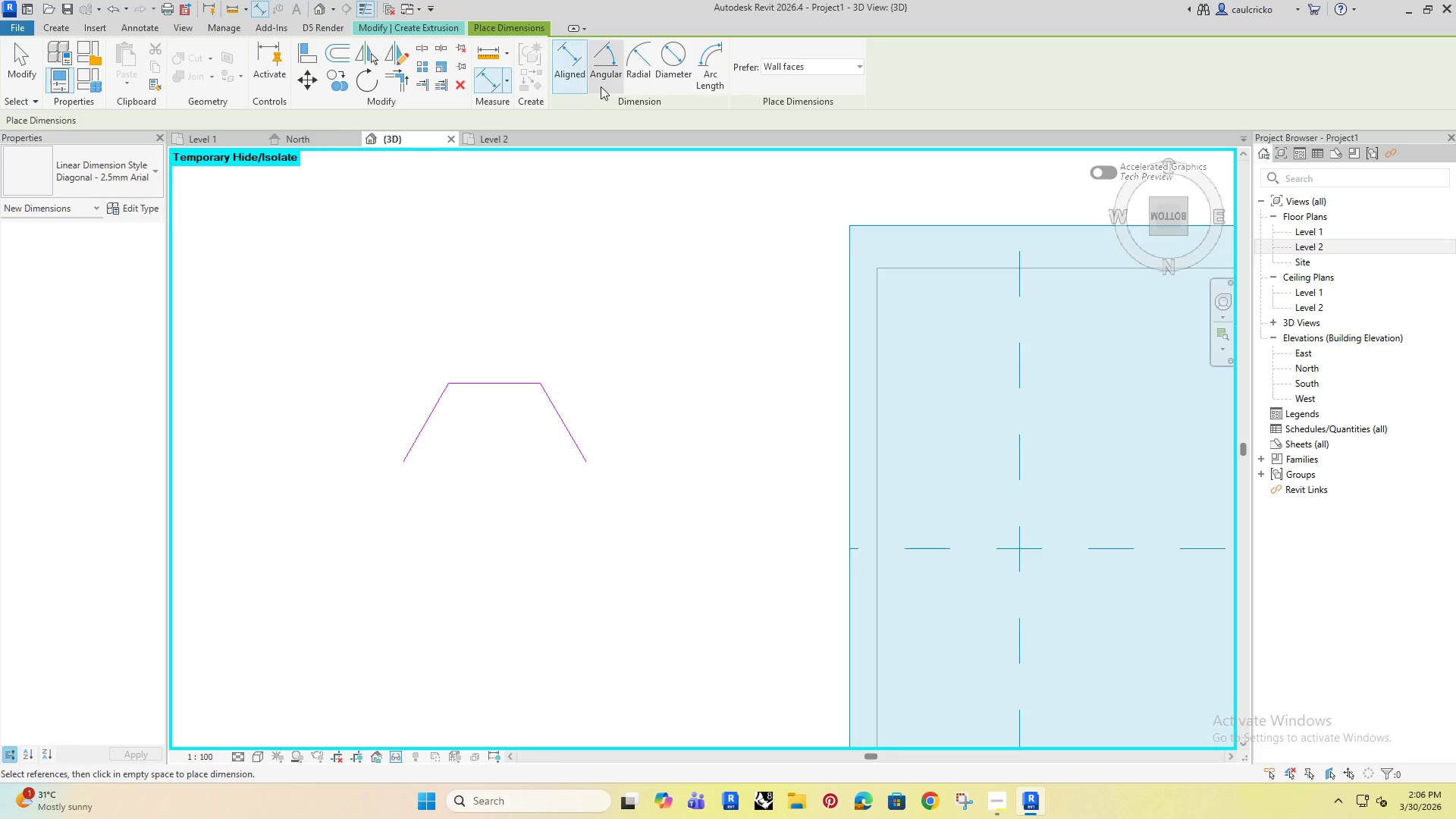 
left_click([607, 74])
 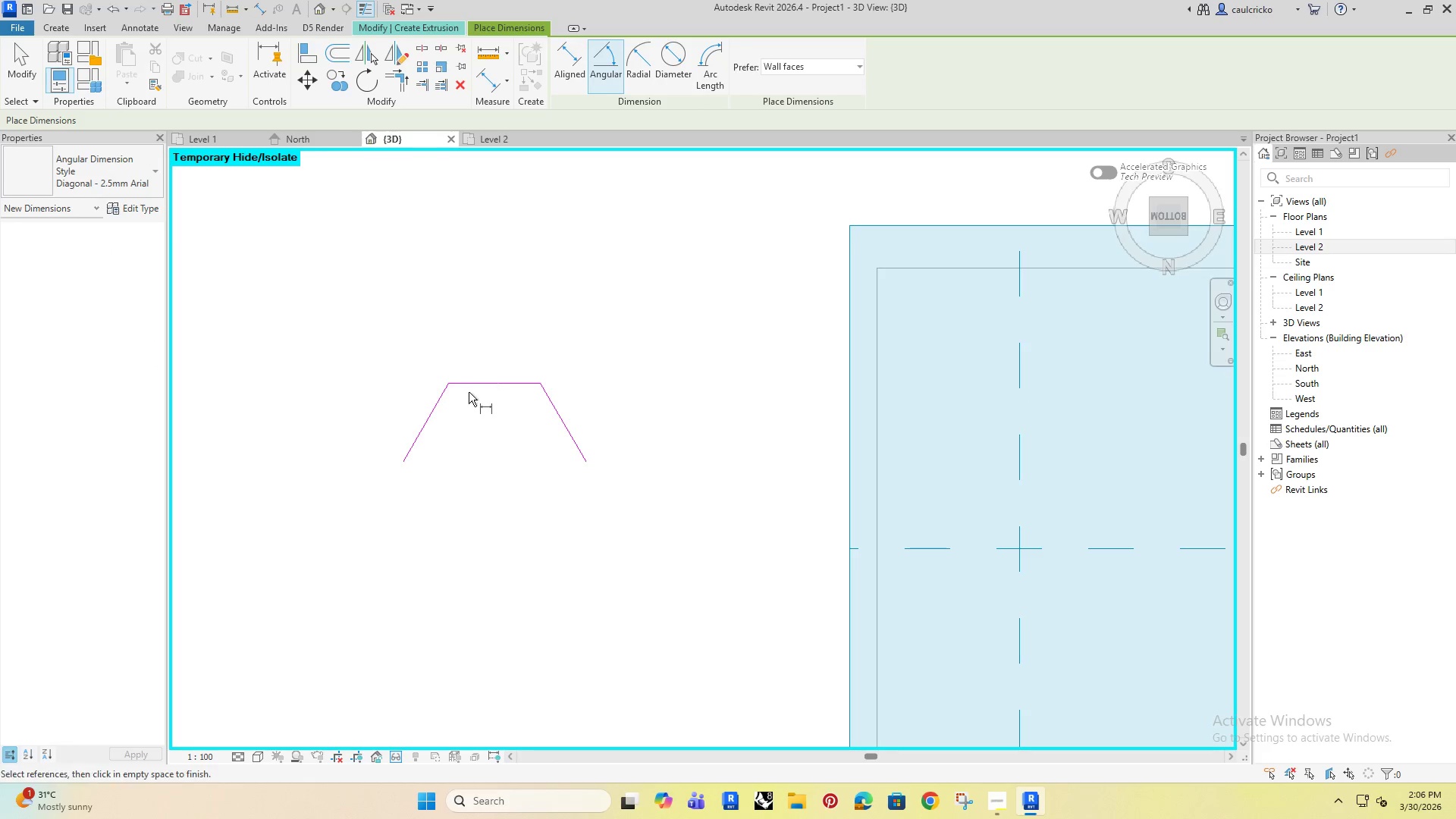 
left_click([478, 377])
 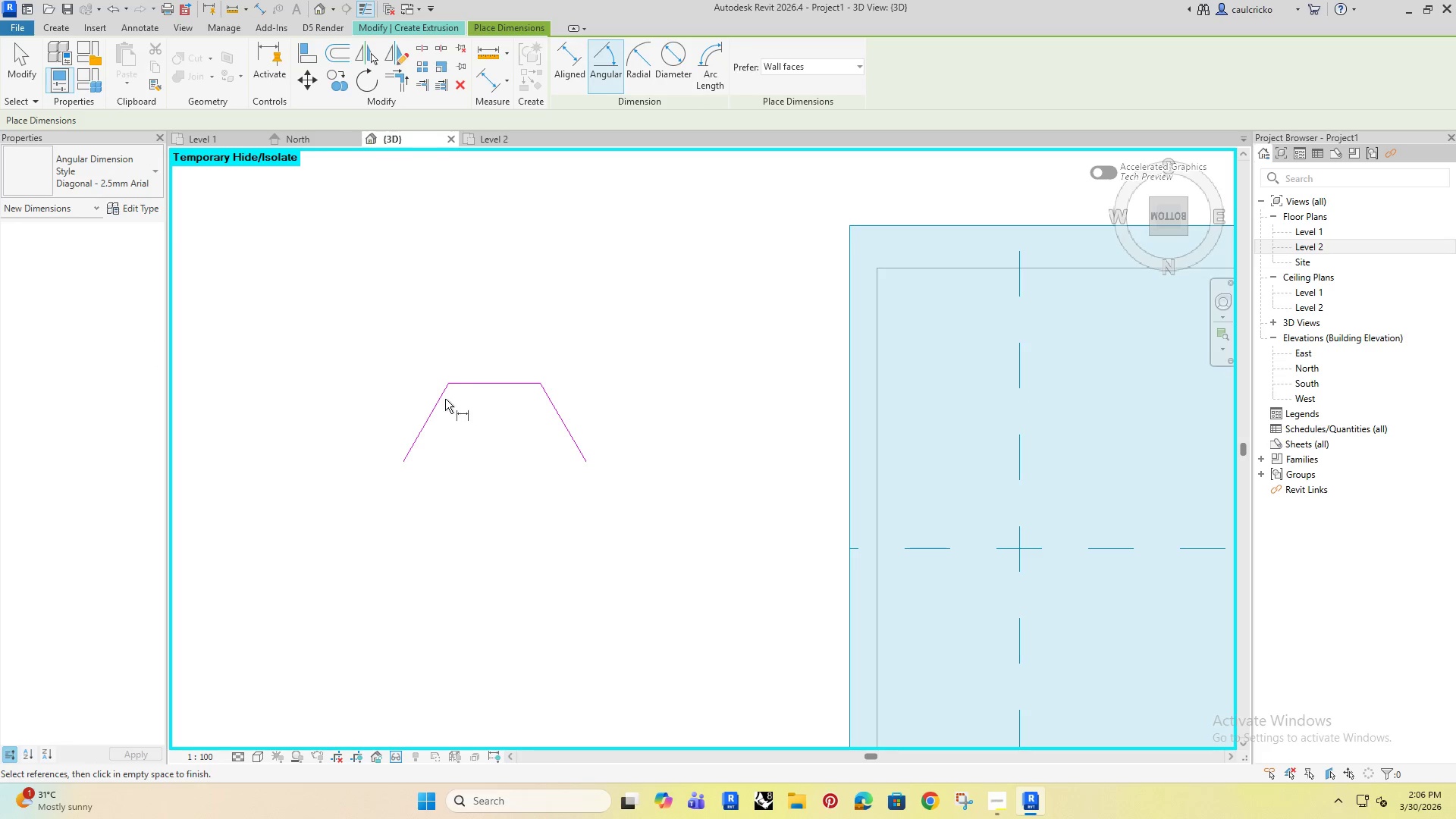 
left_click([436, 396])
 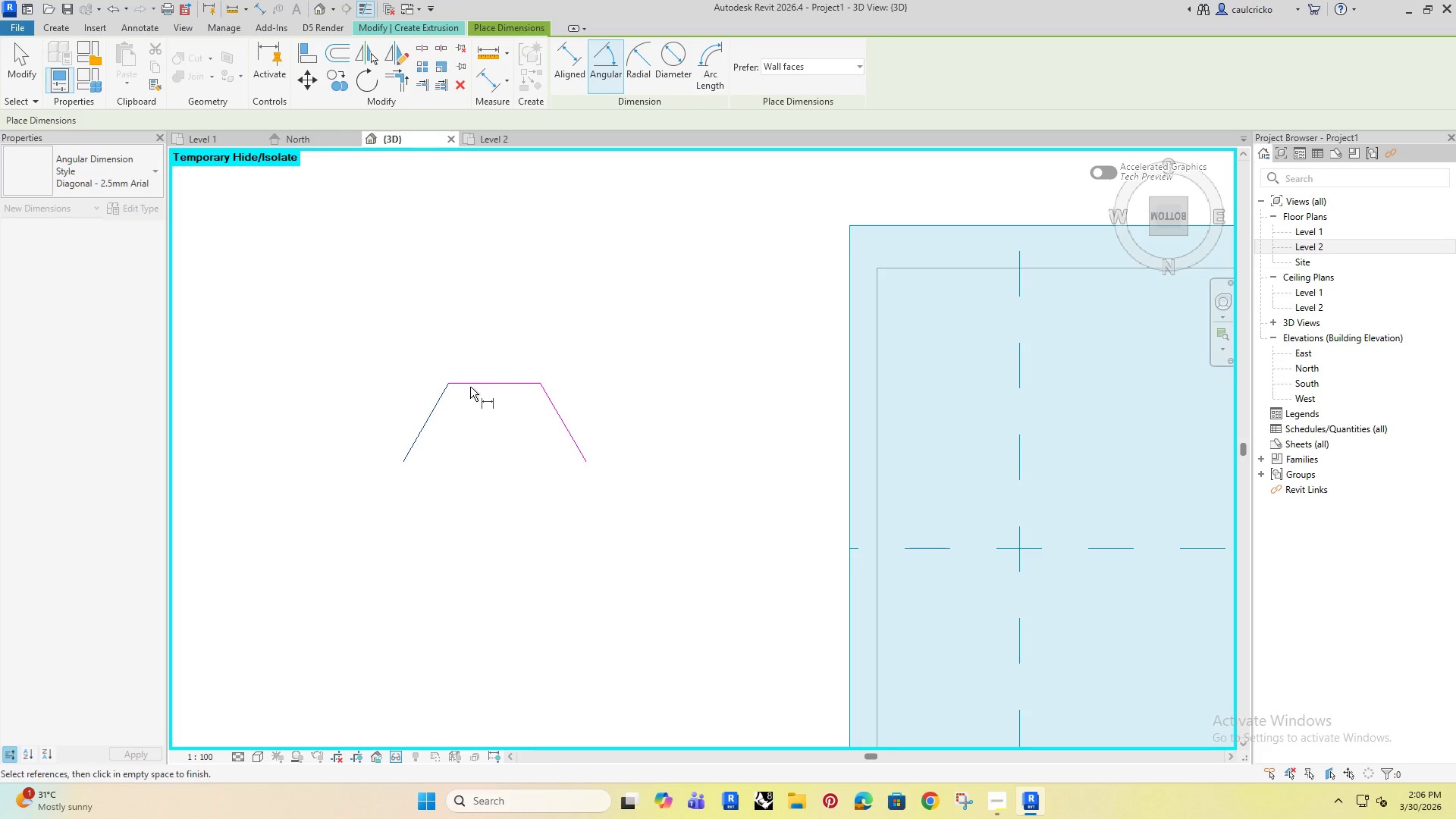 
left_click([473, 383])
 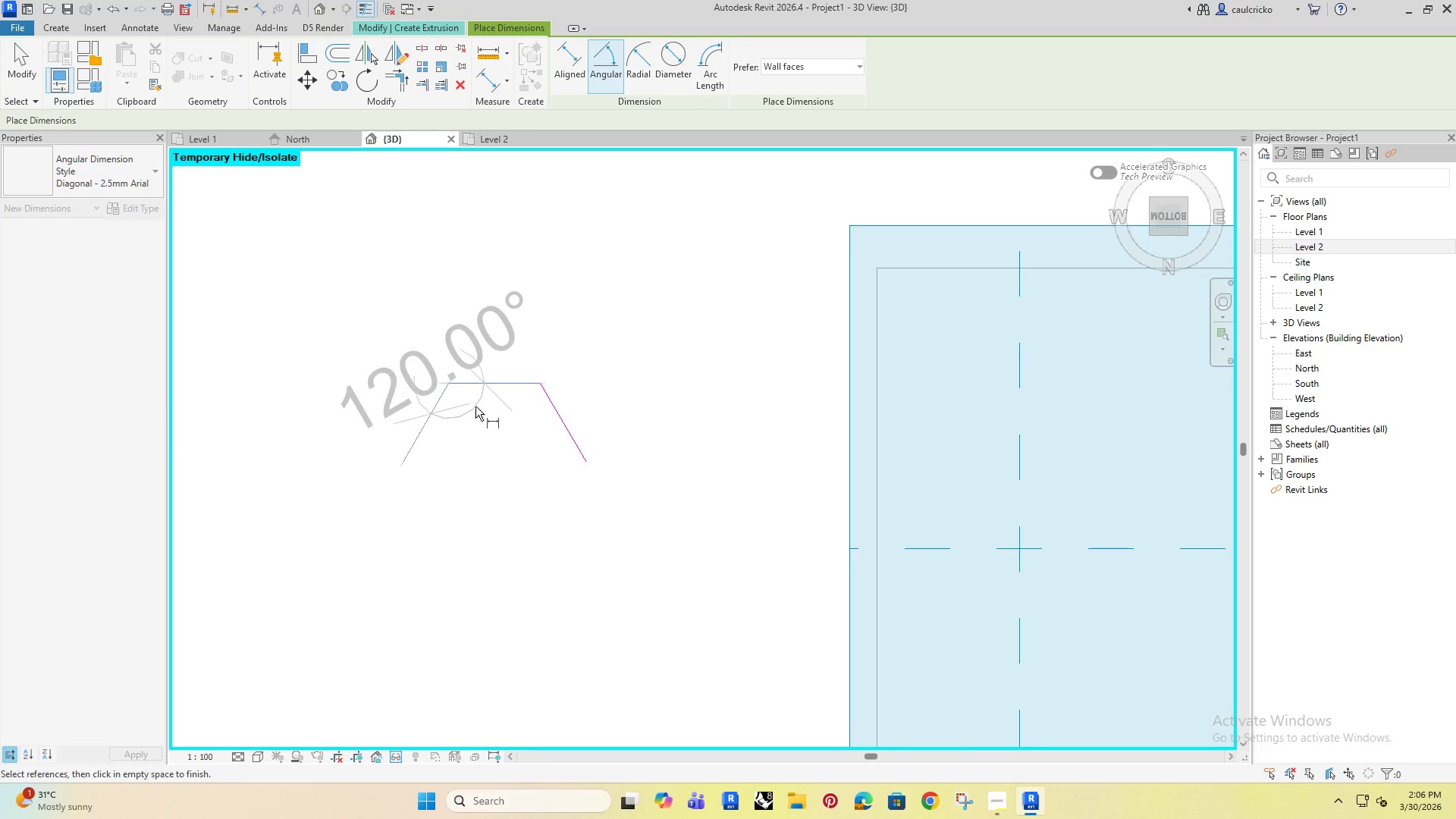 
scroll: coordinate [475, 406], scroll_direction: up, amount: 4.0
 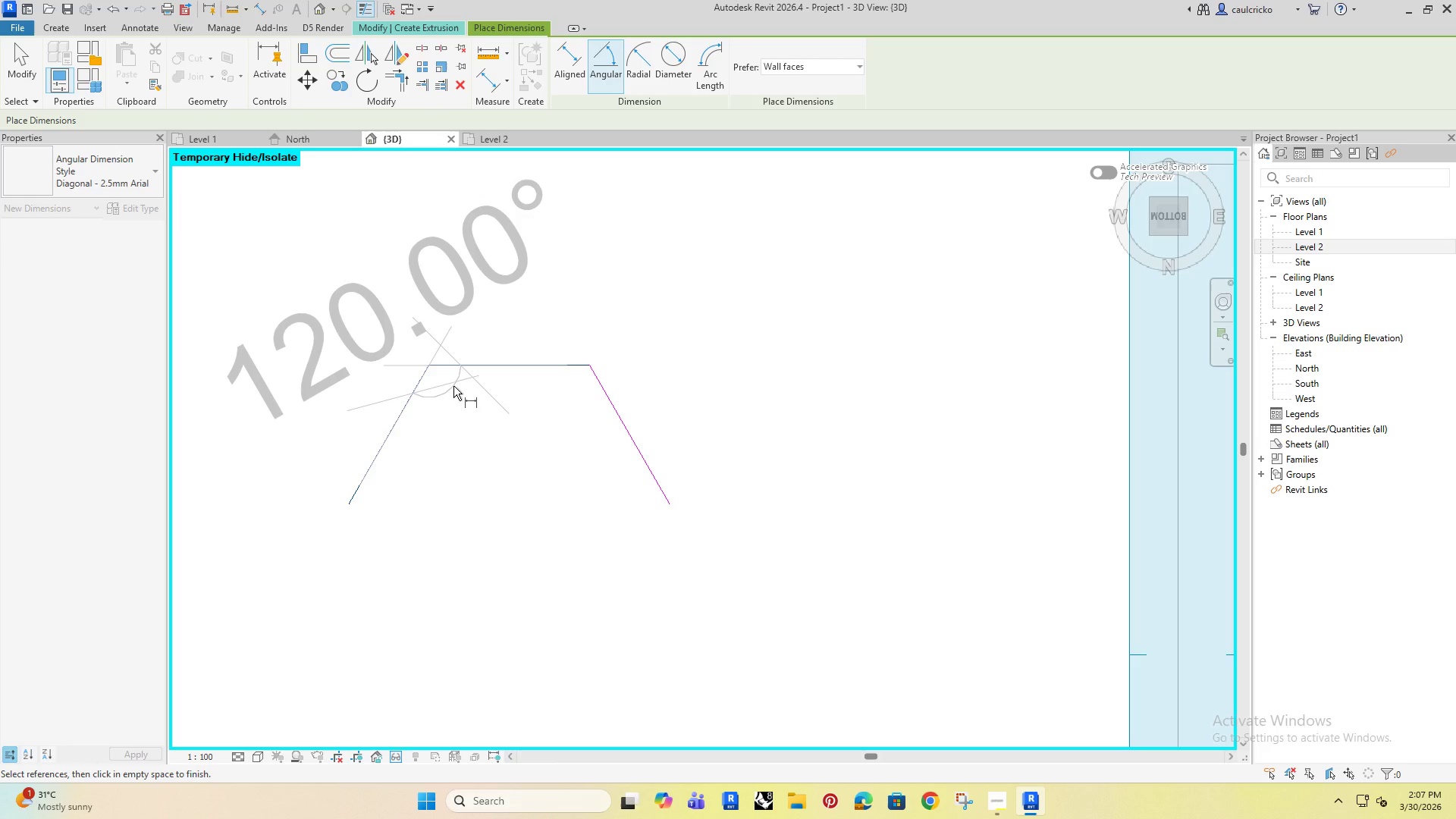 
wait(19.81)
 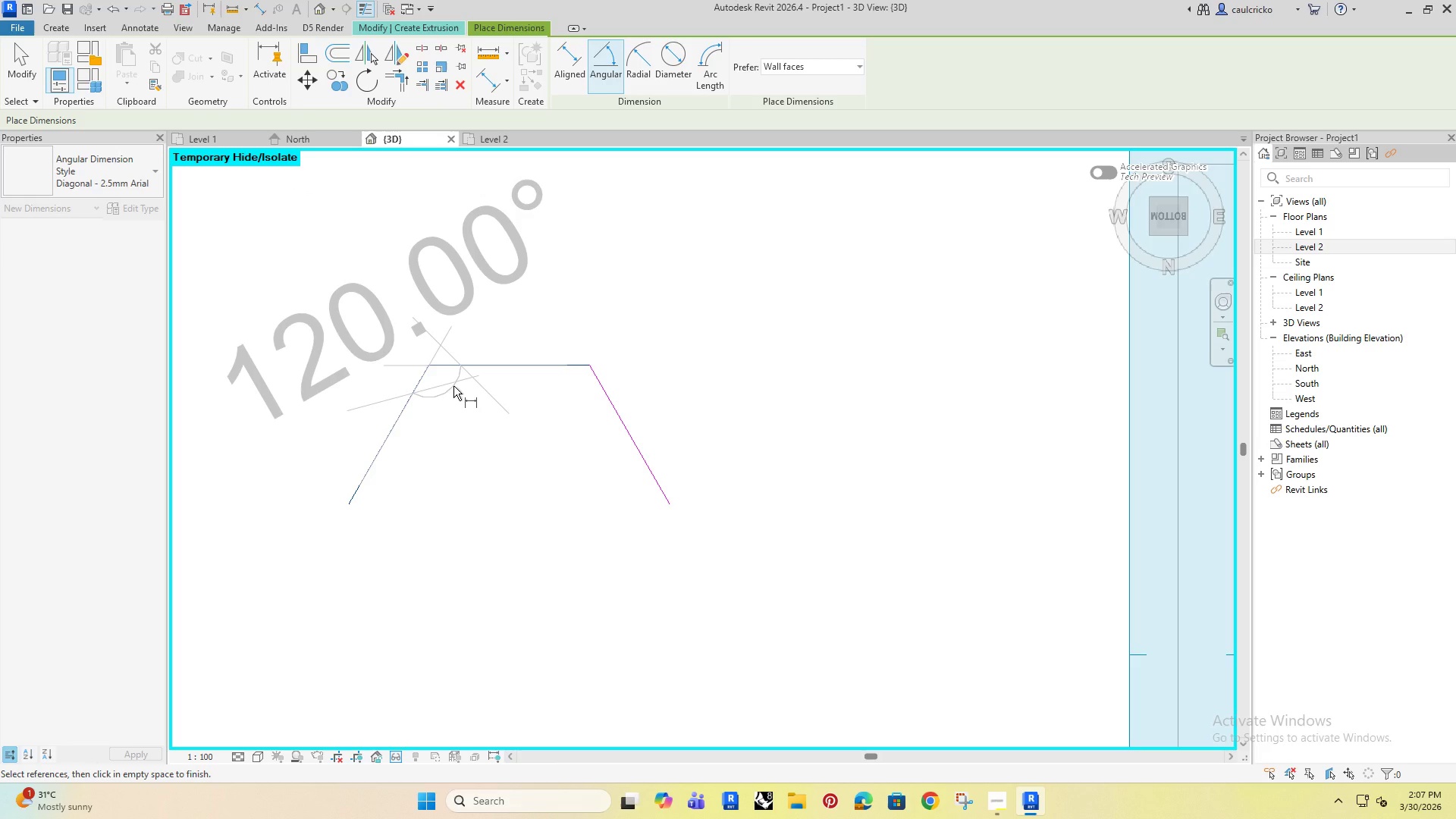 
scroll: coordinate [453, 386], scroll_direction: down, amount: 1.0
 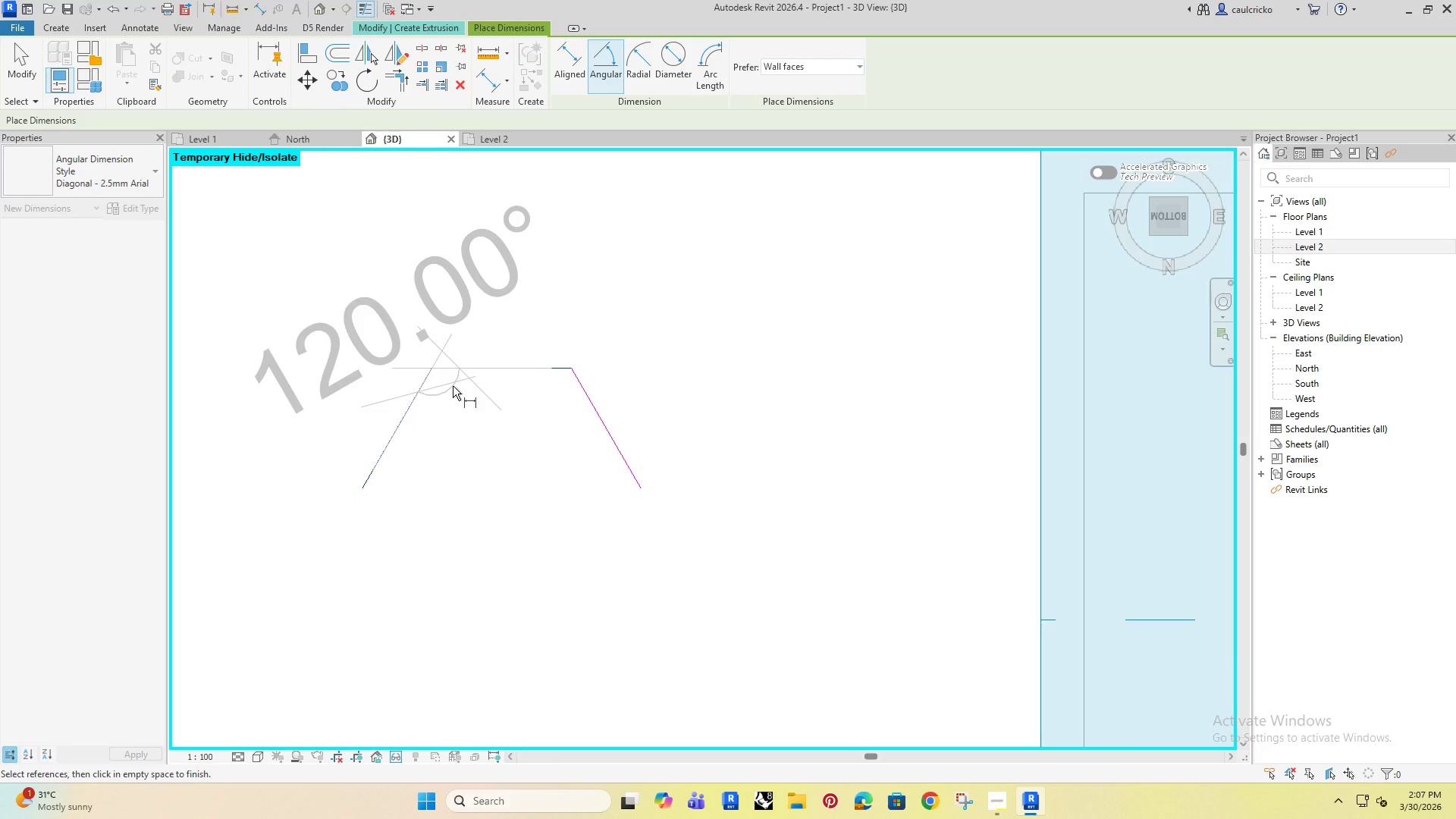 
key(Escape)
 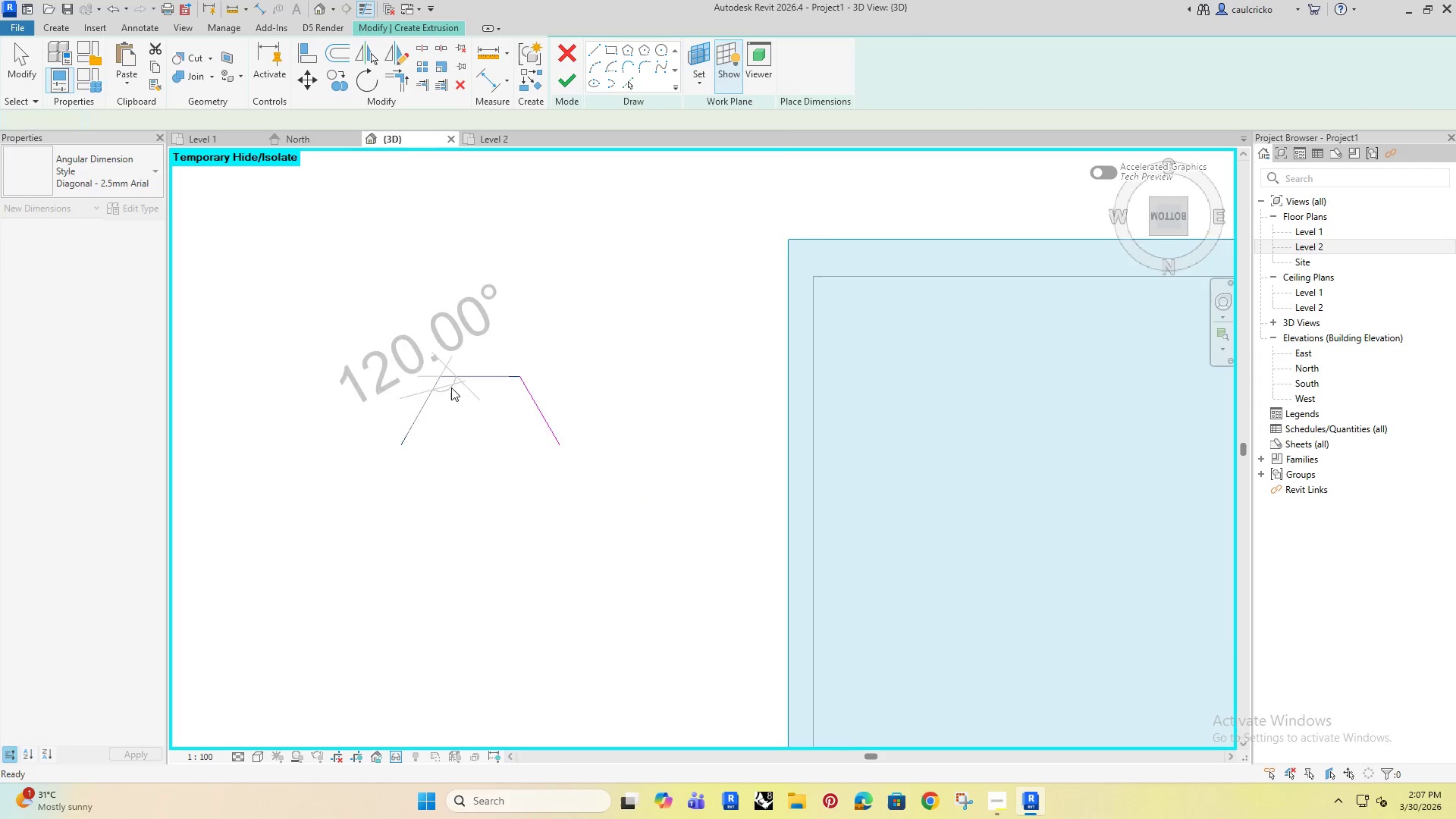 
key(Escape)
 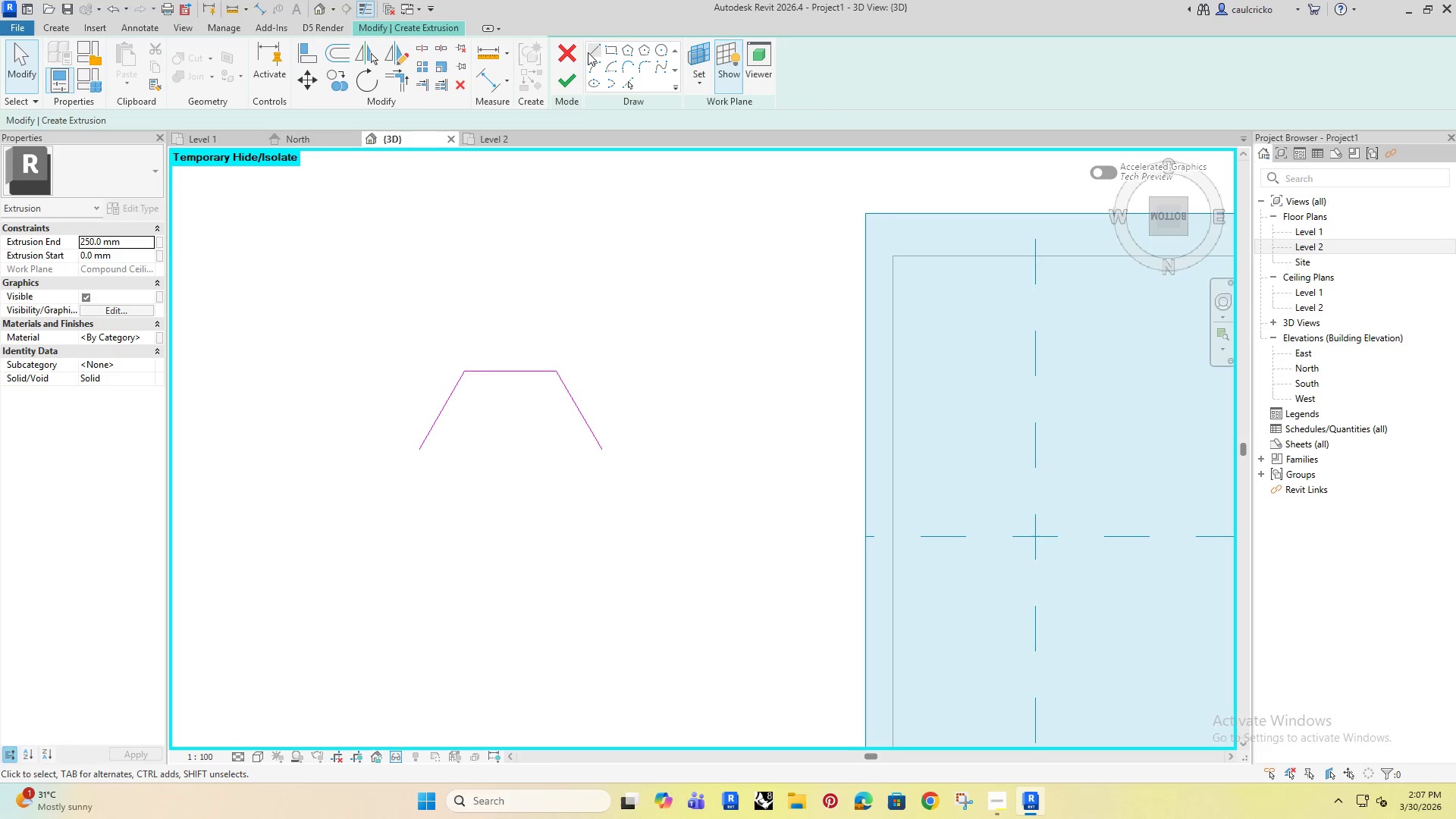 
scroll: coordinate [451, 388], scroll_direction: down, amount: 4.0
 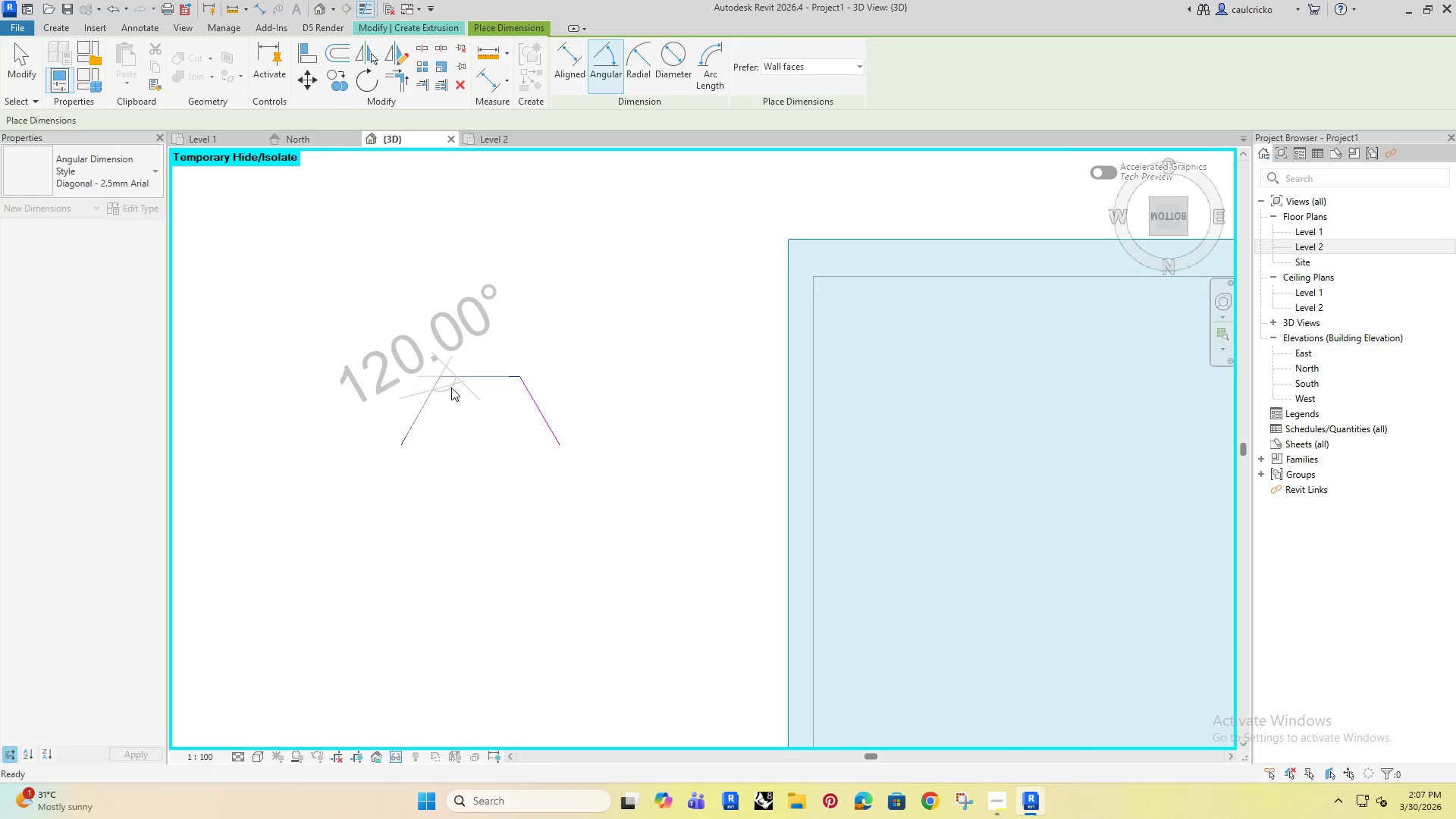 
left_click([591, 52])
 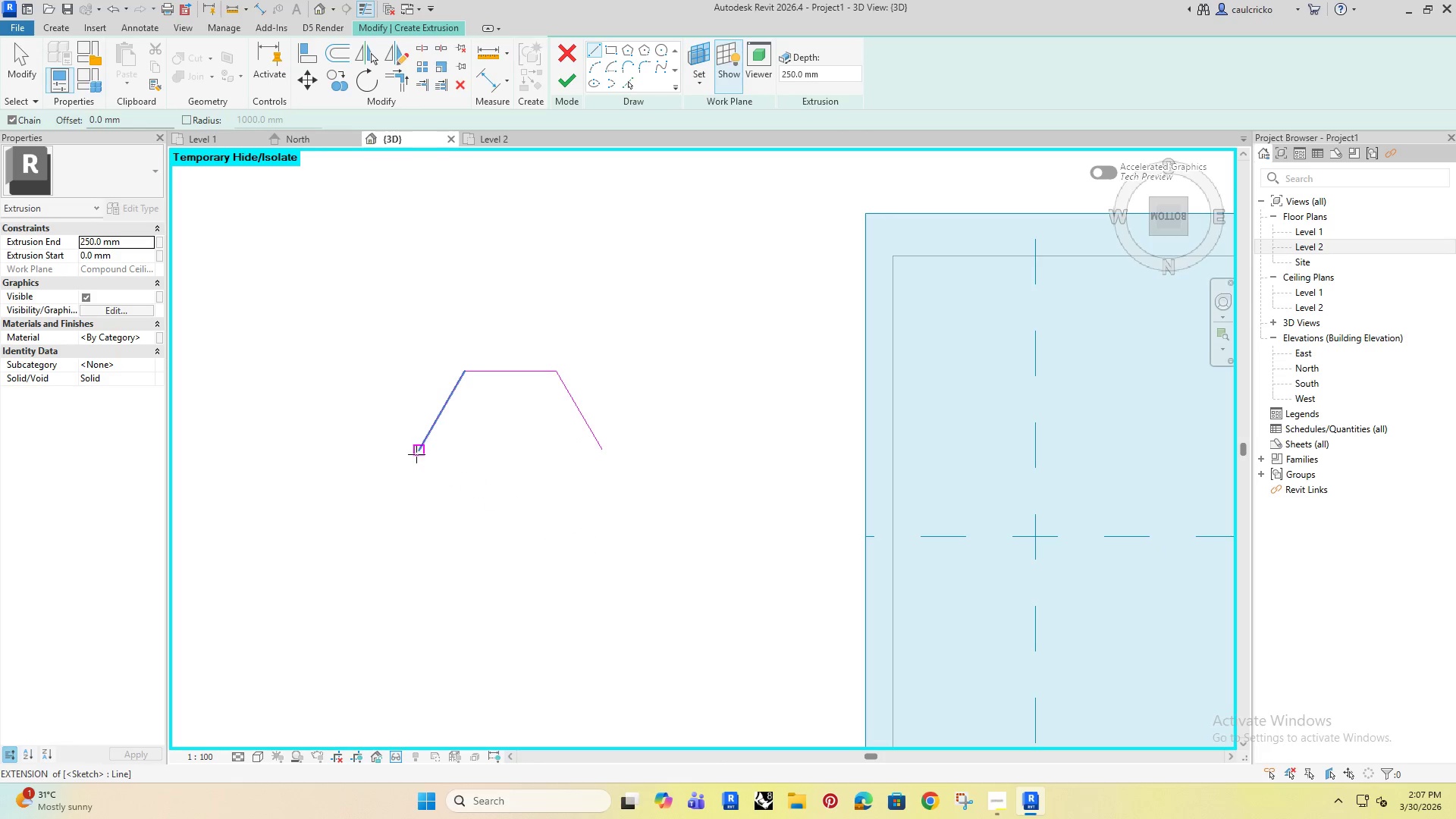 
left_click([418, 452])
 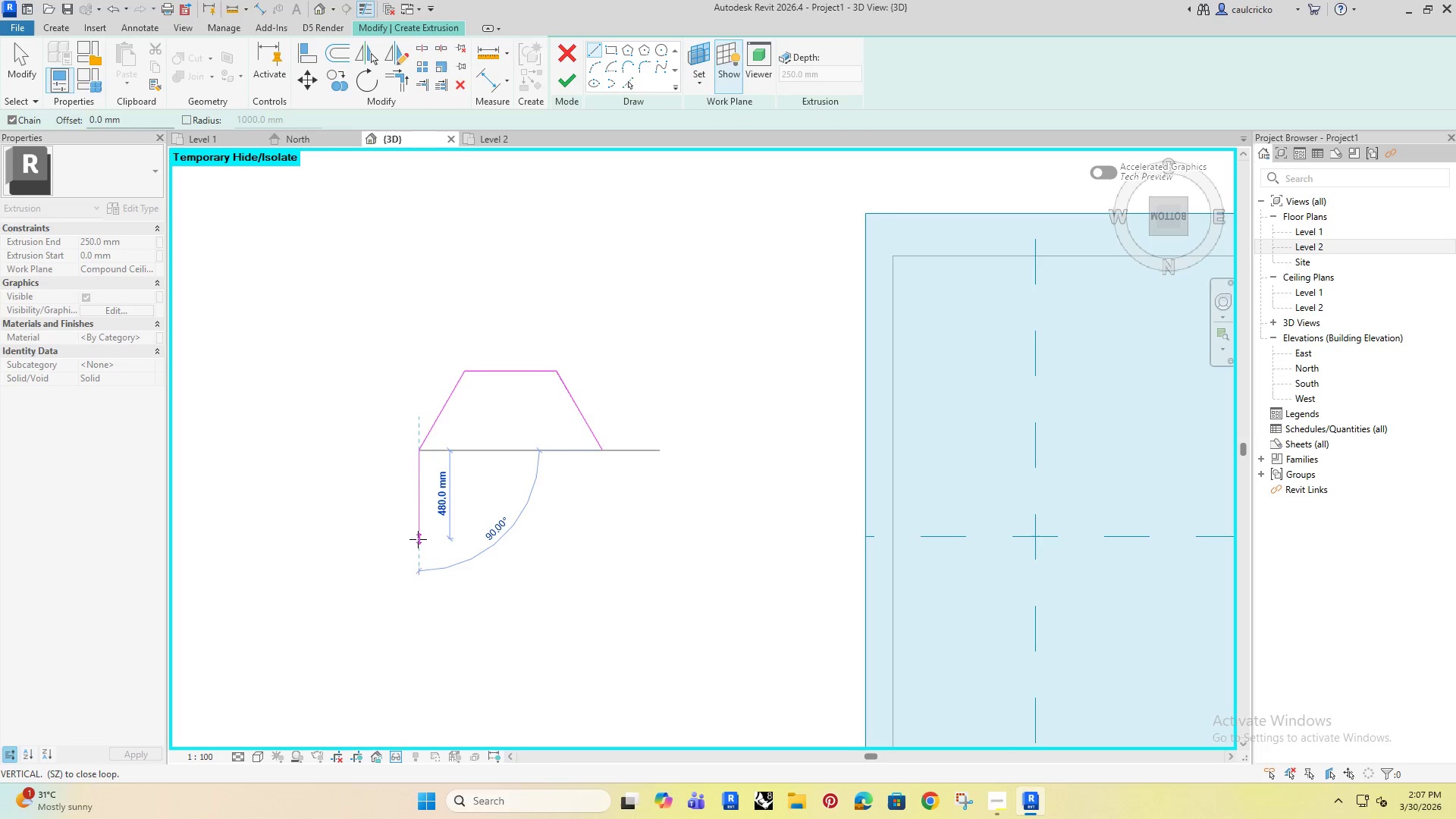 
left_click([418, 543])
 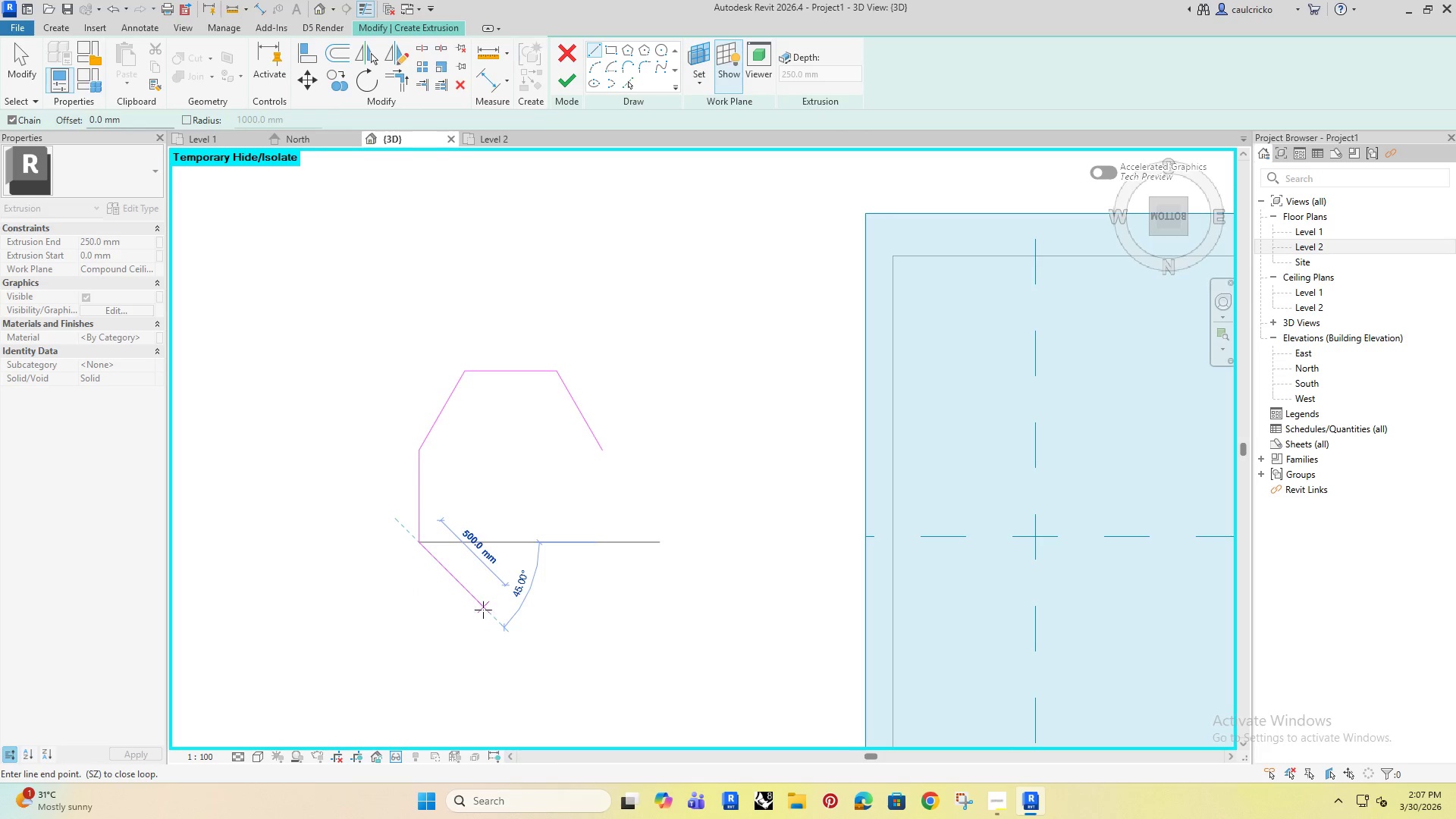 
left_click([491, 618])
 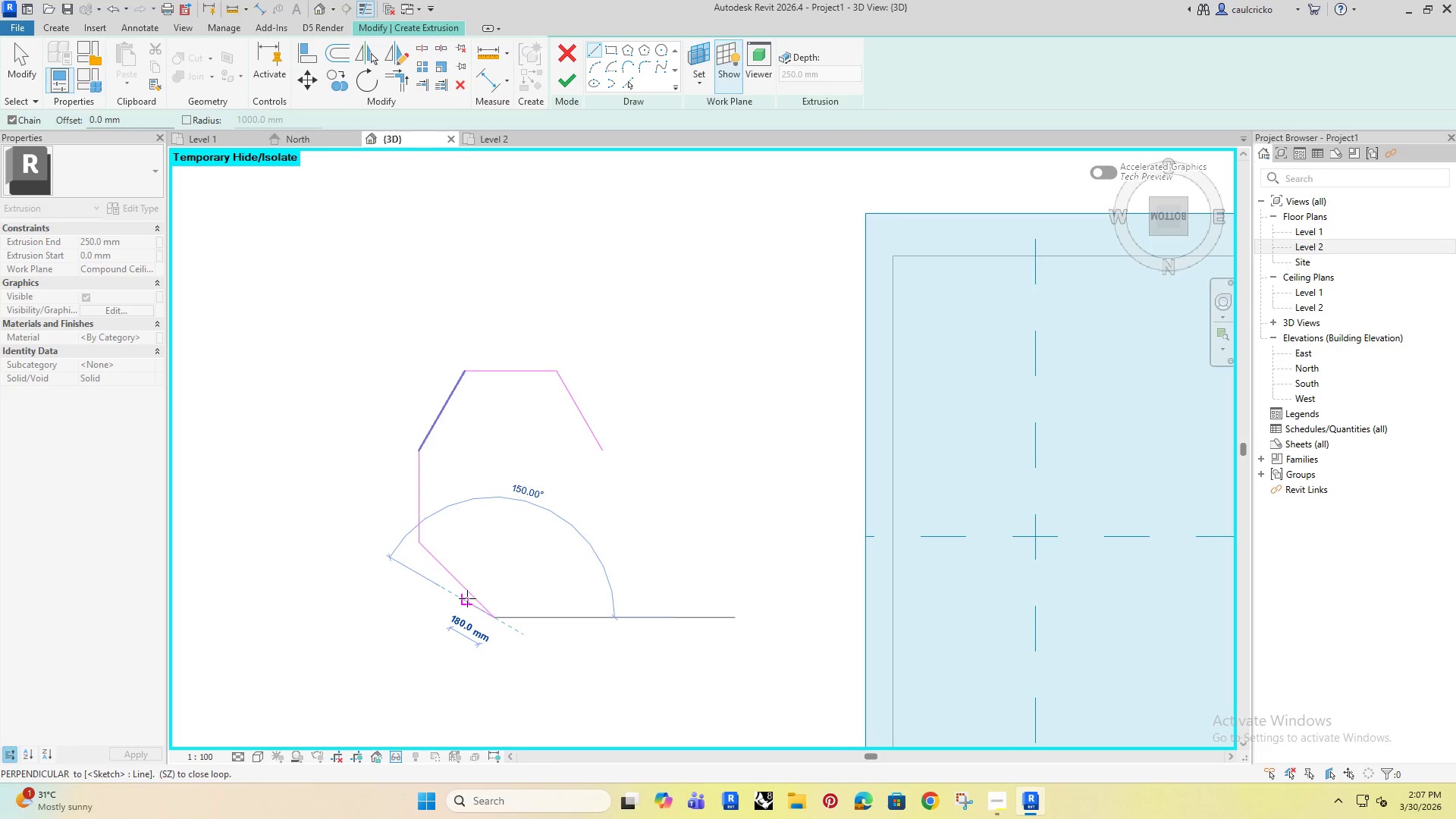 
key(Escape)
 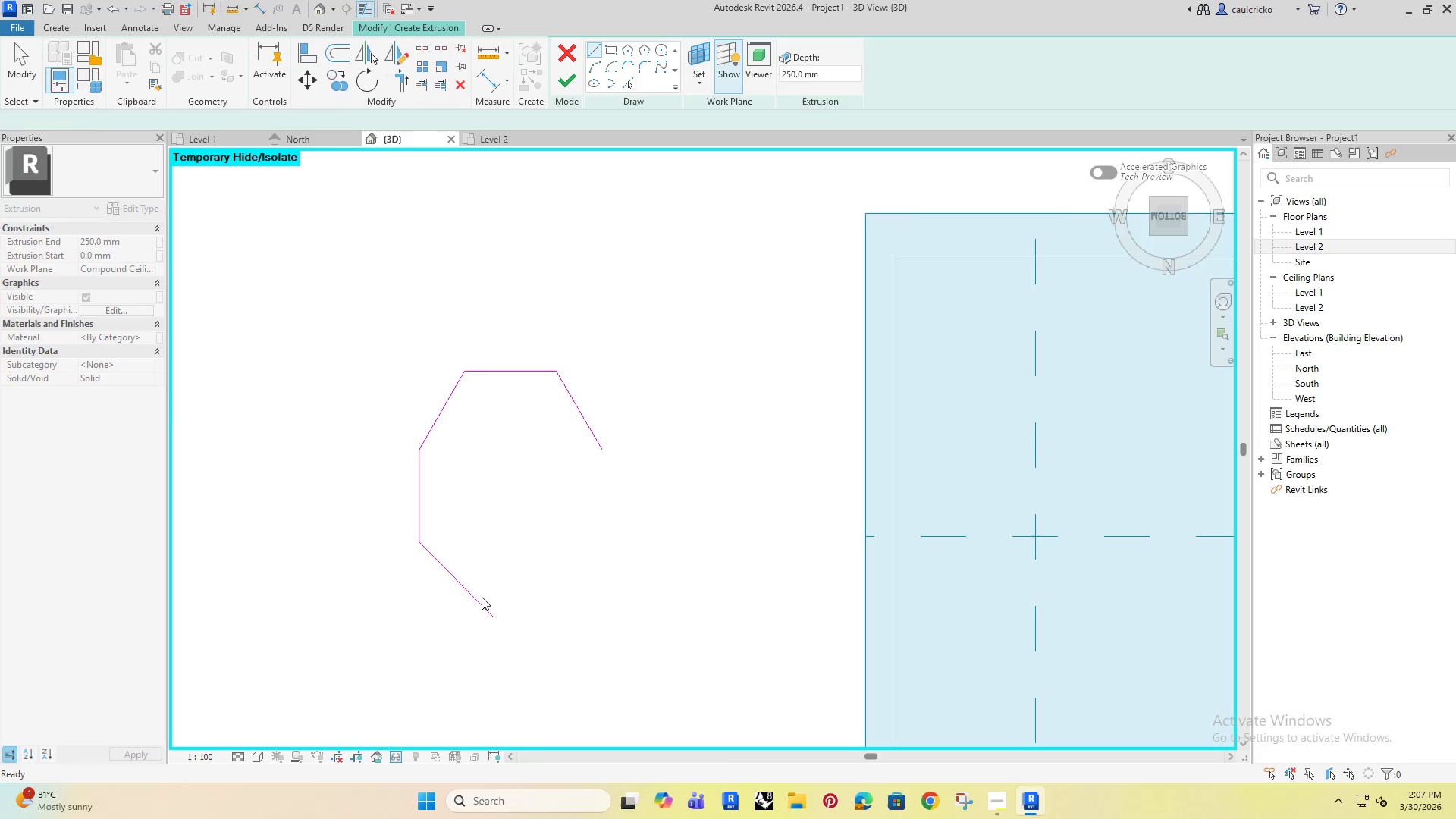 
hold_key(key=Escape, duration=15.67)
 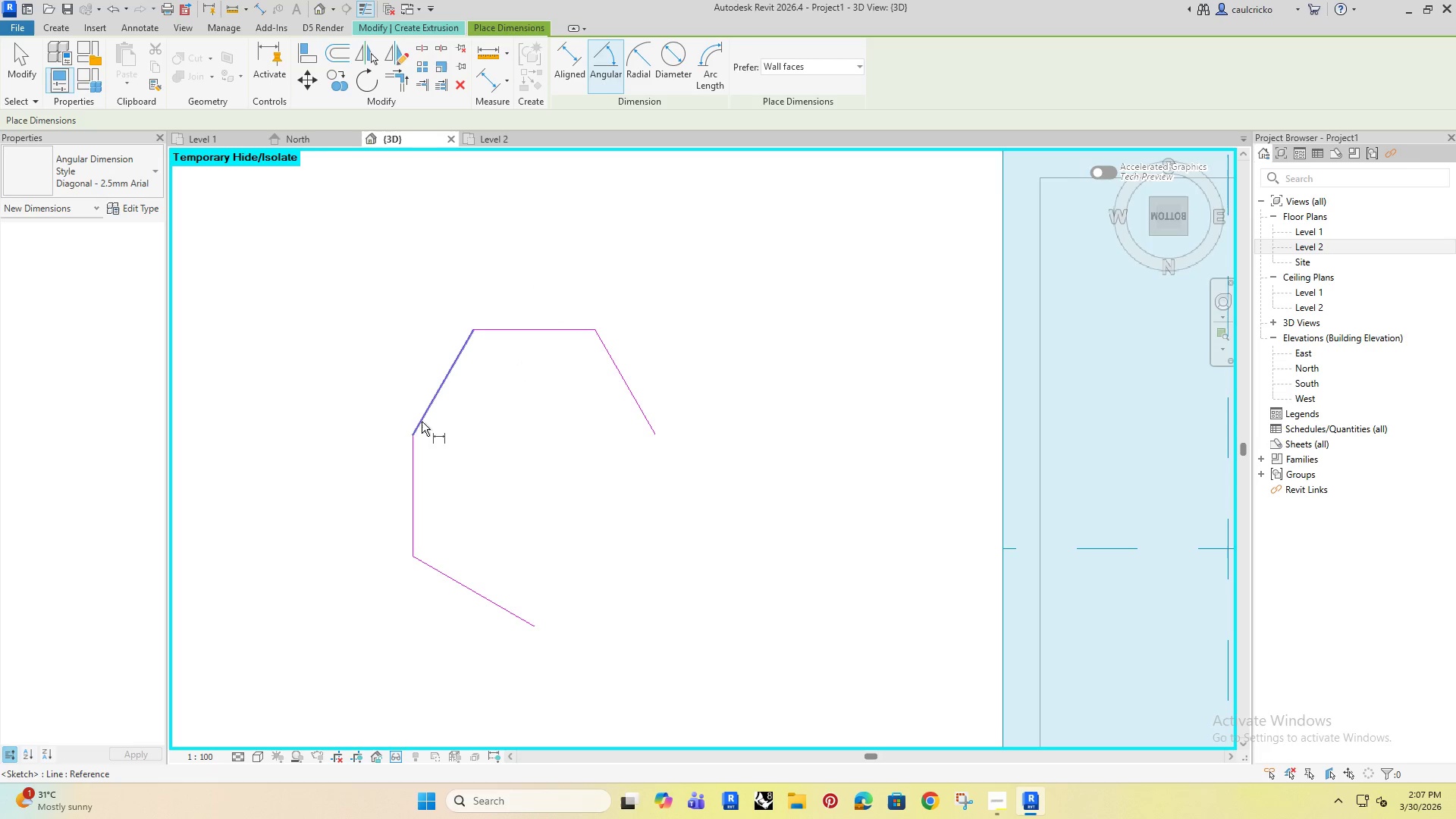 
left_click([462, 587])
 